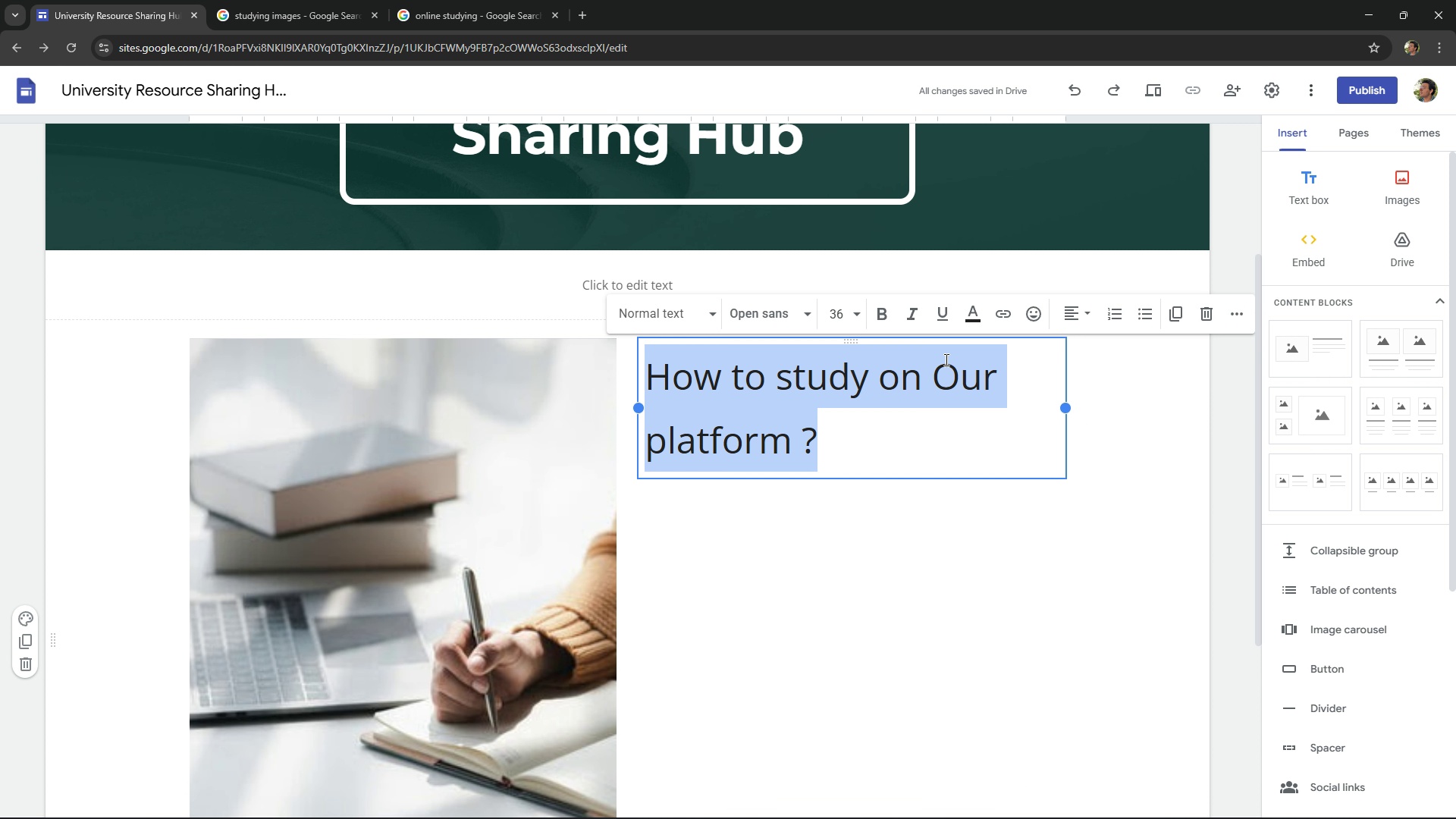 
triple_click([945, 359])
 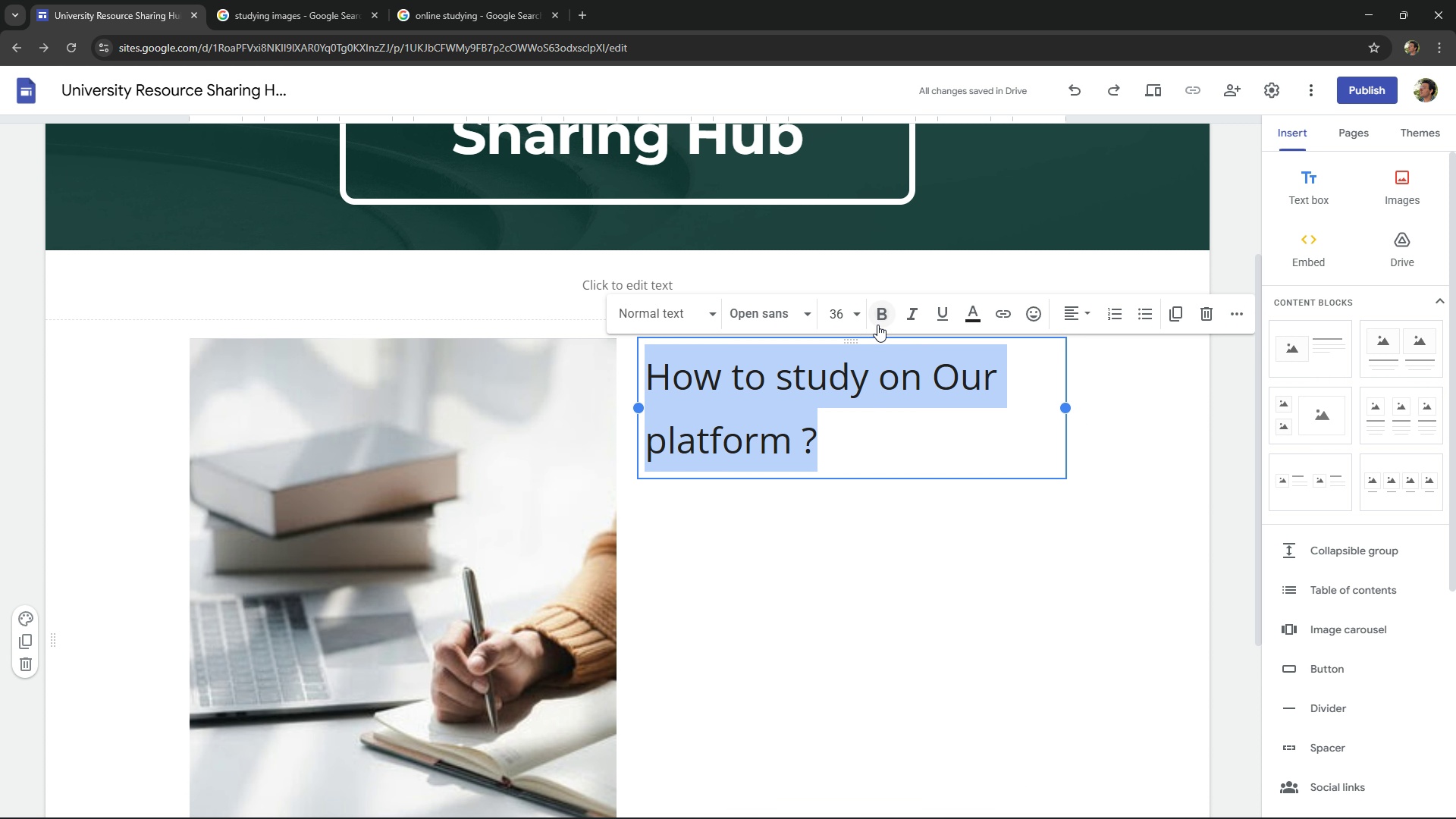 
left_click([877, 325])
 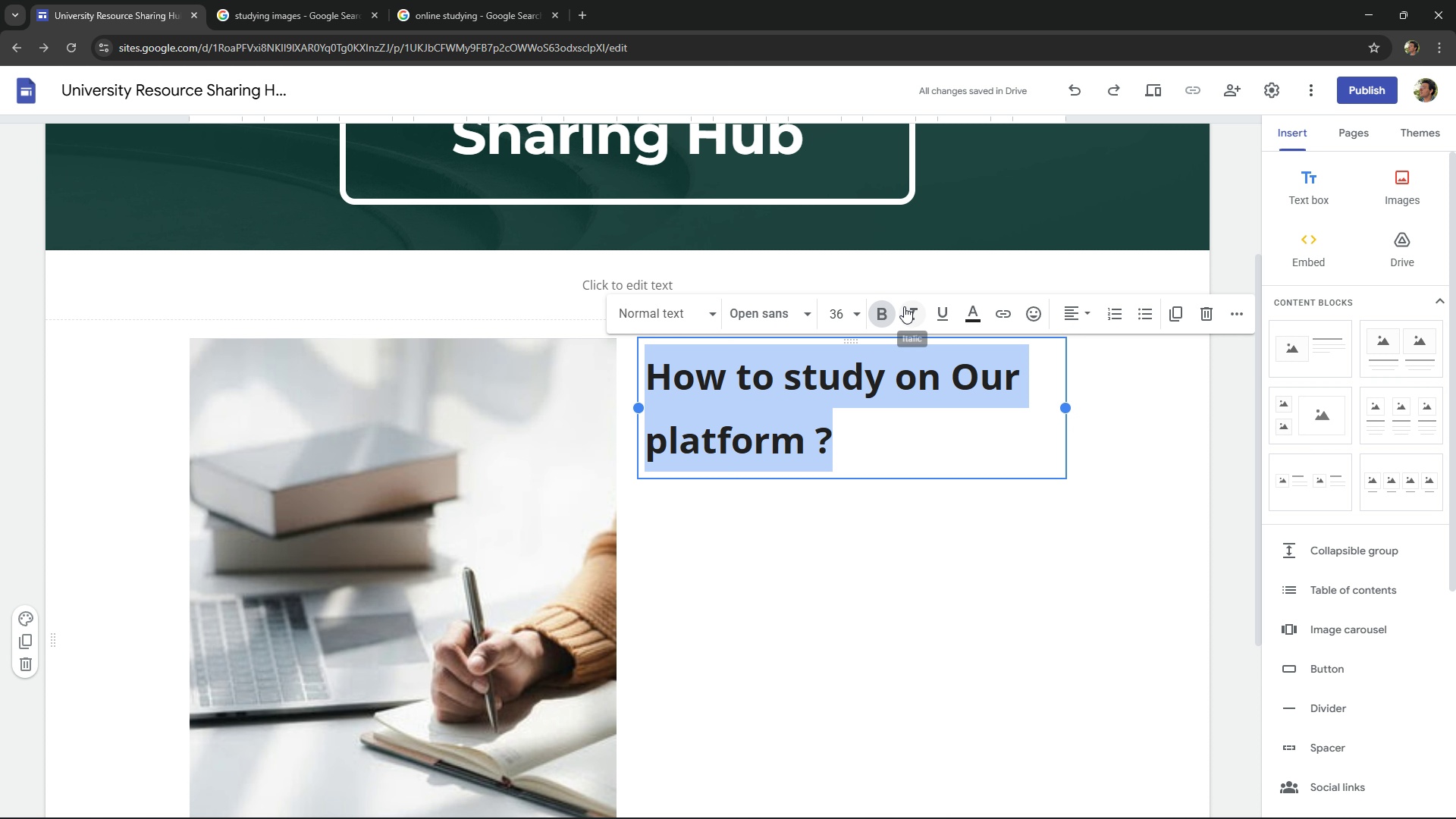 
wait(5.04)
 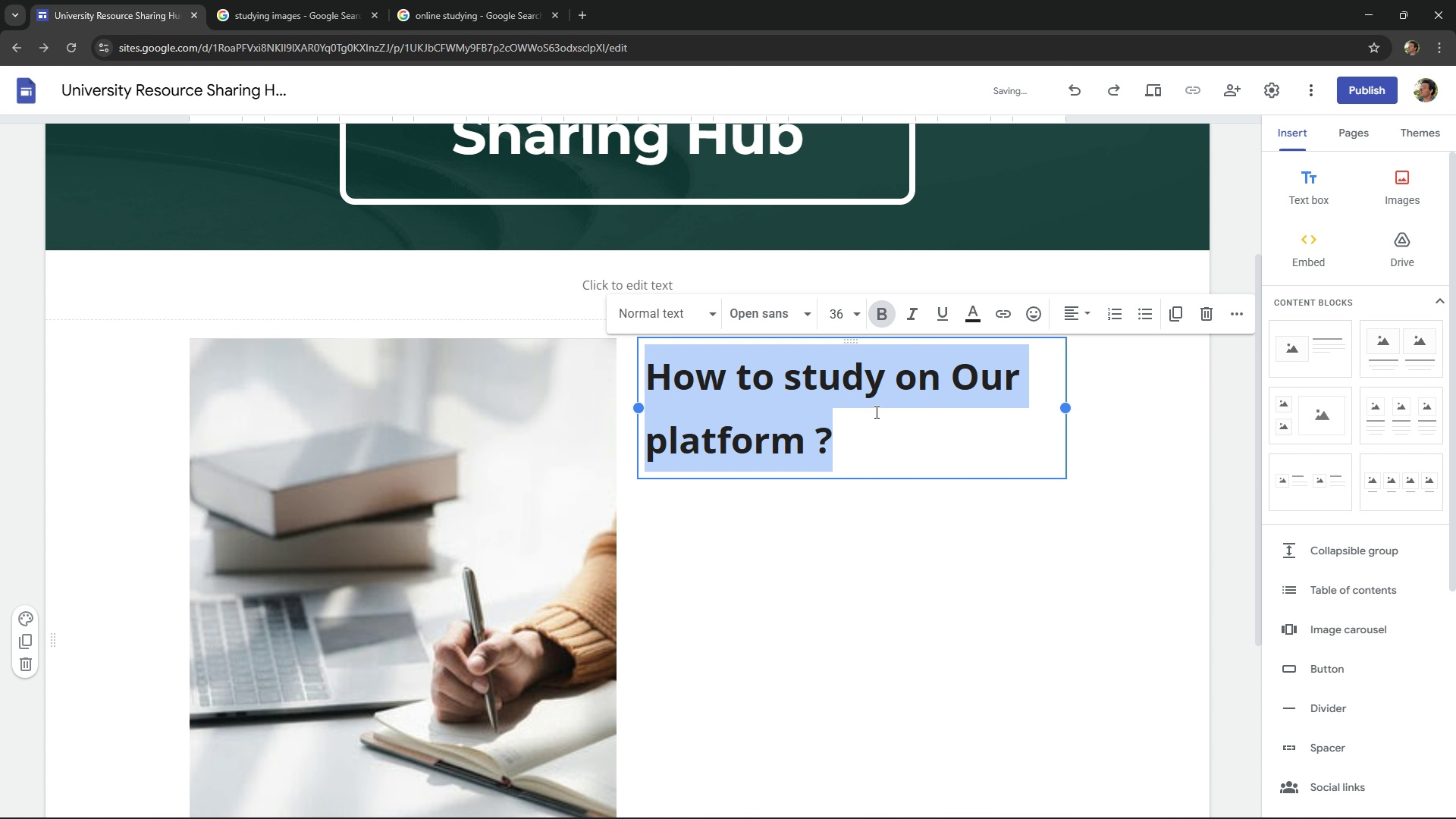 
mouse_move([1244, 317])
 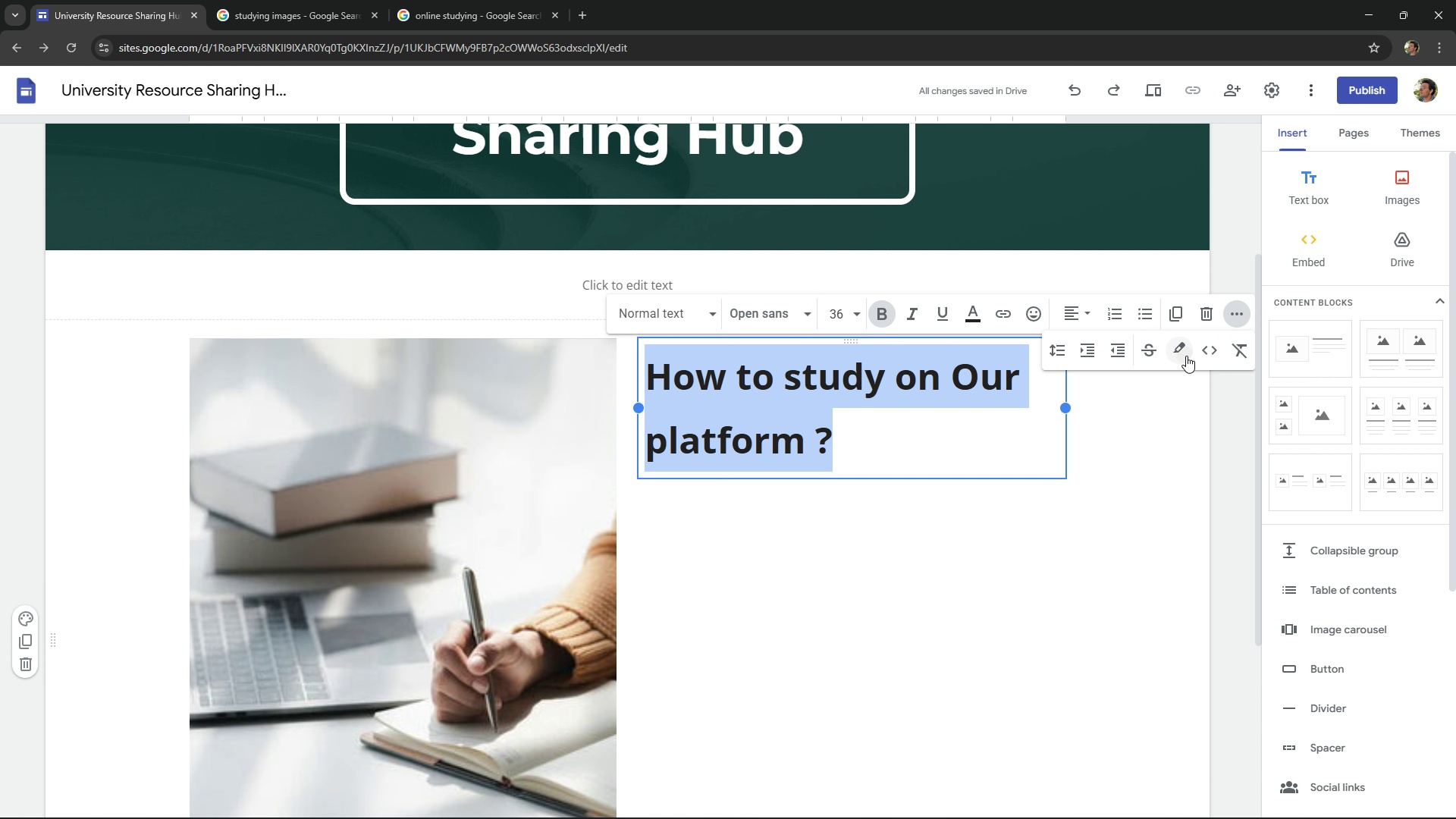 
left_click([1186, 356])
 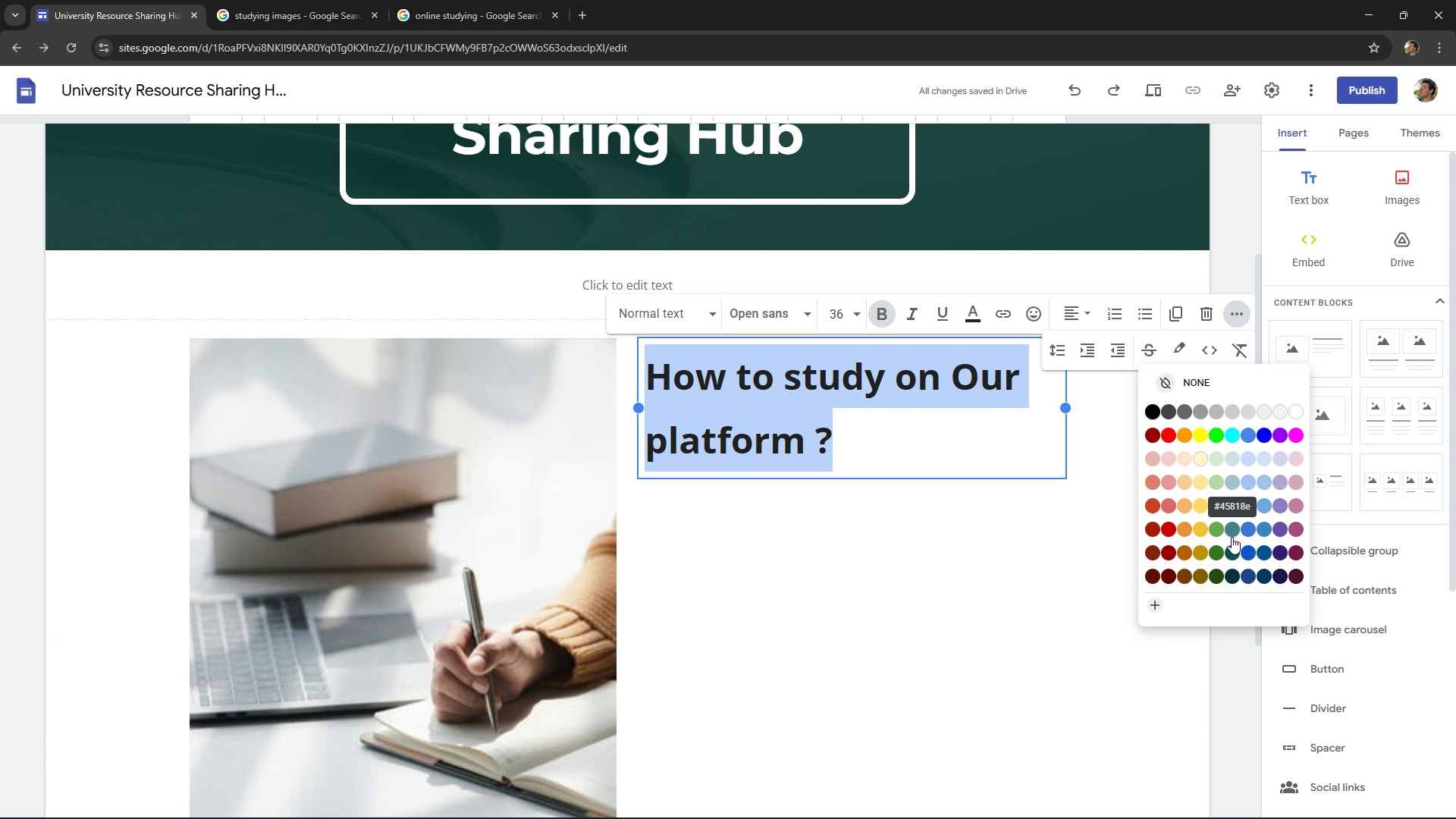 
left_click([1220, 526])
 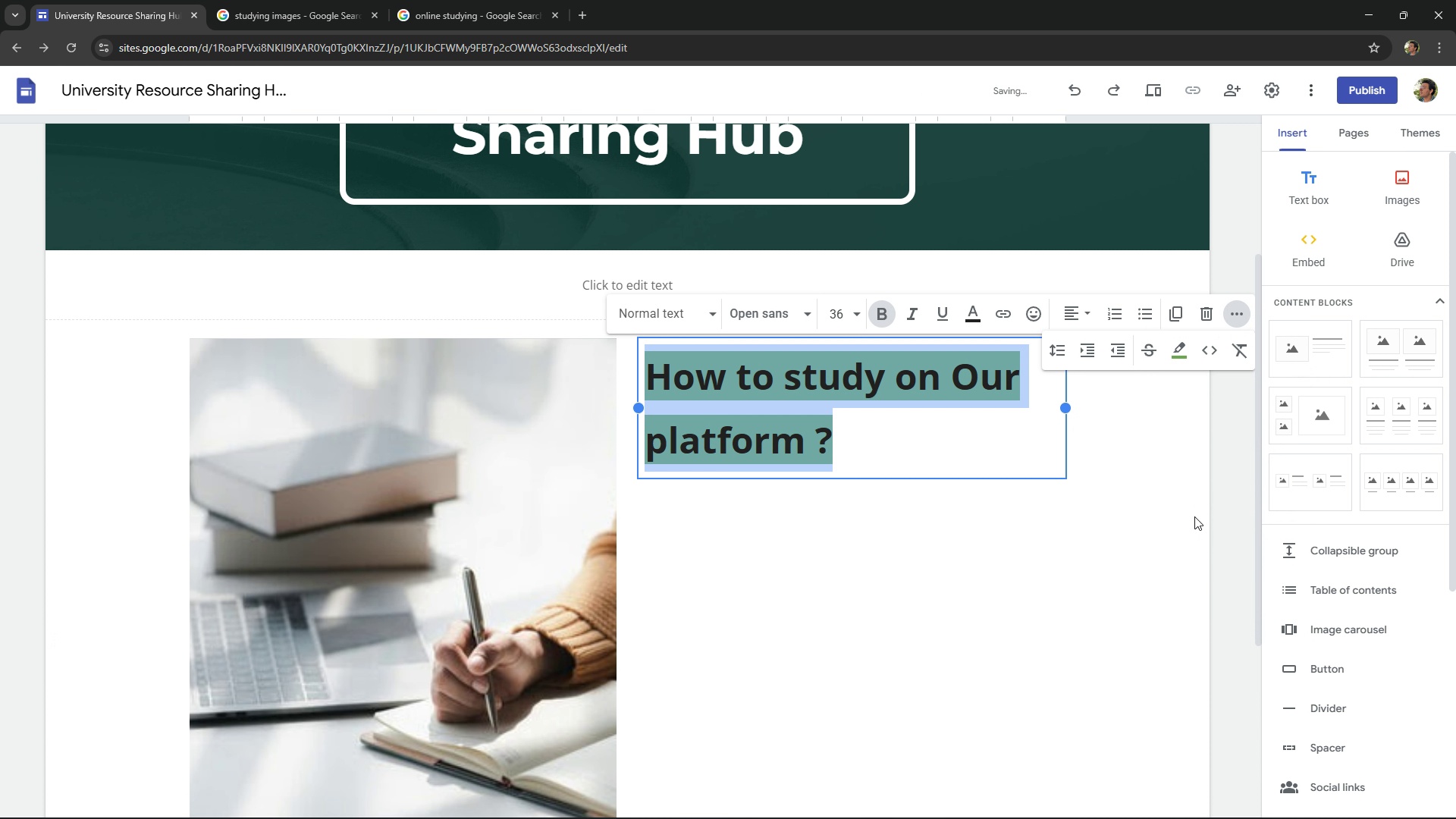 
left_click([1126, 500])
 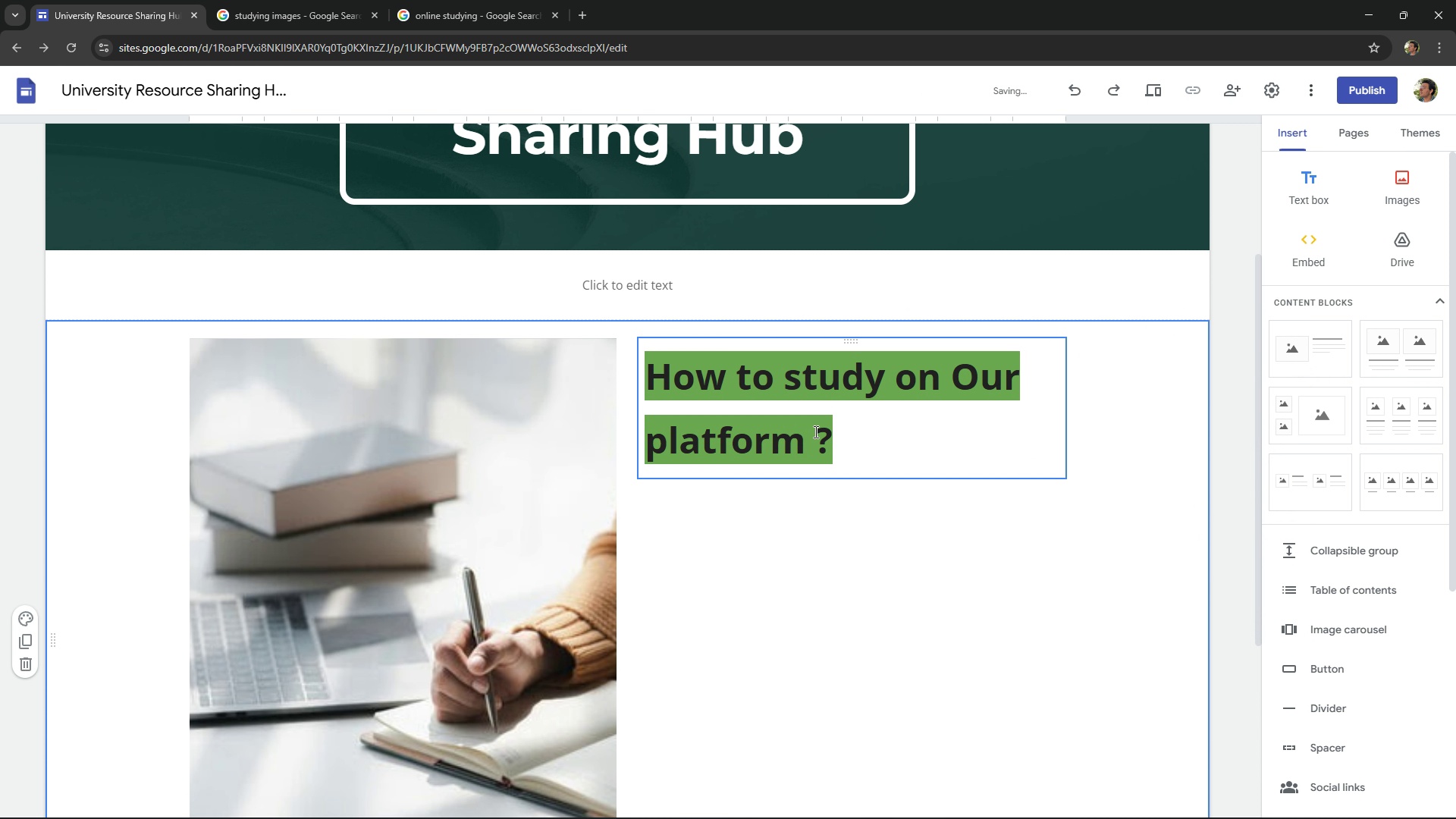 
double_click([813, 431])
 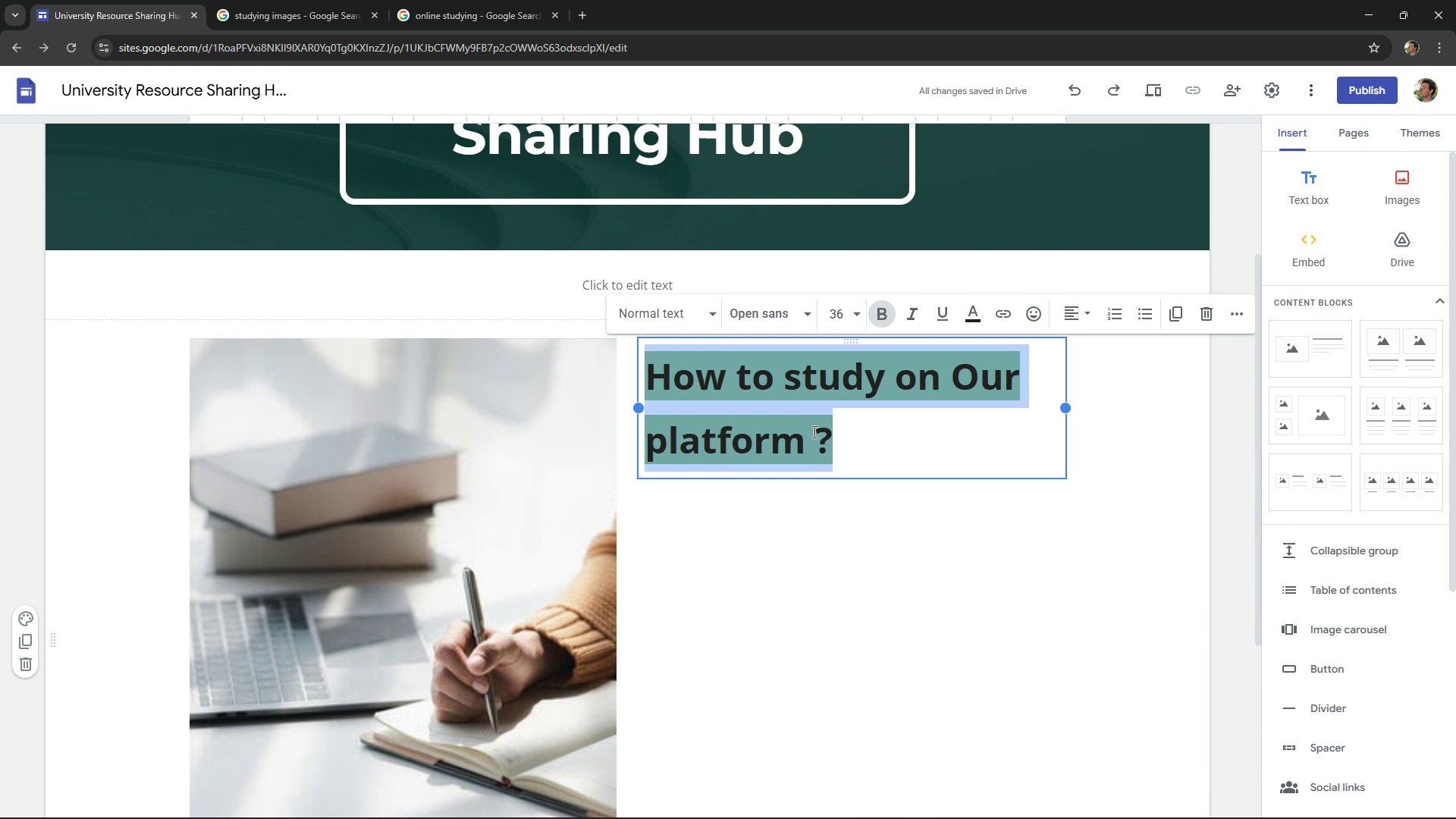 
triple_click([813, 431])
 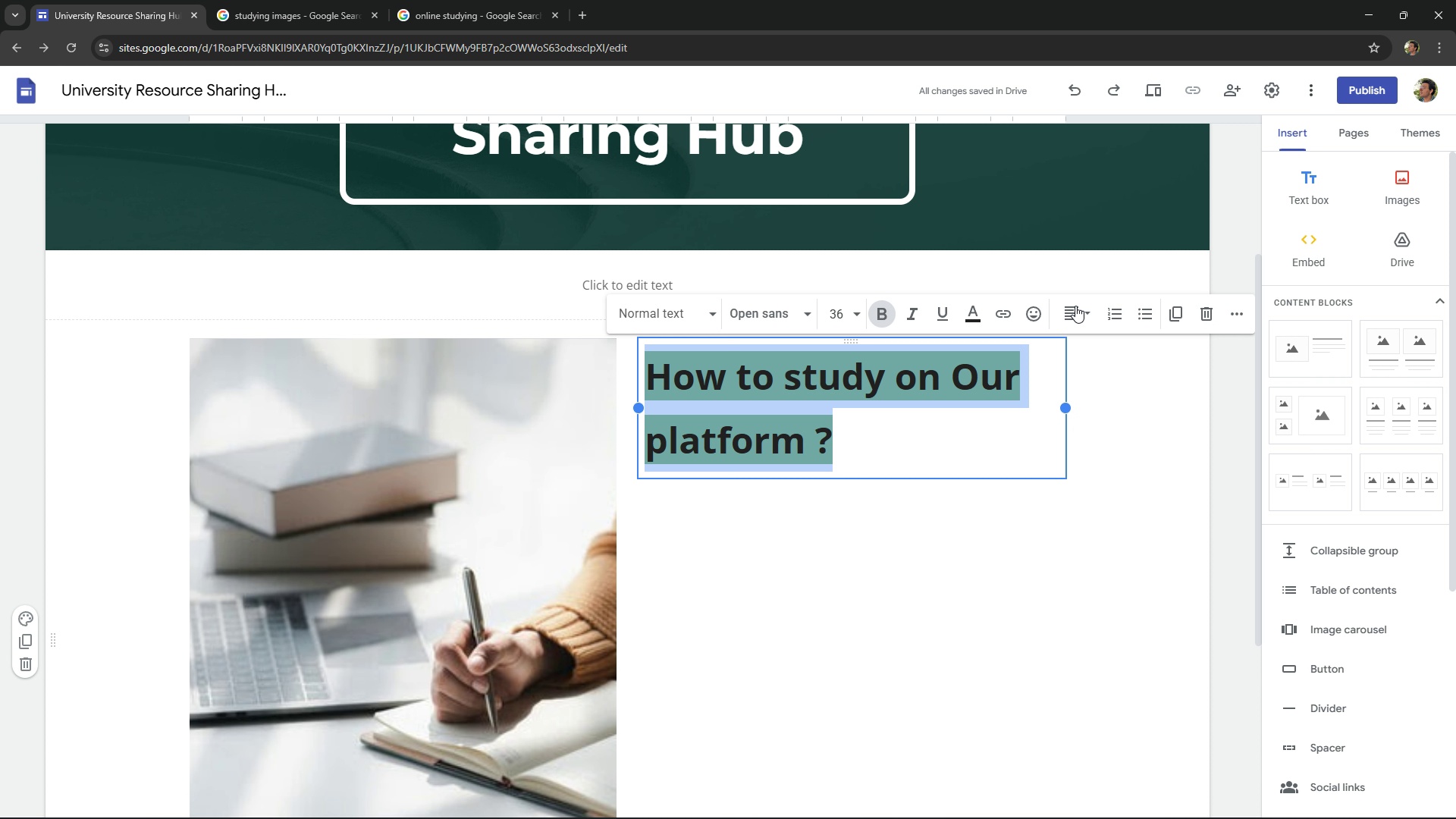 
left_click([1088, 306])
 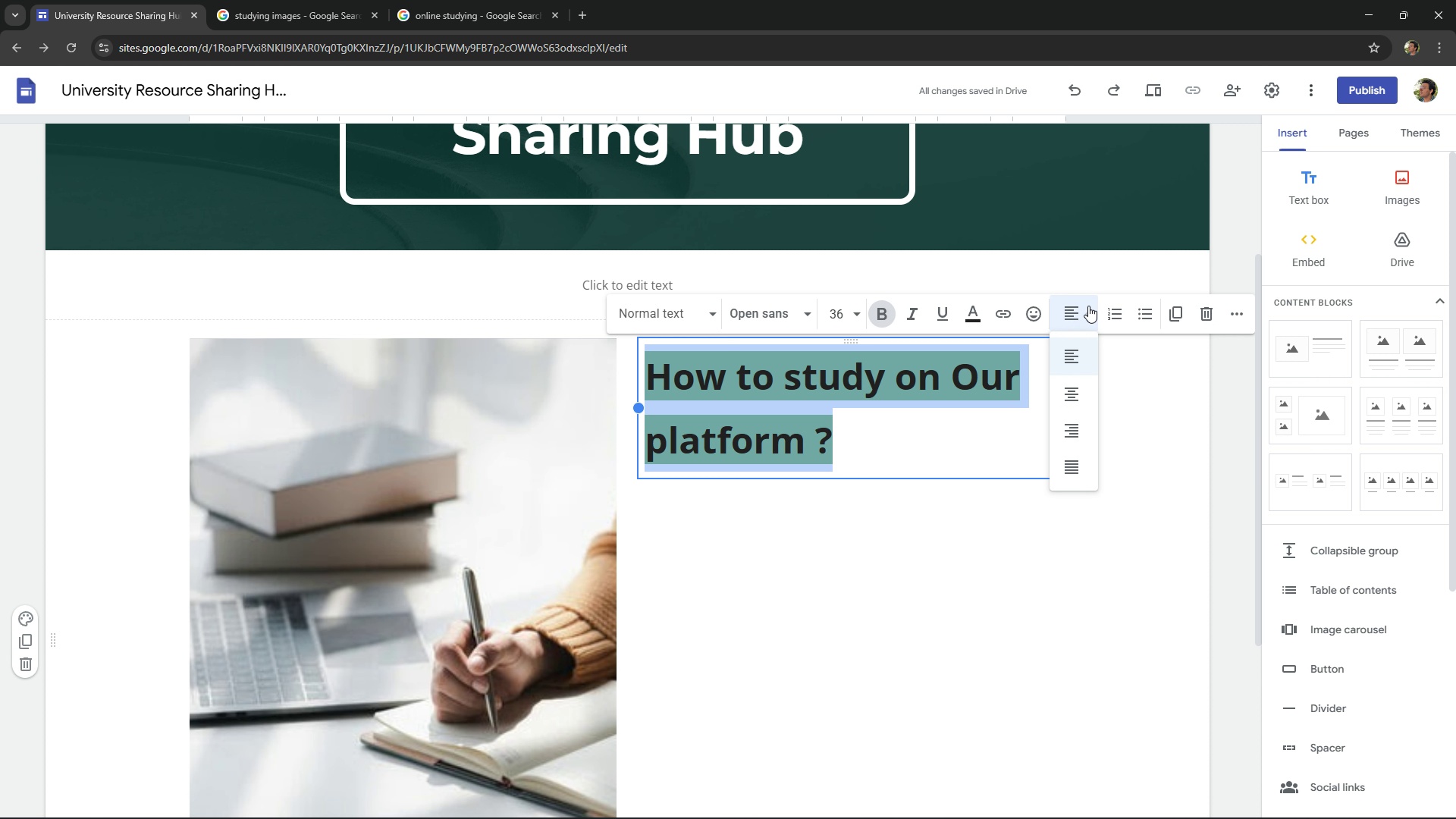 
left_click([1088, 306])
 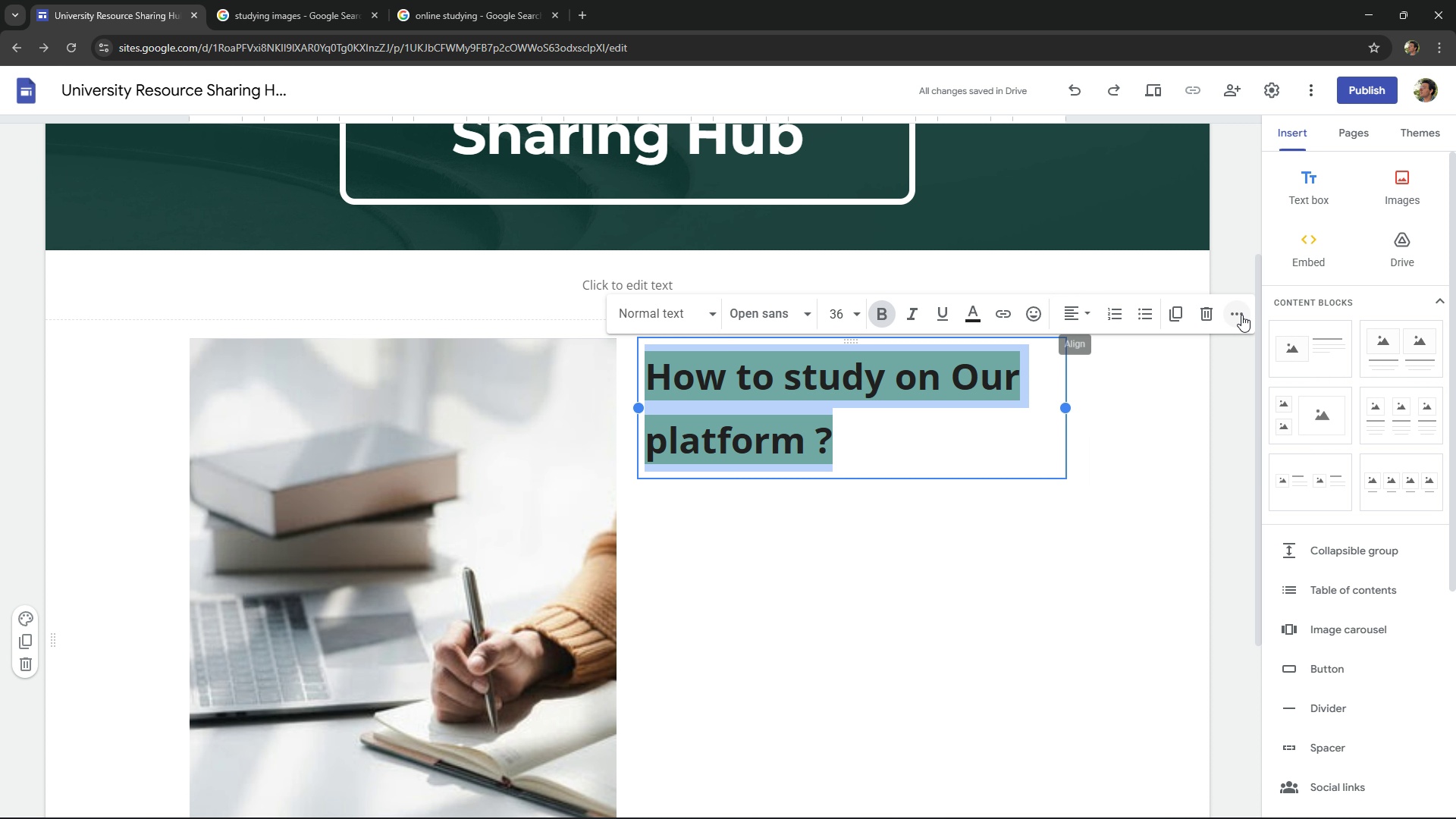 
left_click([1241, 315])
 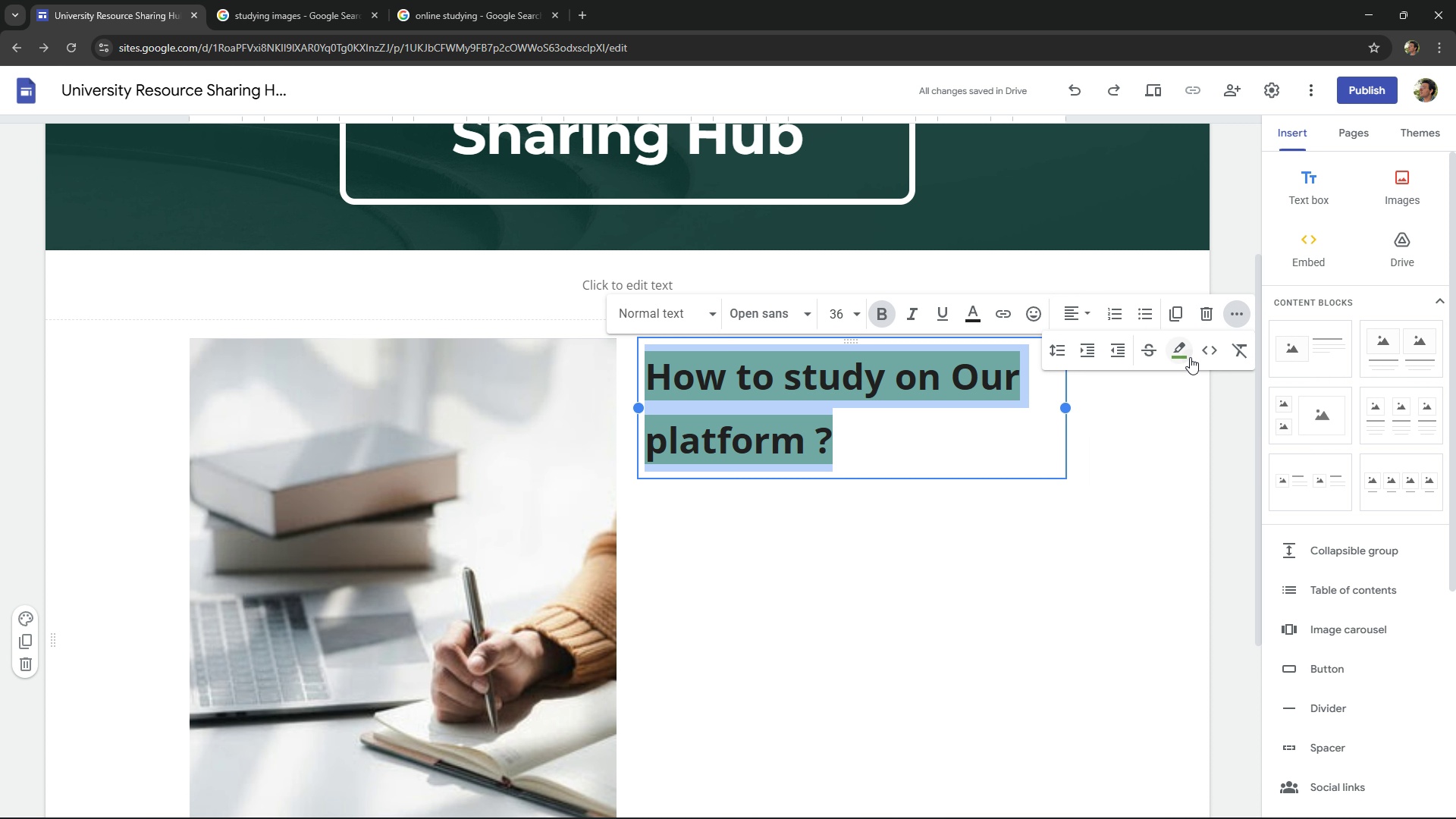 
left_click([1190, 357])
 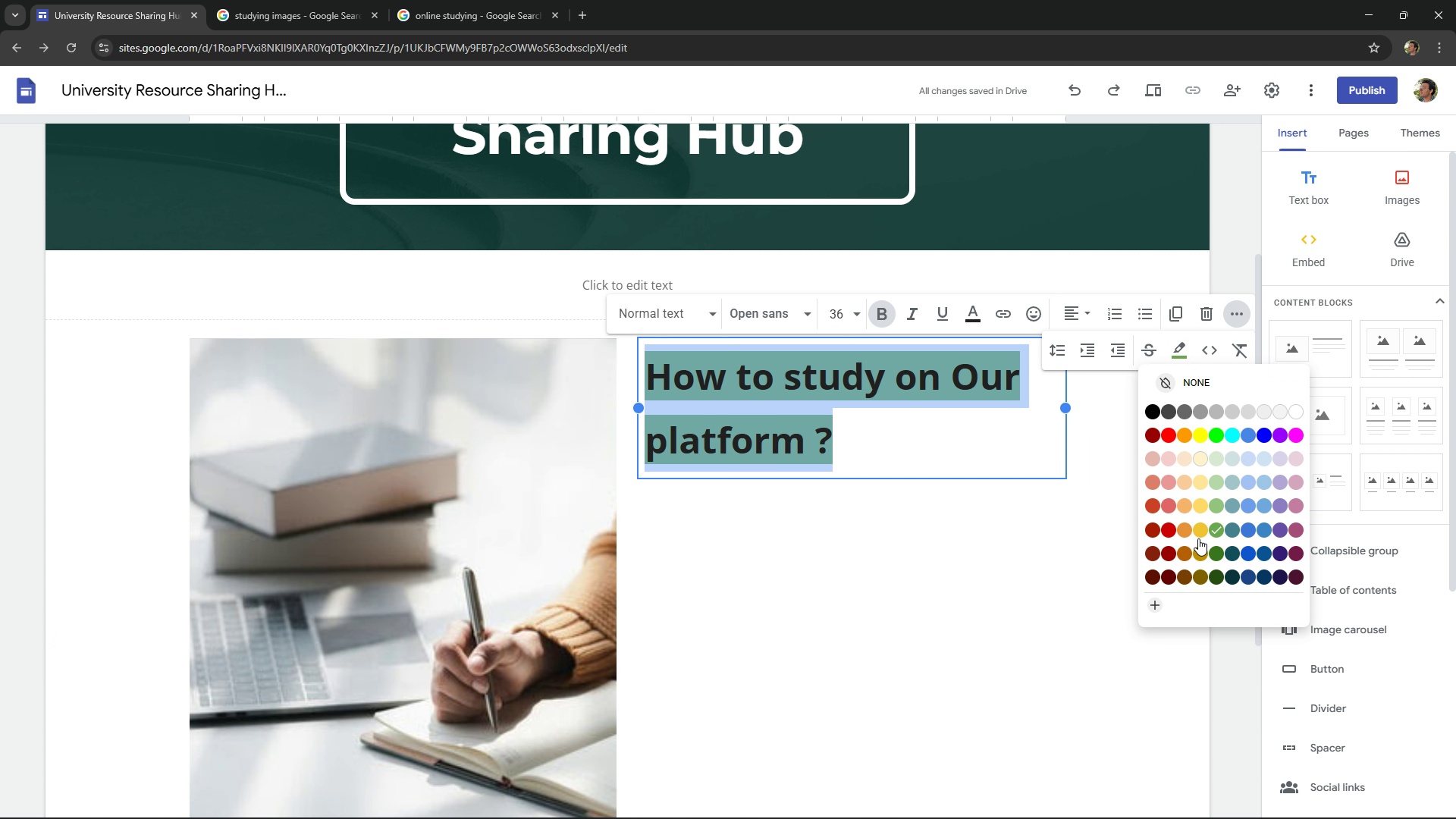 
double_click([1153, 611])
 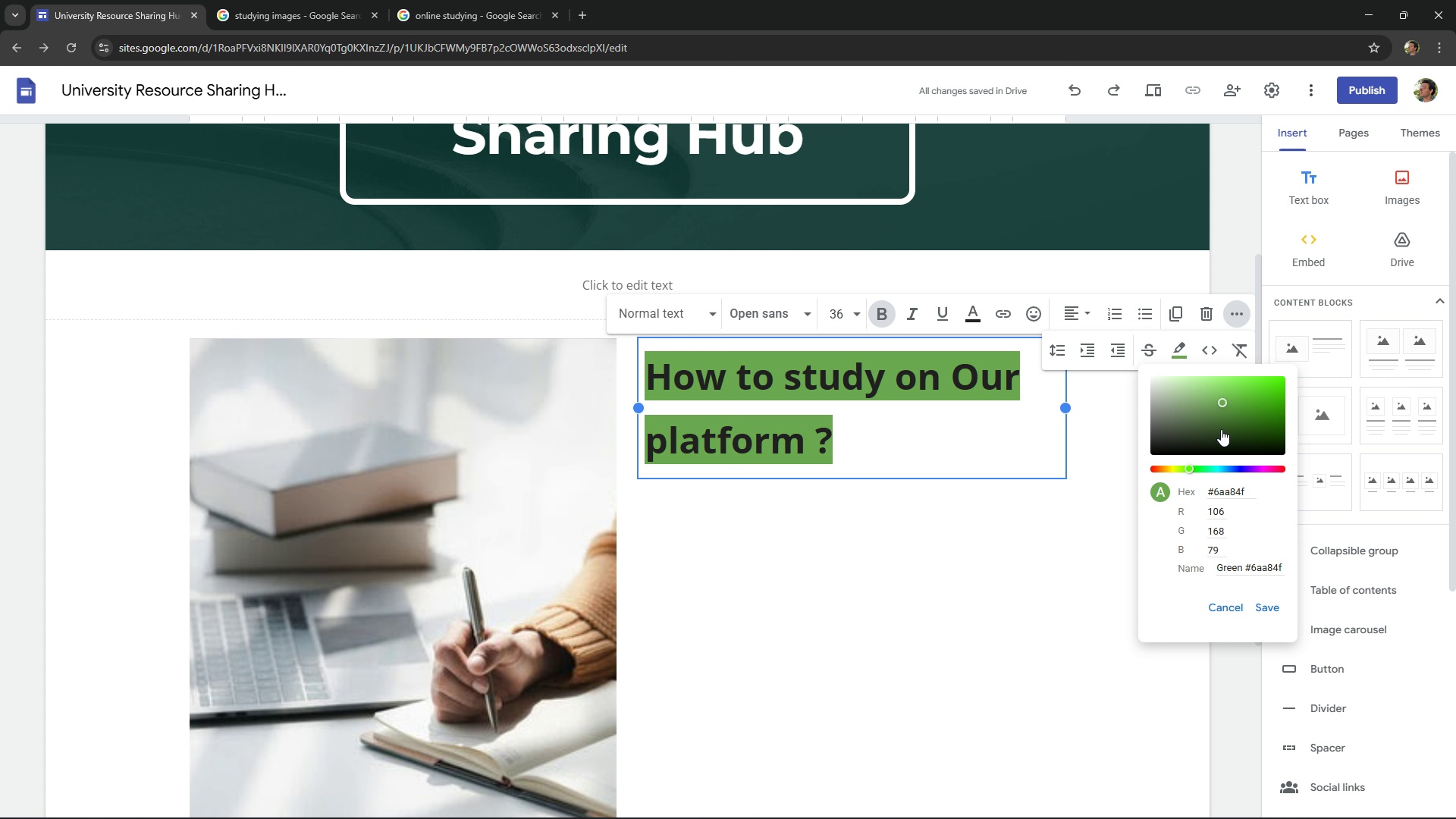 
left_click([1221, 430])
 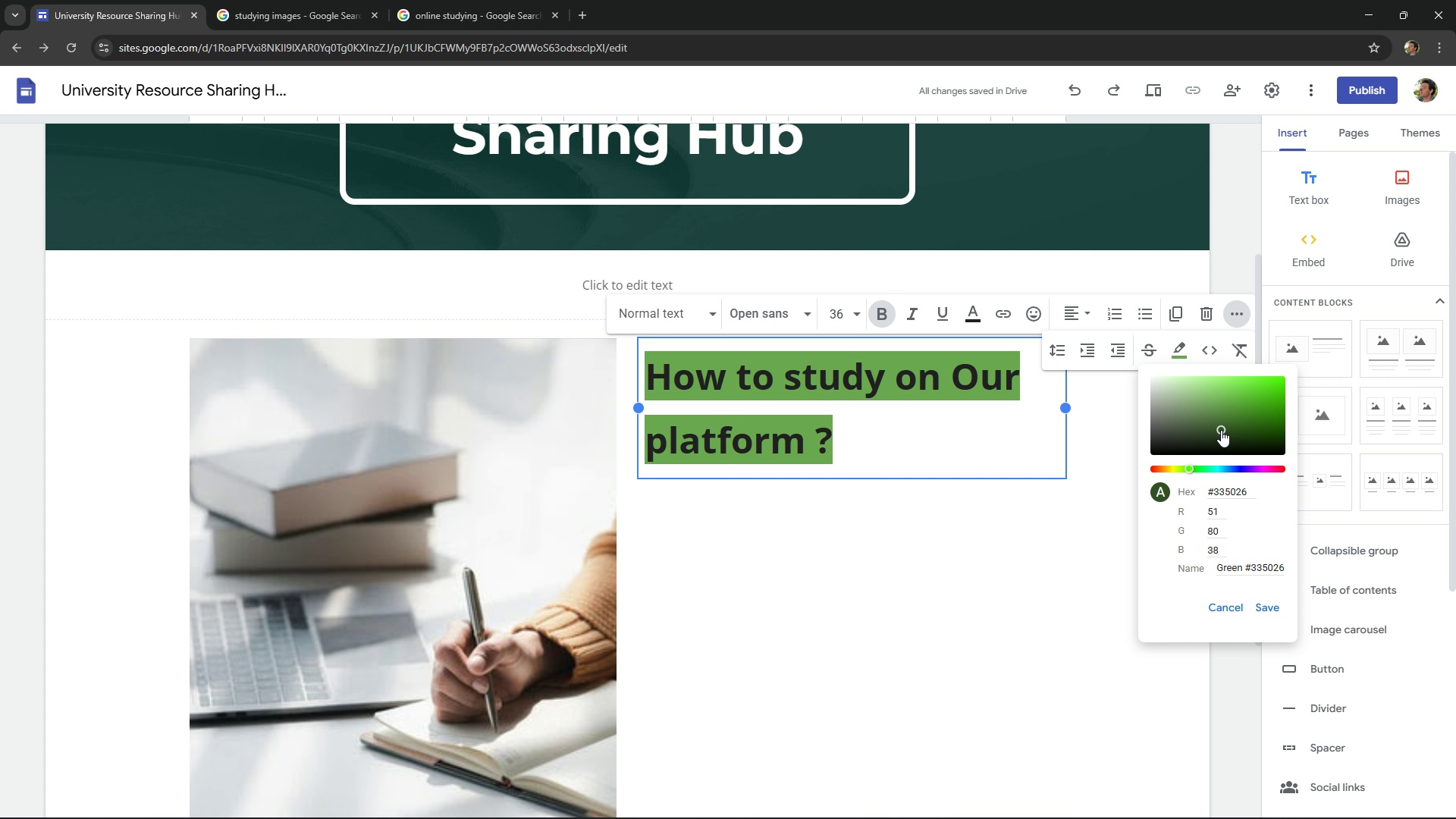 
left_click_drag(start_coordinate=[1221, 430], to_coordinate=[1183, 428])
 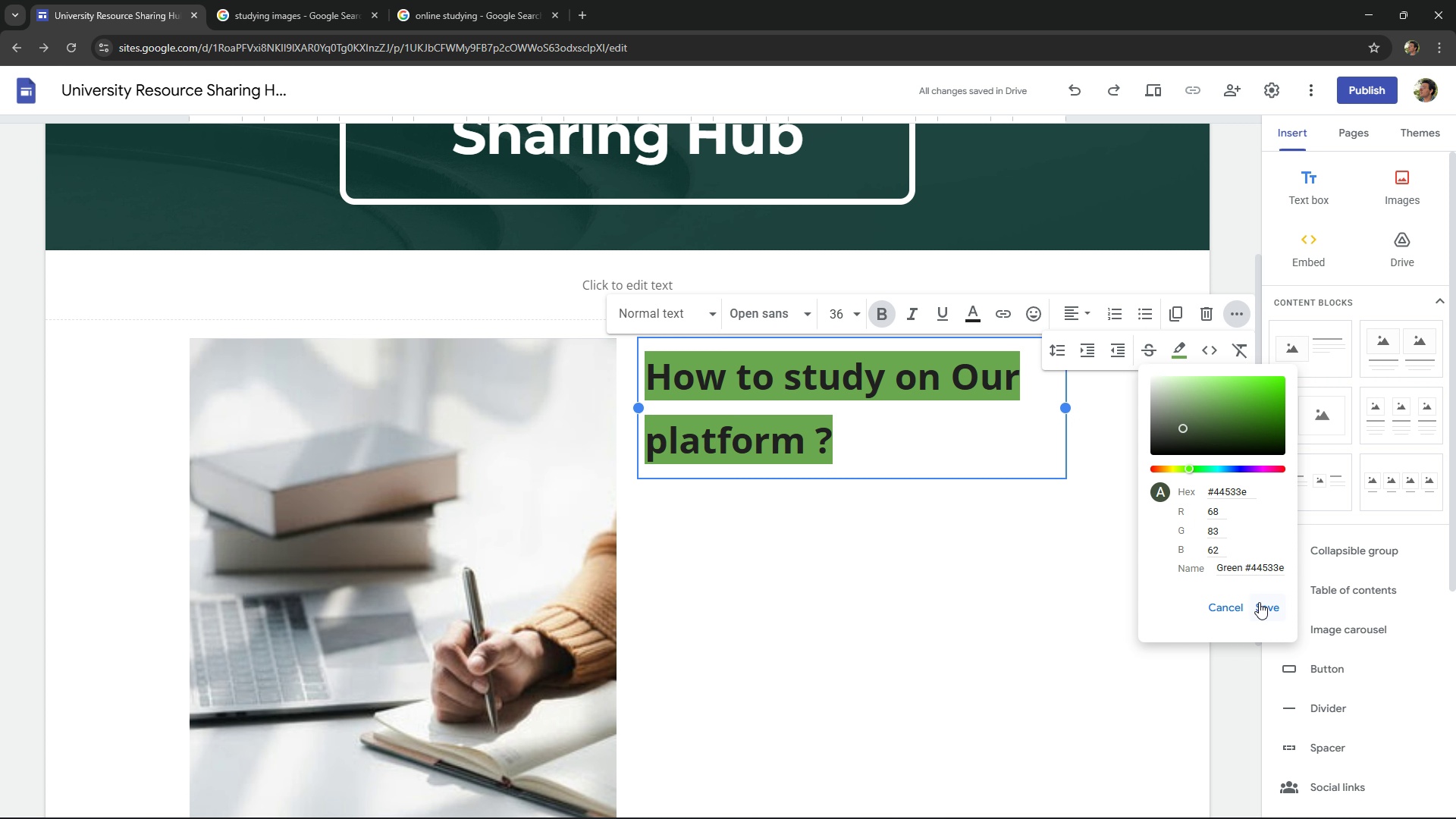 
left_click([1260, 602])
 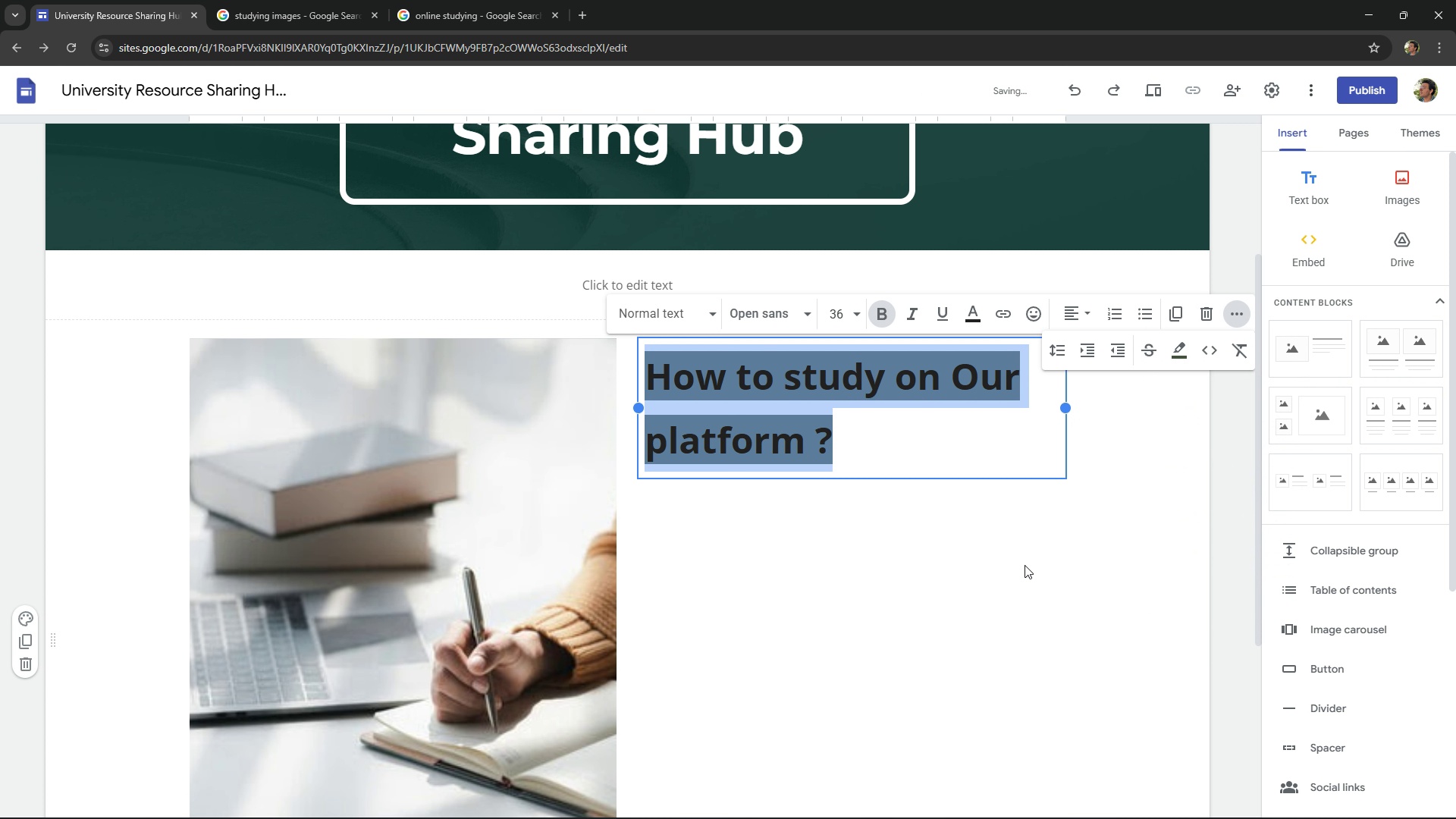 
left_click([1024, 564])
 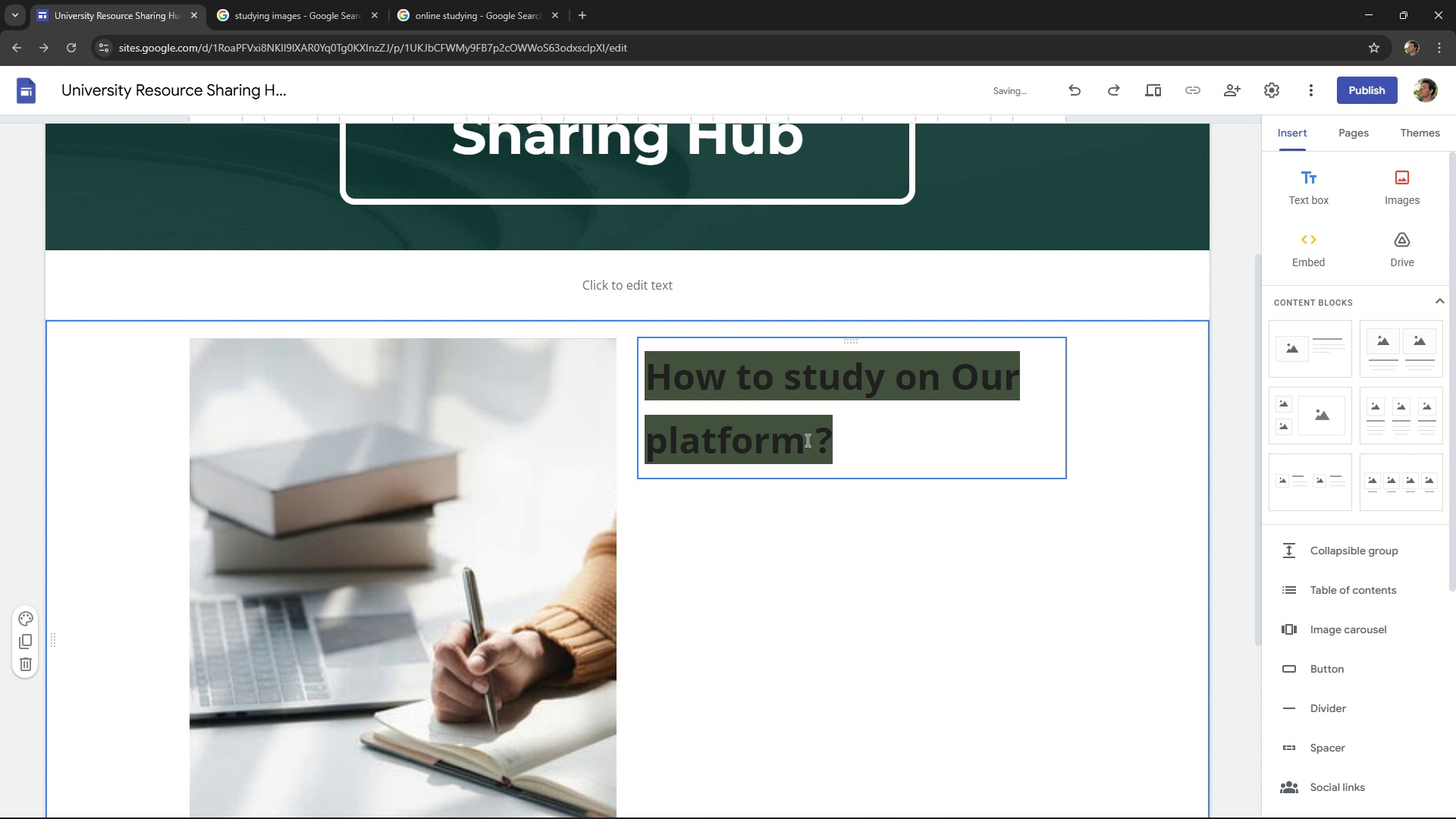 
double_click([800, 440])
 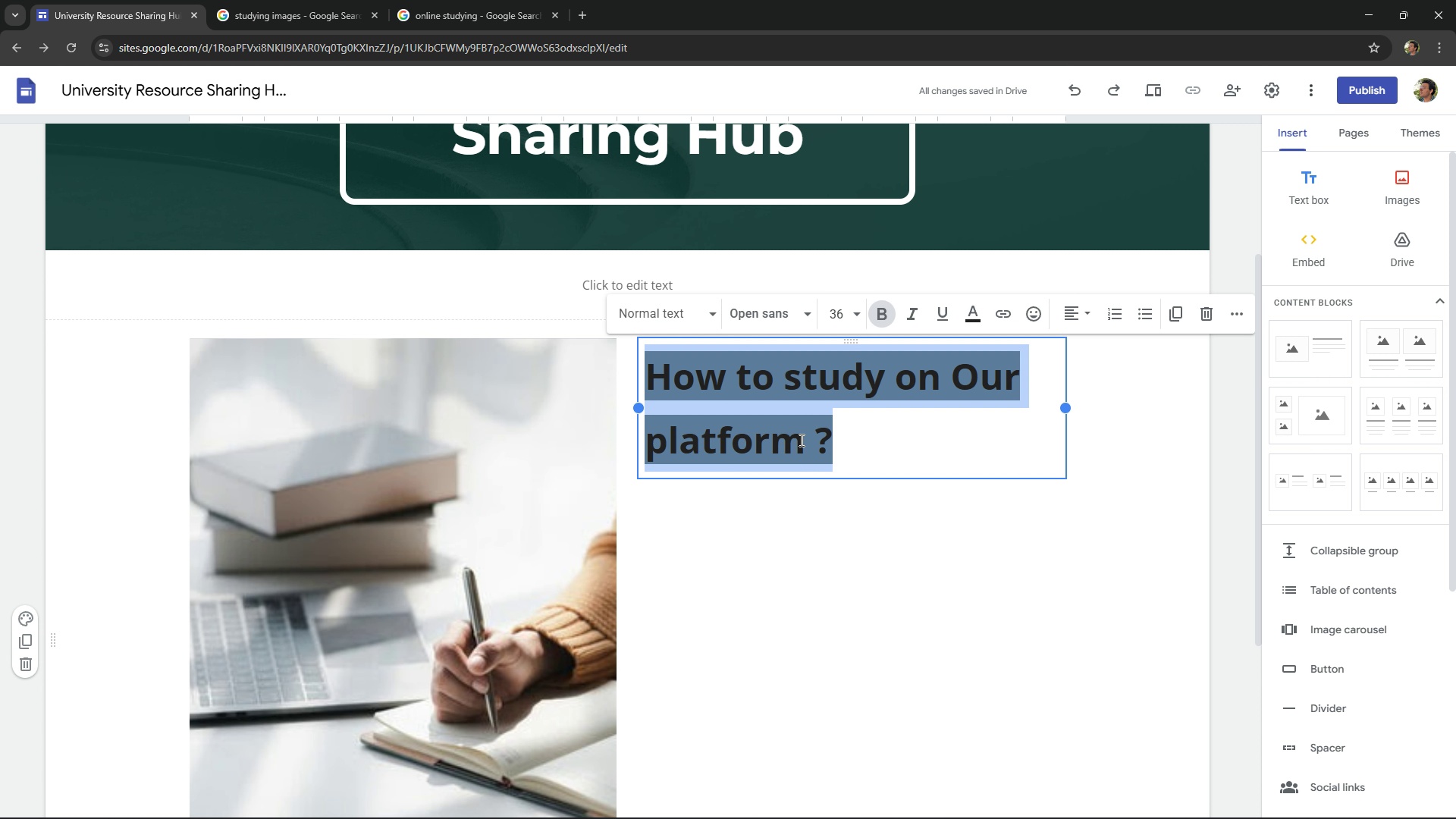 
triple_click([800, 440])
 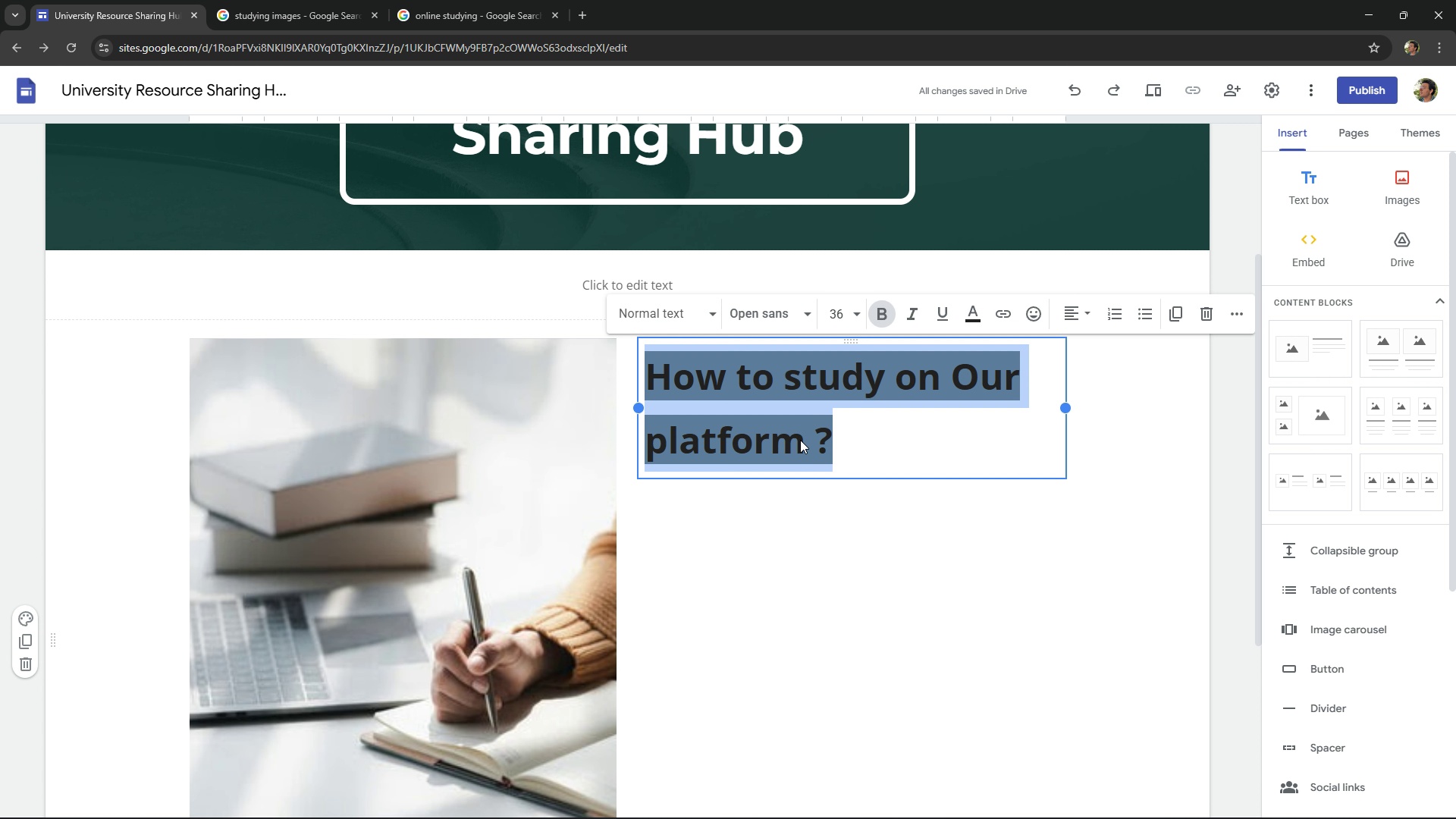 
right_click([800, 440])
 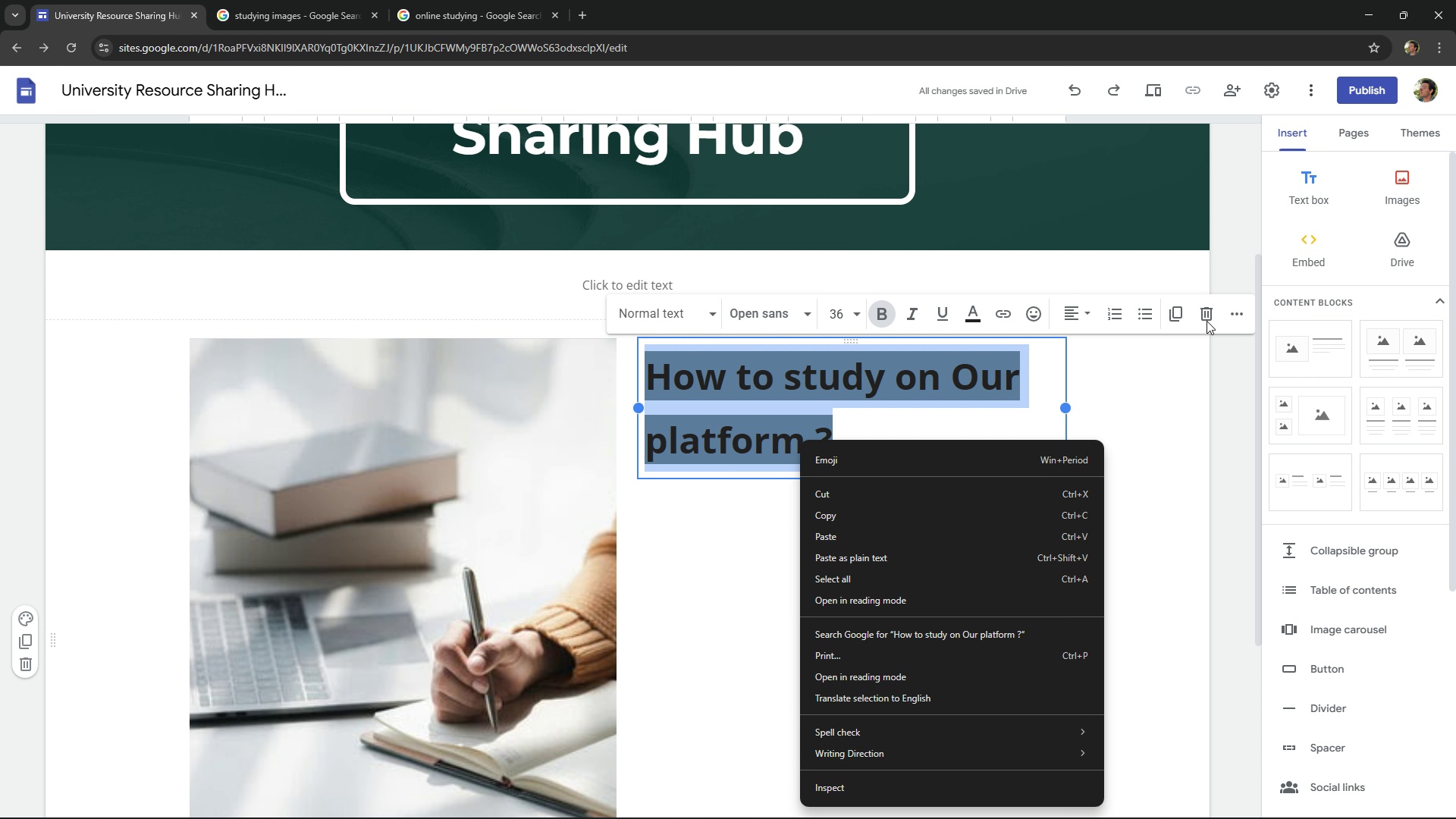 
left_click([1227, 314])
 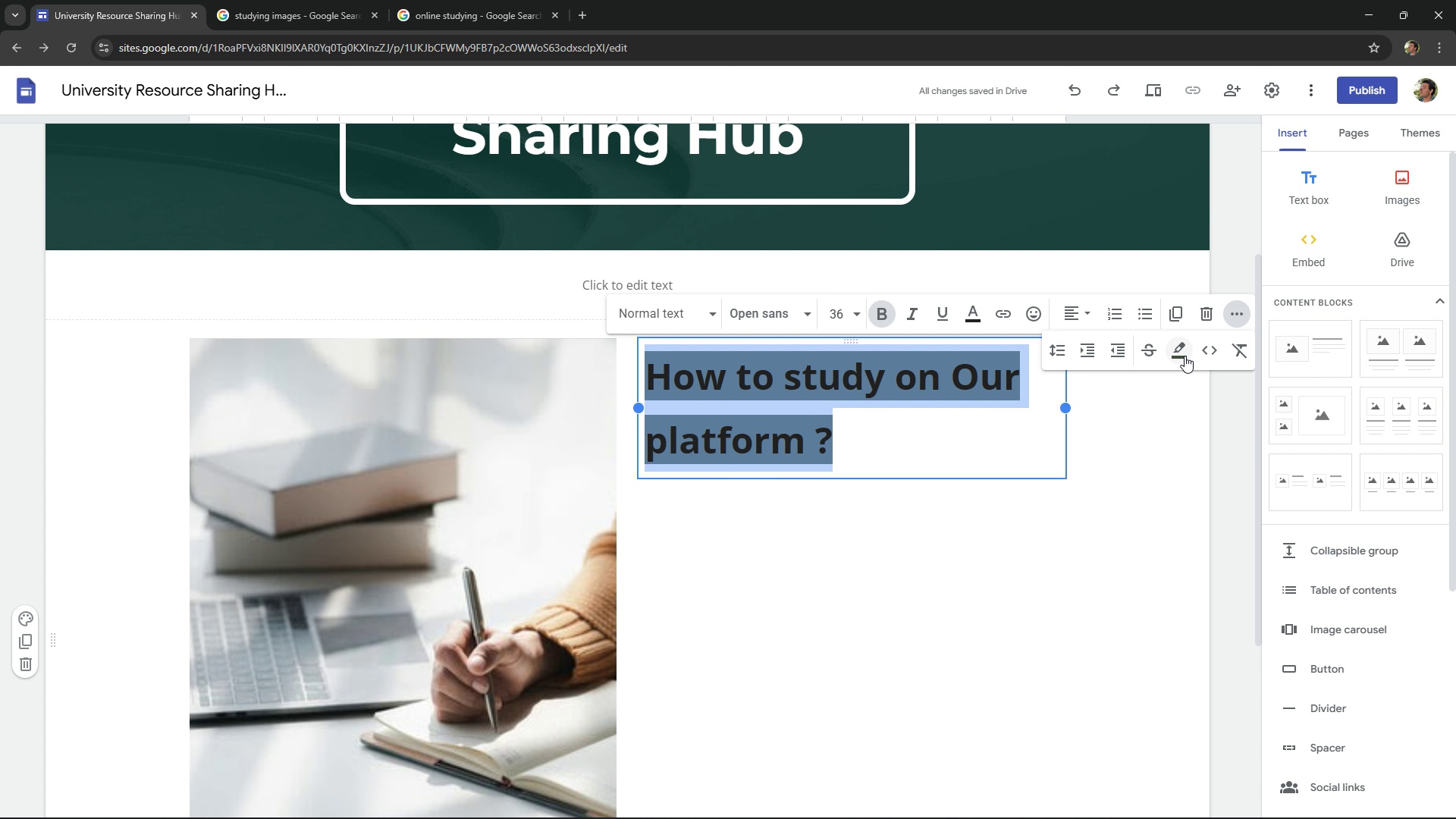 
left_click([1185, 356])
 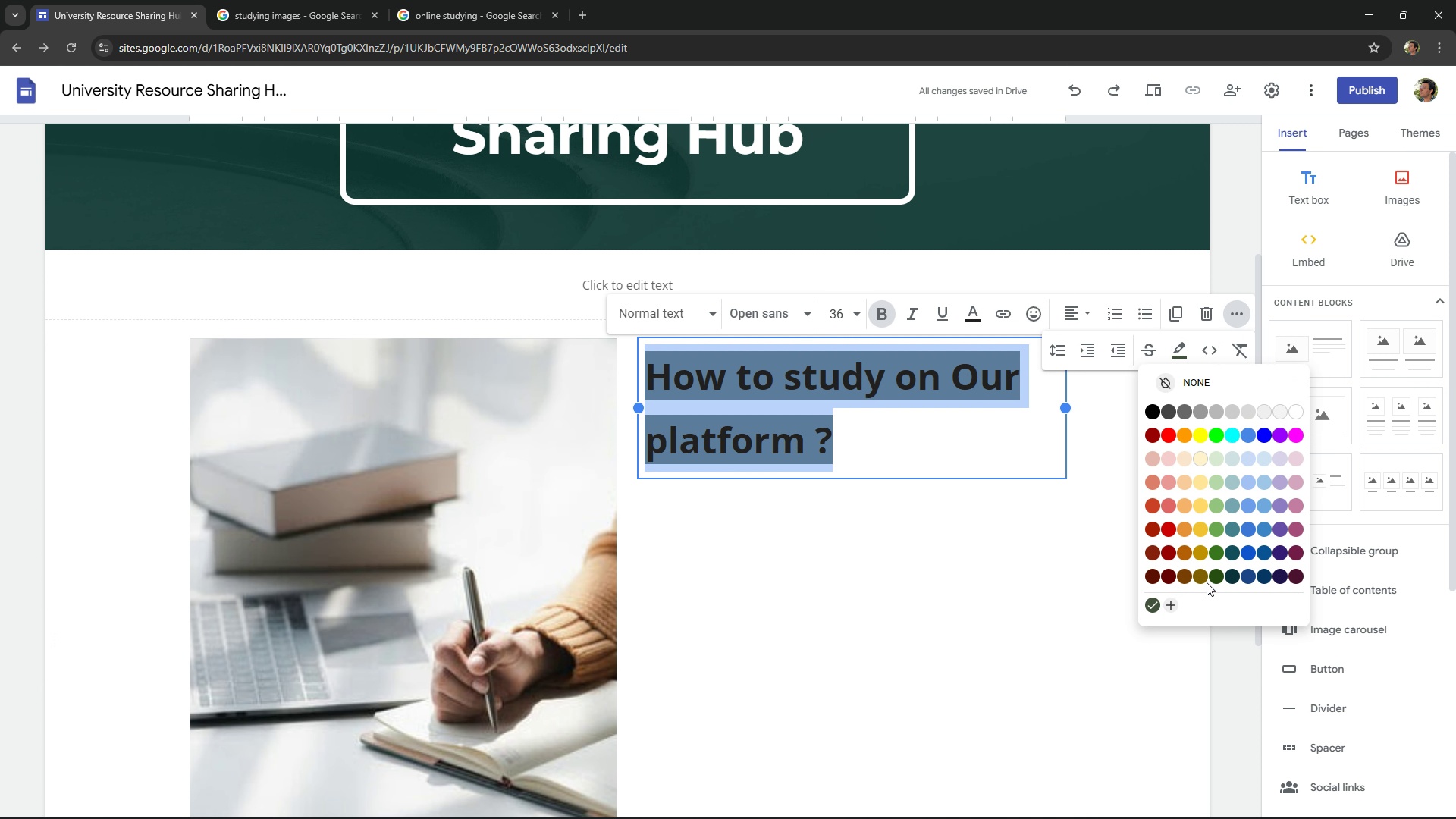 
left_click([1214, 576])
 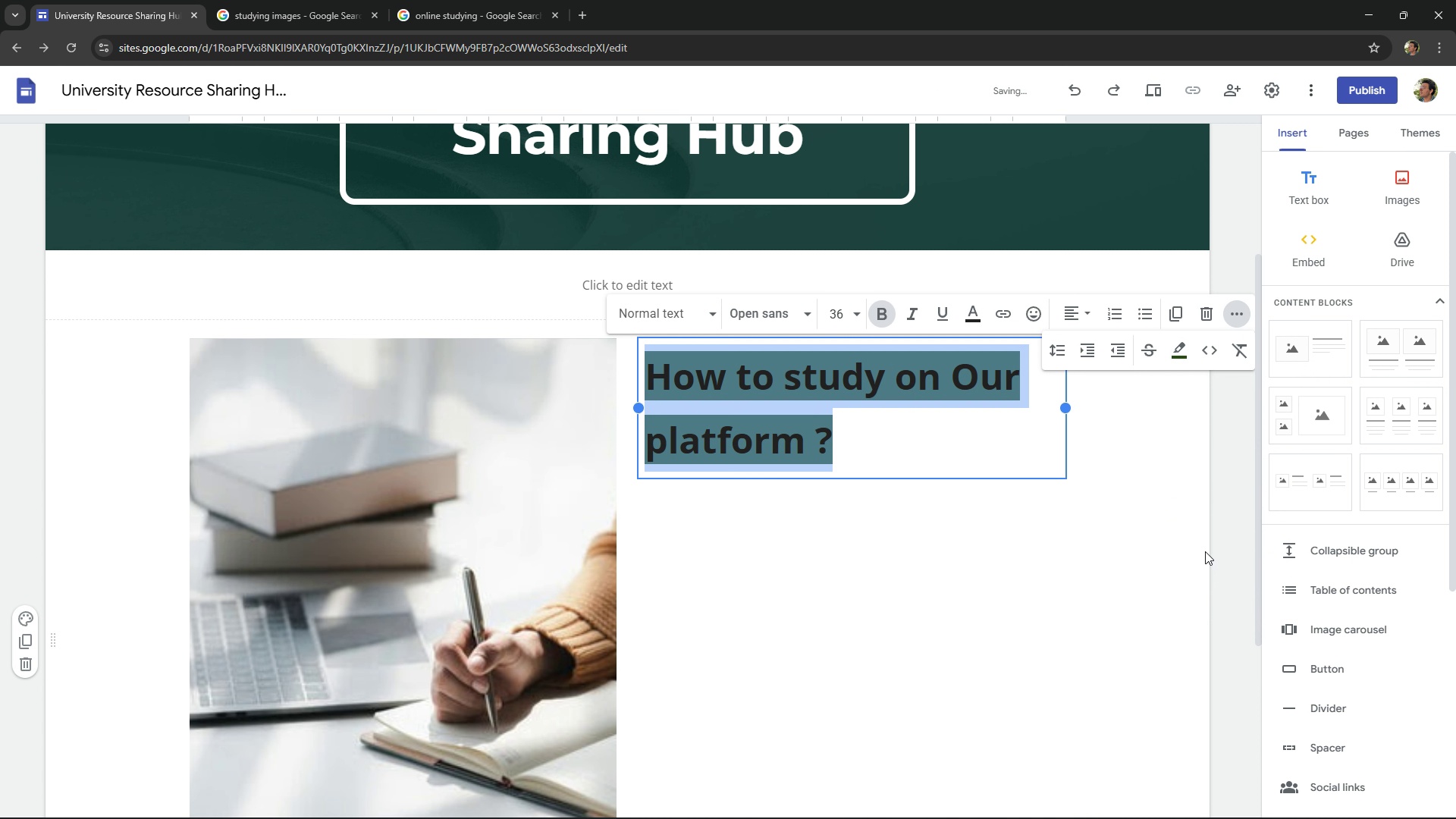 
left_click([1203, 548])
 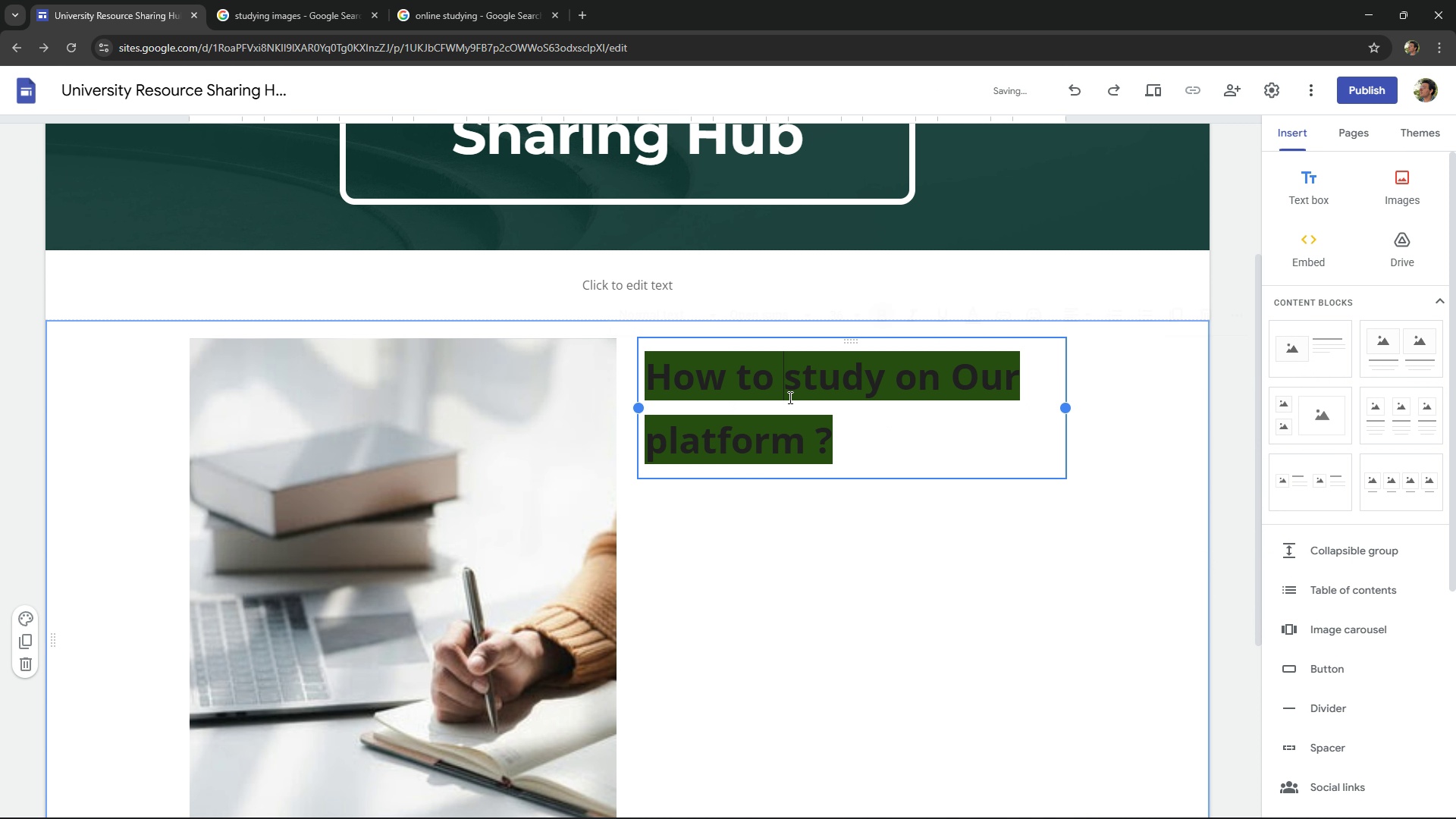 
double_click([789, 397])
 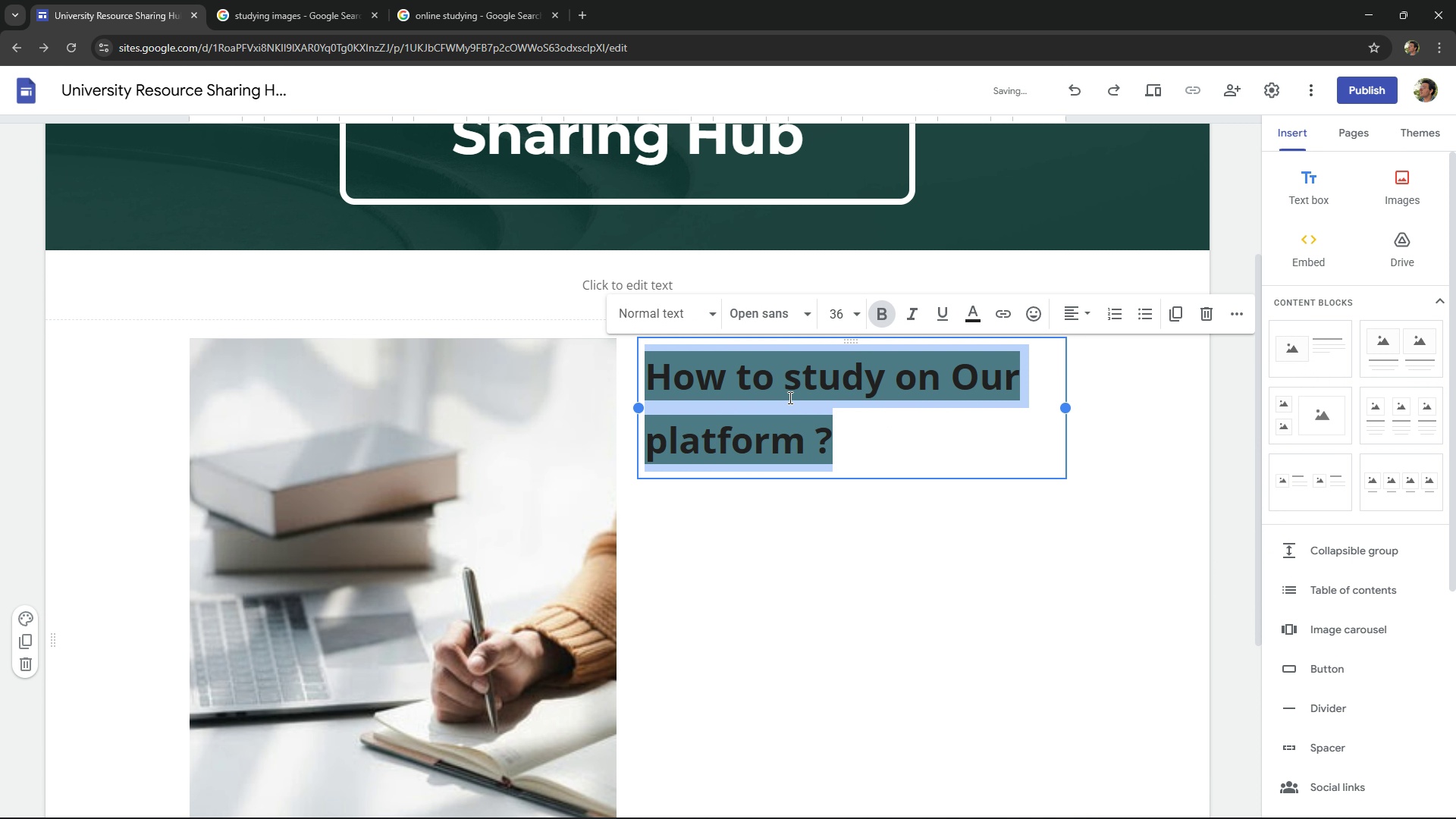 
triple_click([789, 397])
 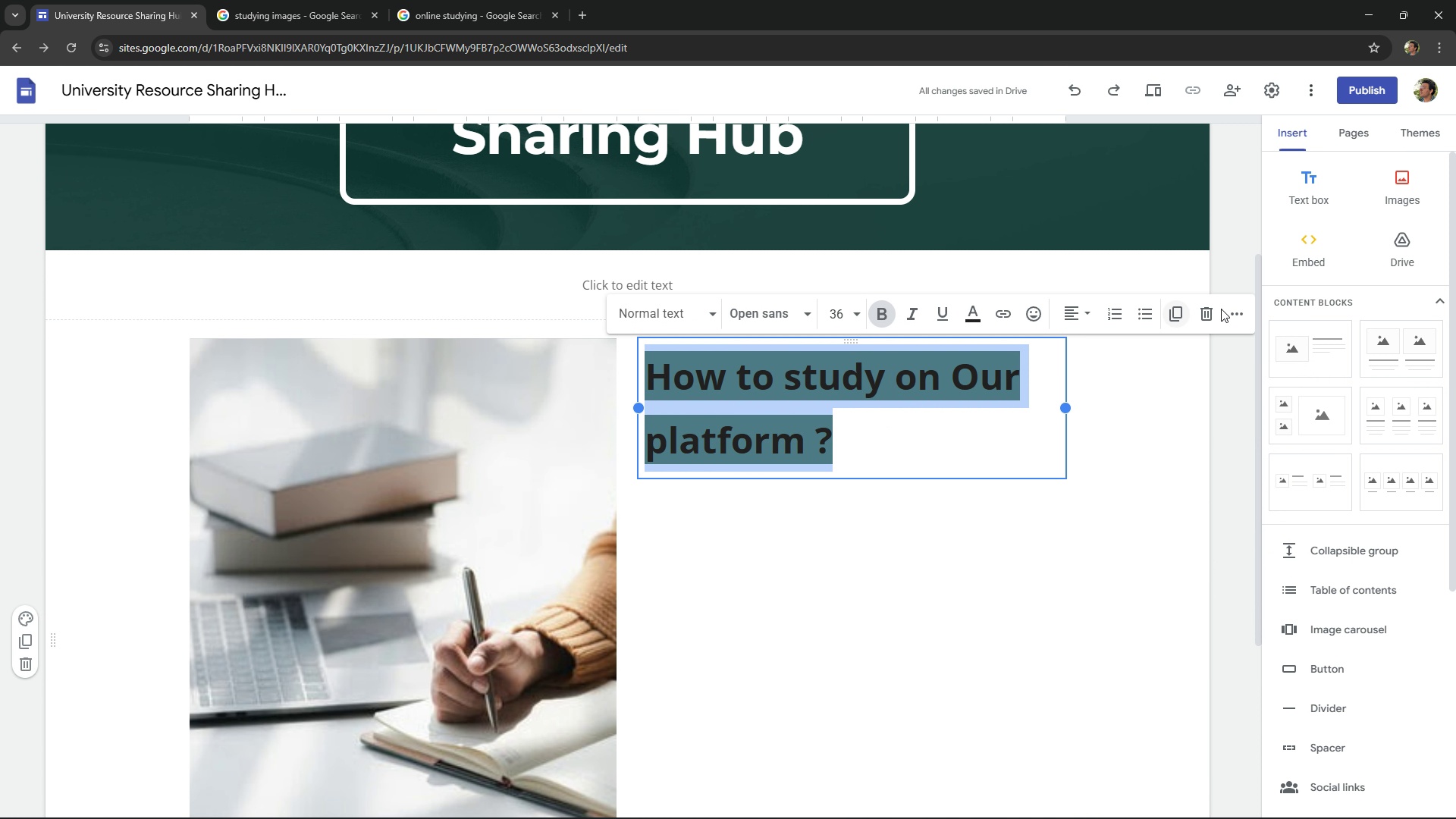 
left_click([1224, 307])
 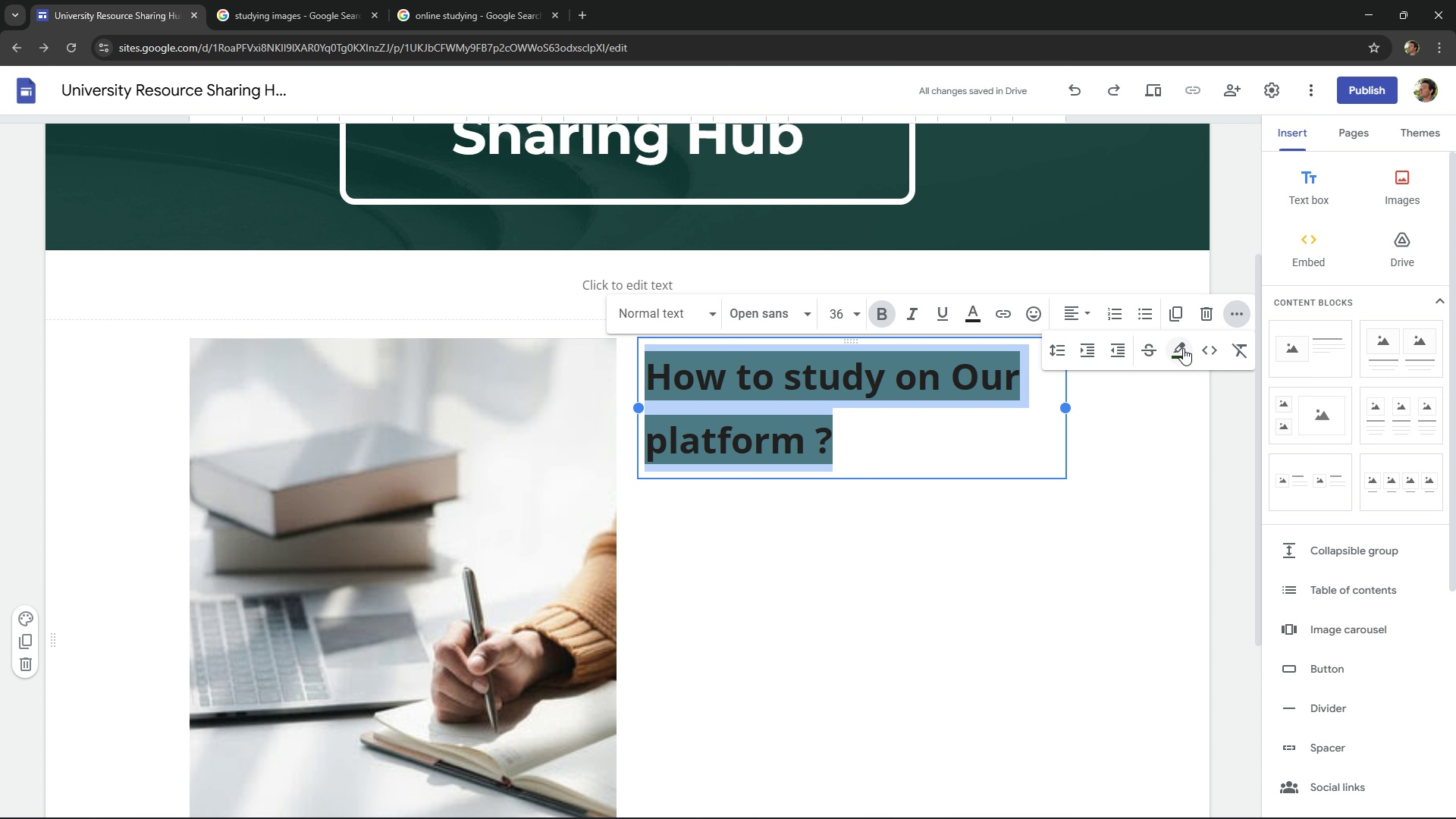 
left_click([1183, 347])
 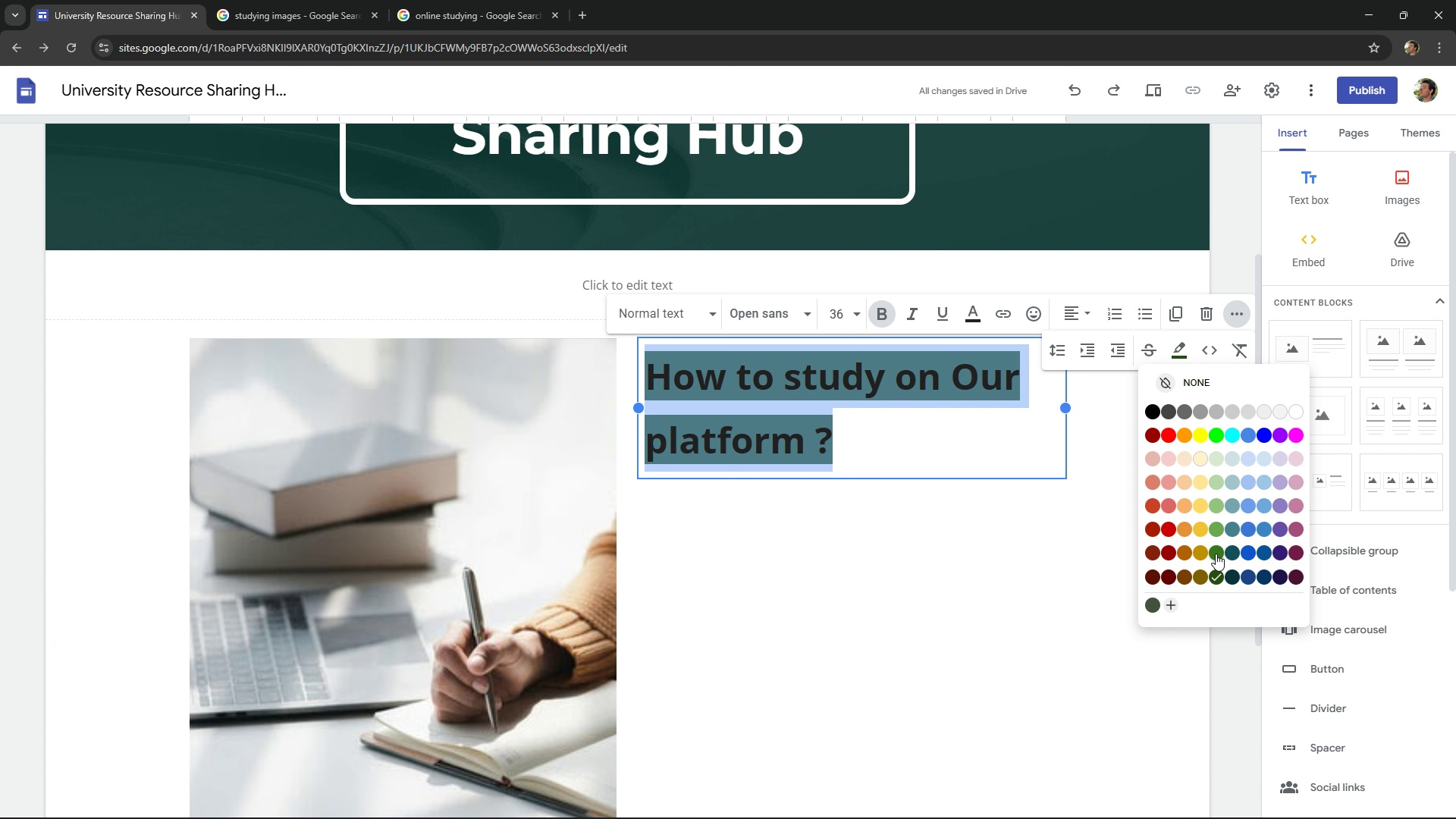 
left_click([1216, 554])
 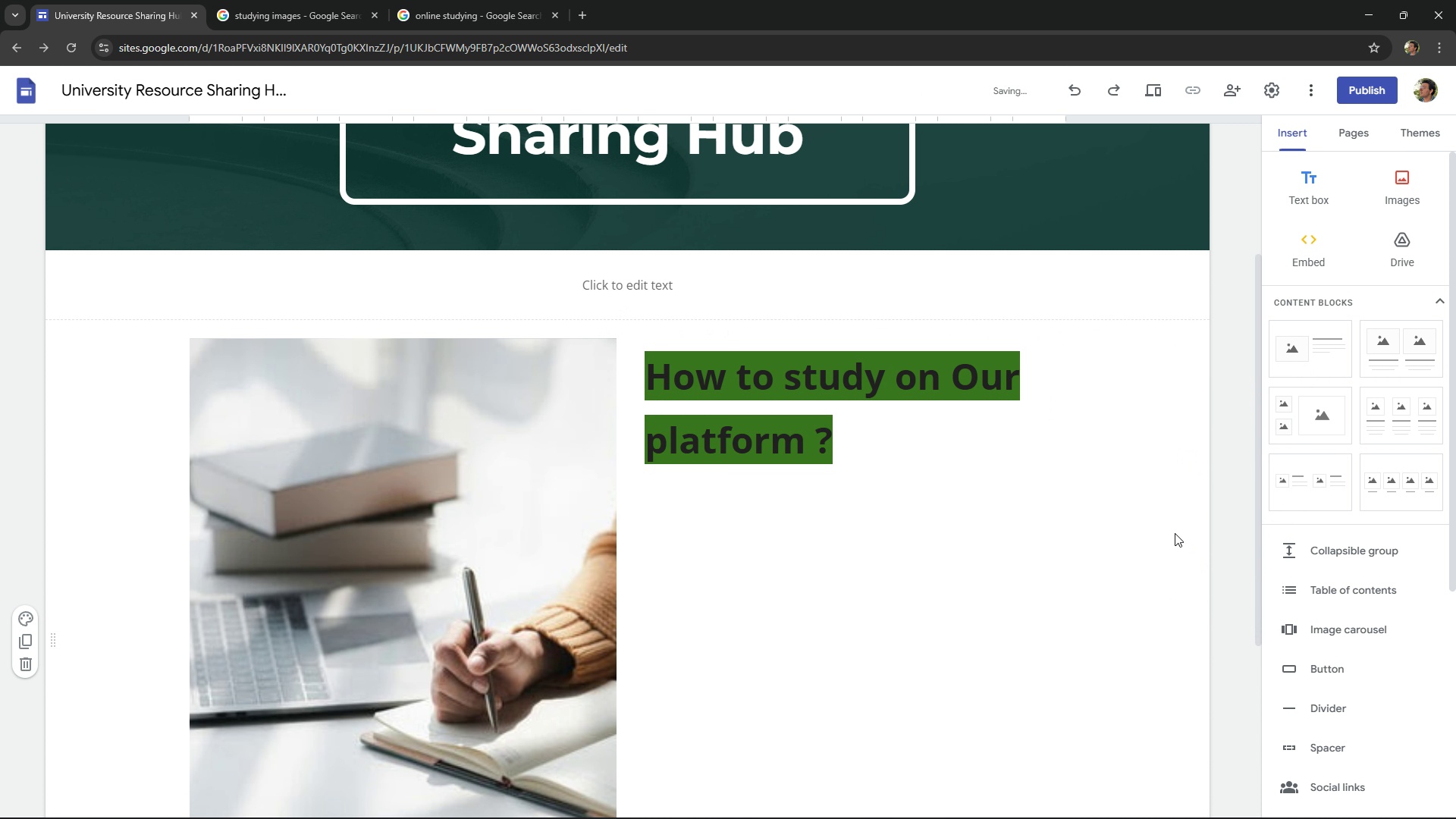 
left_click([1175, 533])
 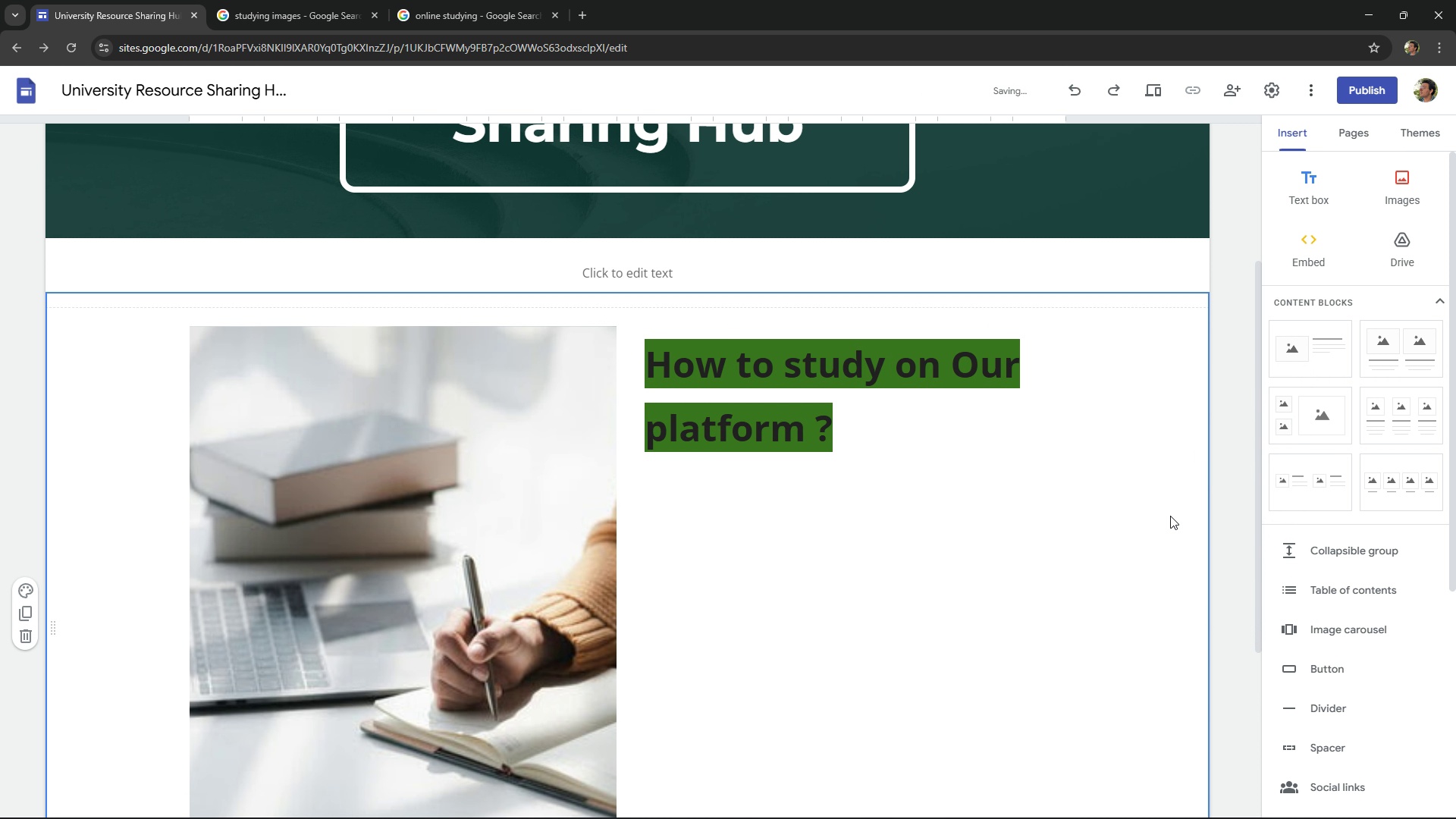 
scroll: coordinate [1170, 516], scroll_direction: down, amount: 3.0
 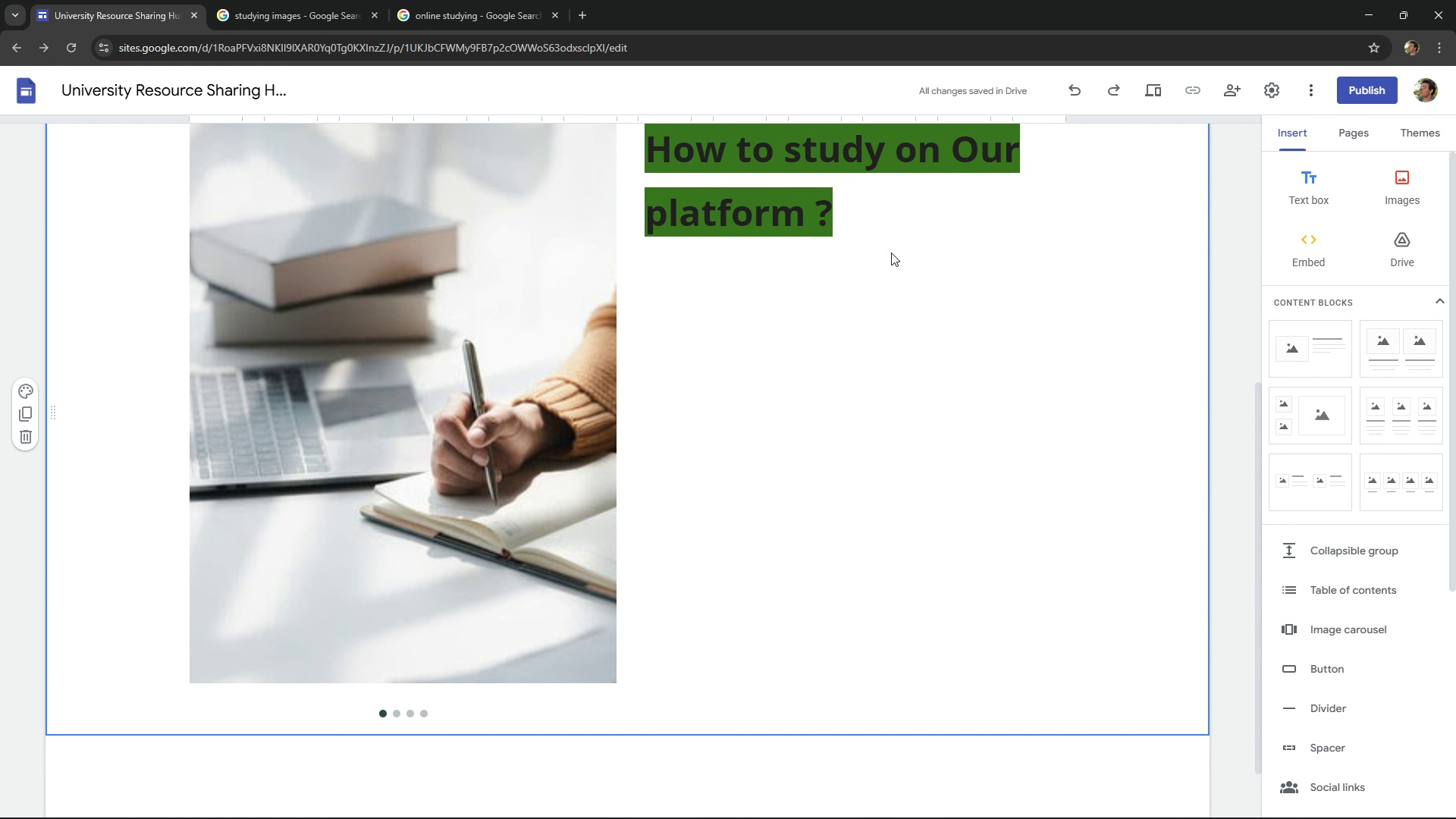 
double_click([891, 253])
 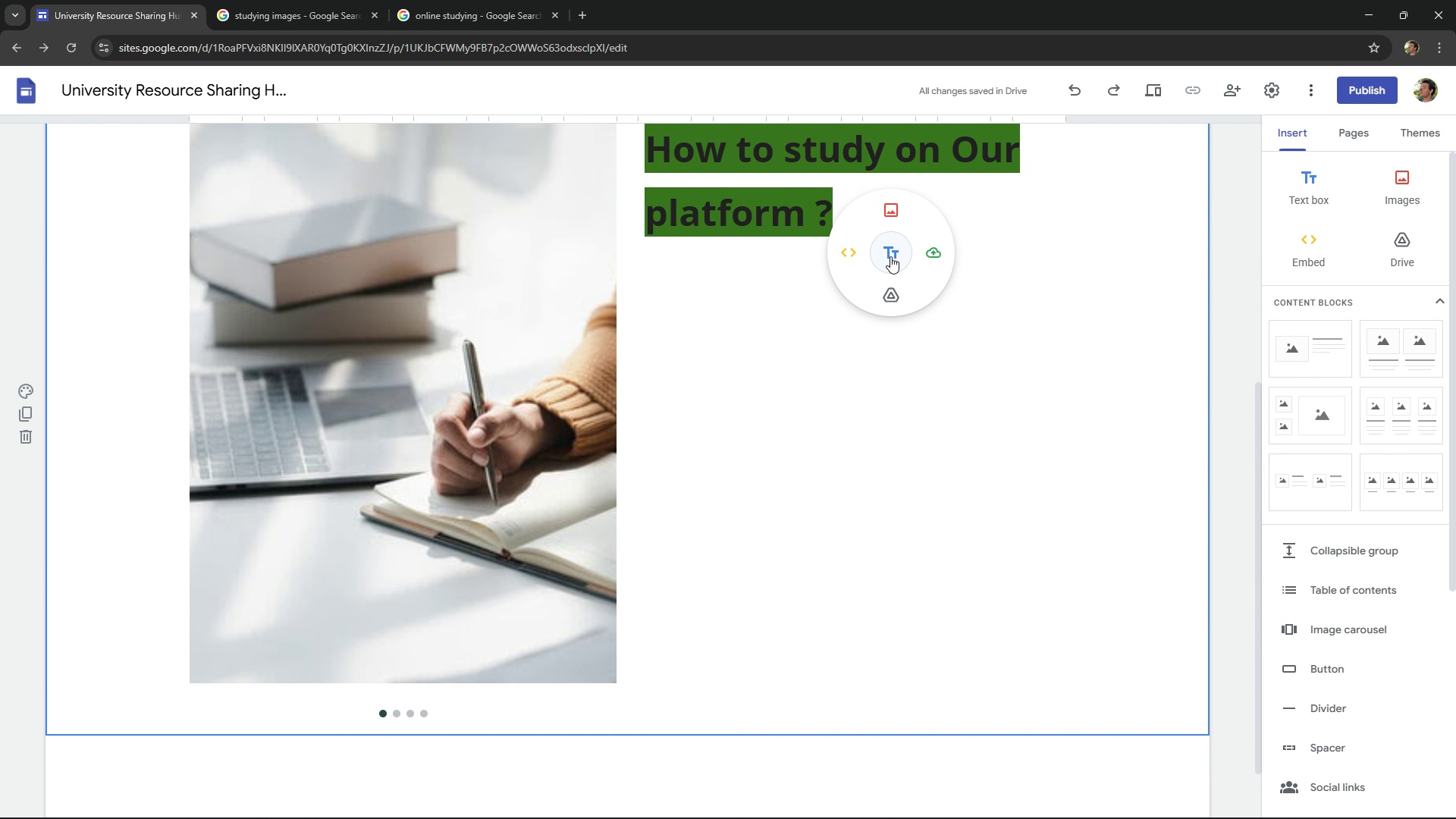 
left_click([891, 255])
 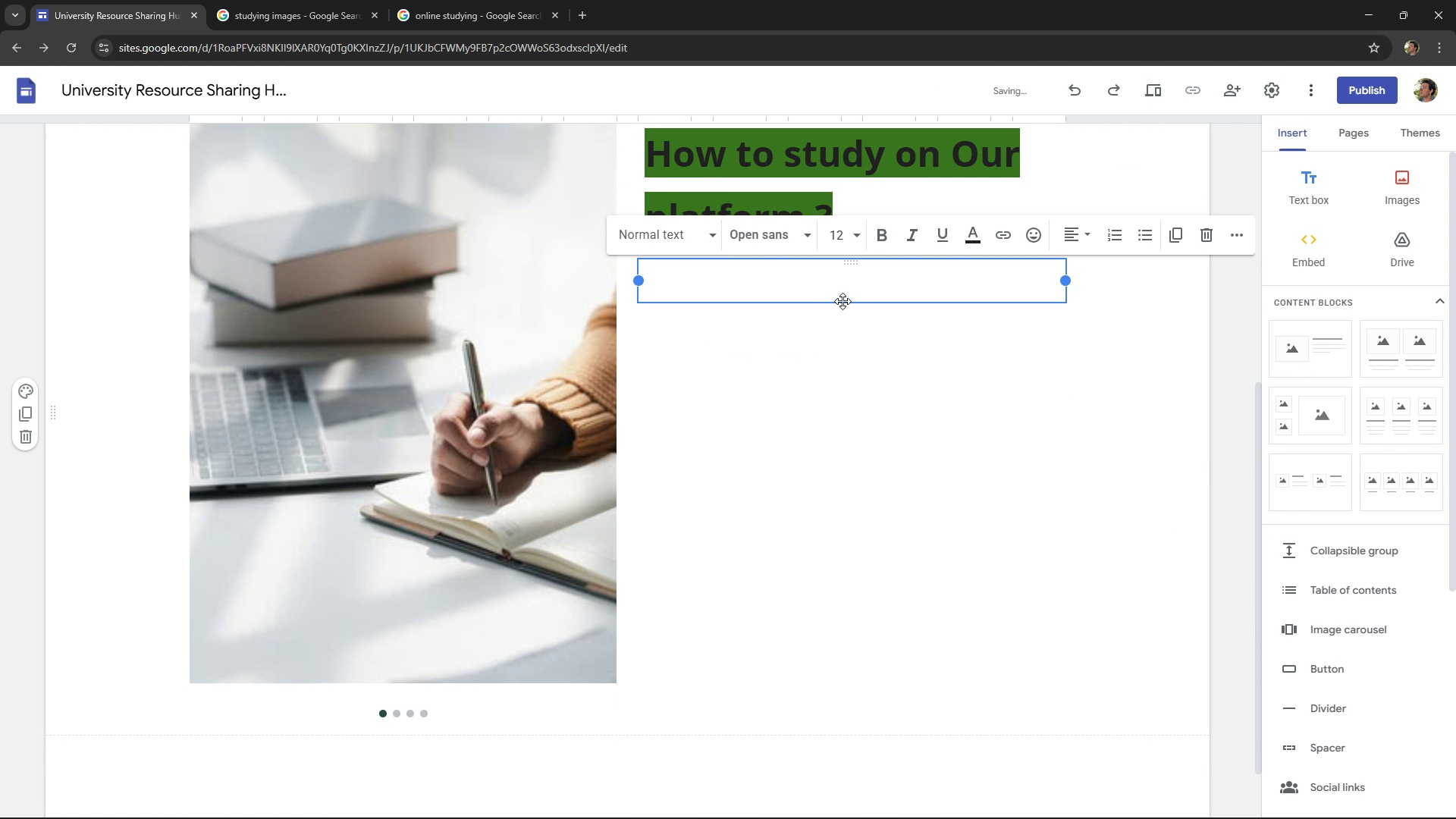 
type(s)
key(Backspace)
type(Studying on oujr )
key(Backspace)
key(Backspace)
key(Backspace)
type(r playt)
key(Backspace)
key(Backspace)
type(tform is actu)
key(Backspace)
type(tualy intersting, s)
key(Backspace)
type(here everyone helps the other )
key(Backspace)
type(, you get the resours)
key(Backspace)
type(ces from othe stundent )
key(Backspace)
type(s or teachers)
 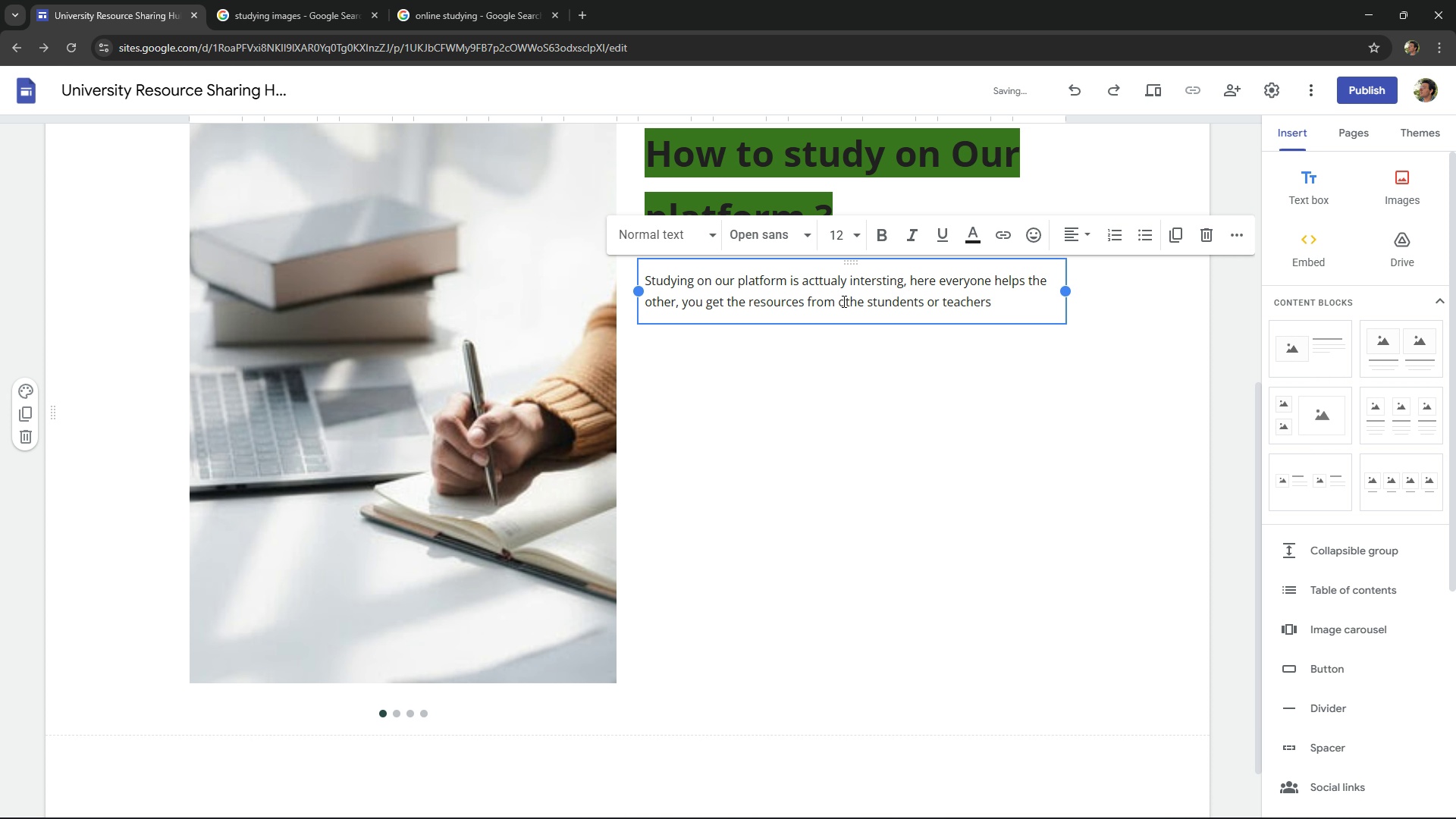 
left_click([859, 300])
 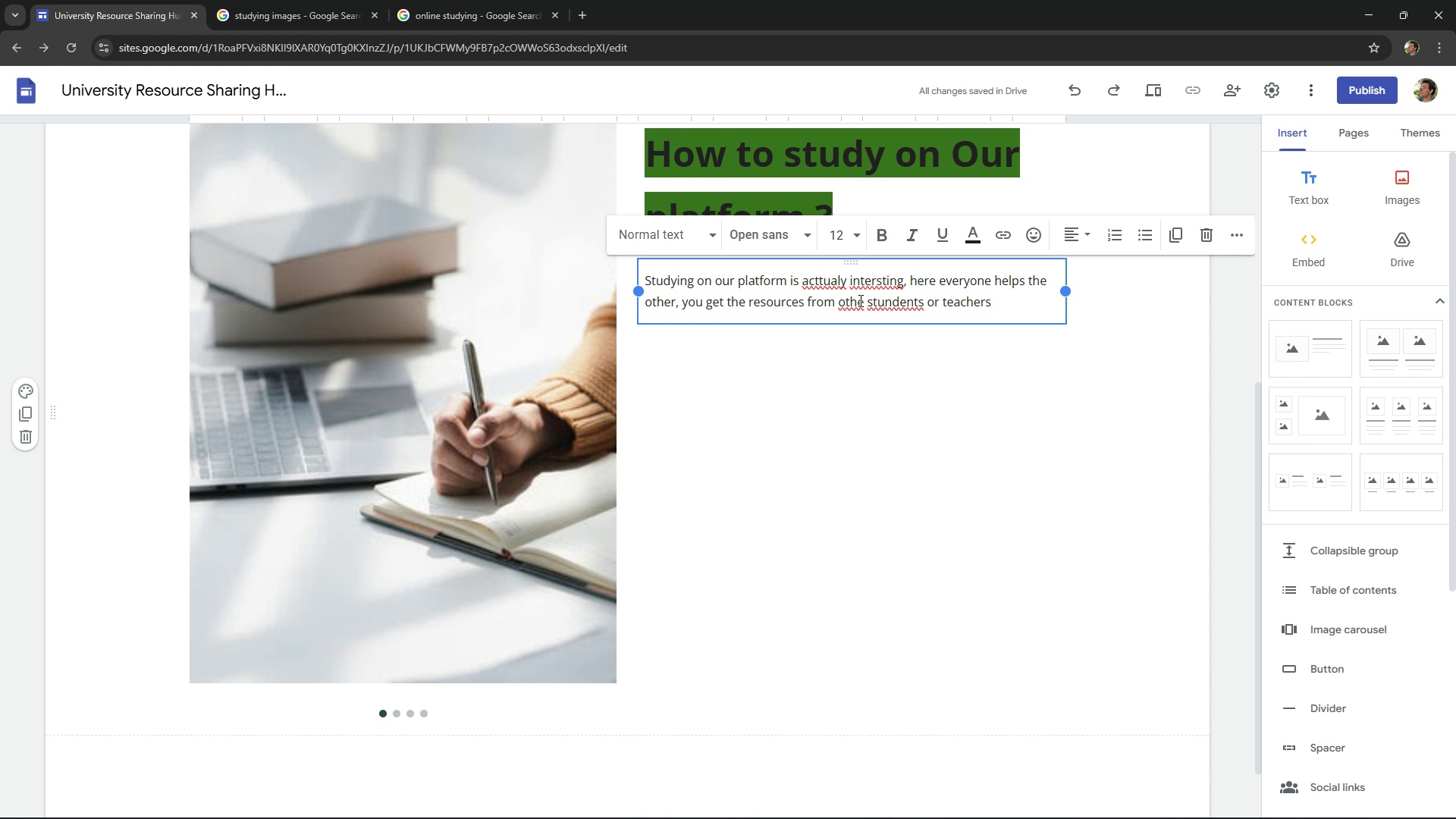 
left_click([859, 300])
 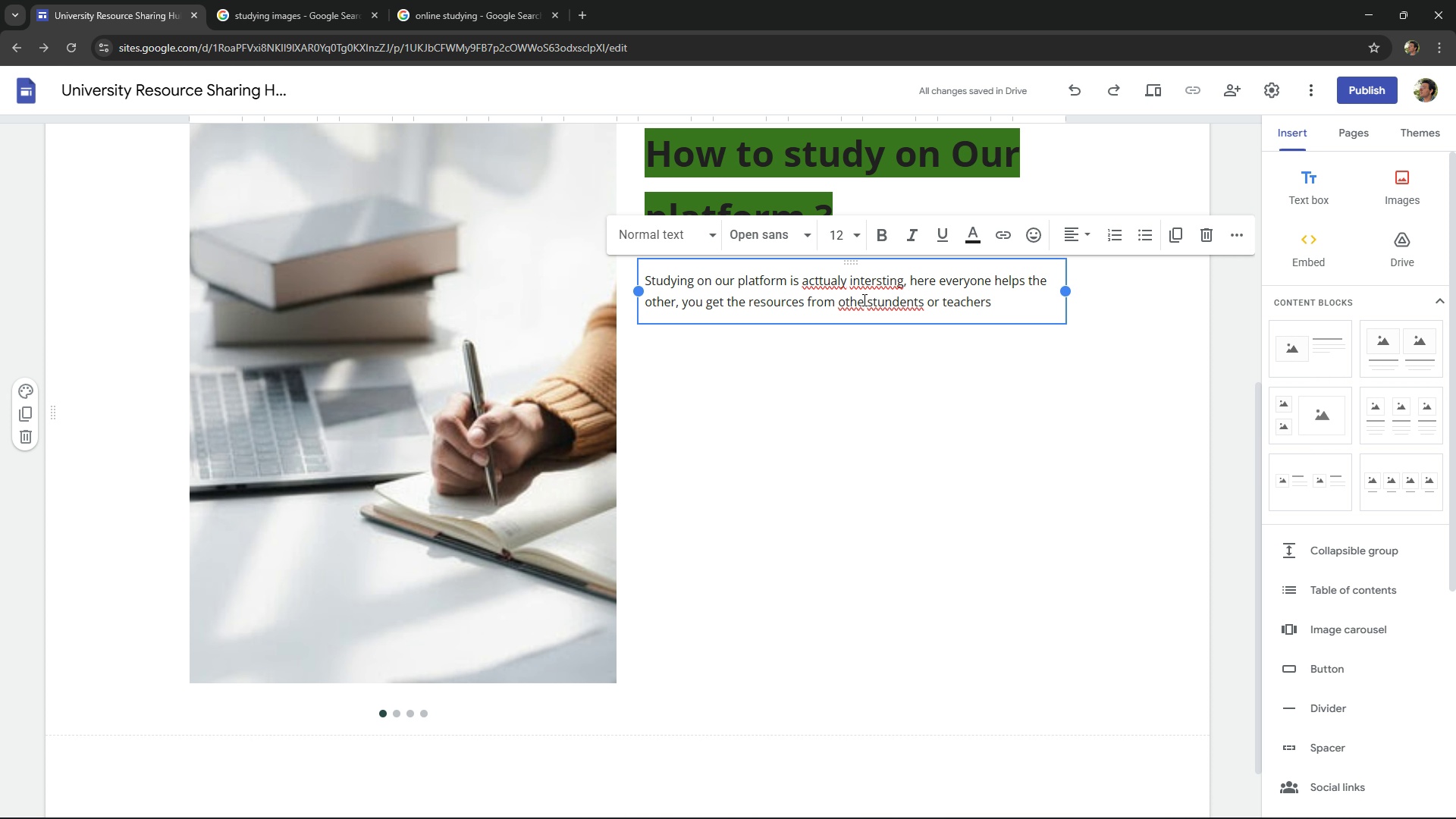 
left_click([863, 300])
 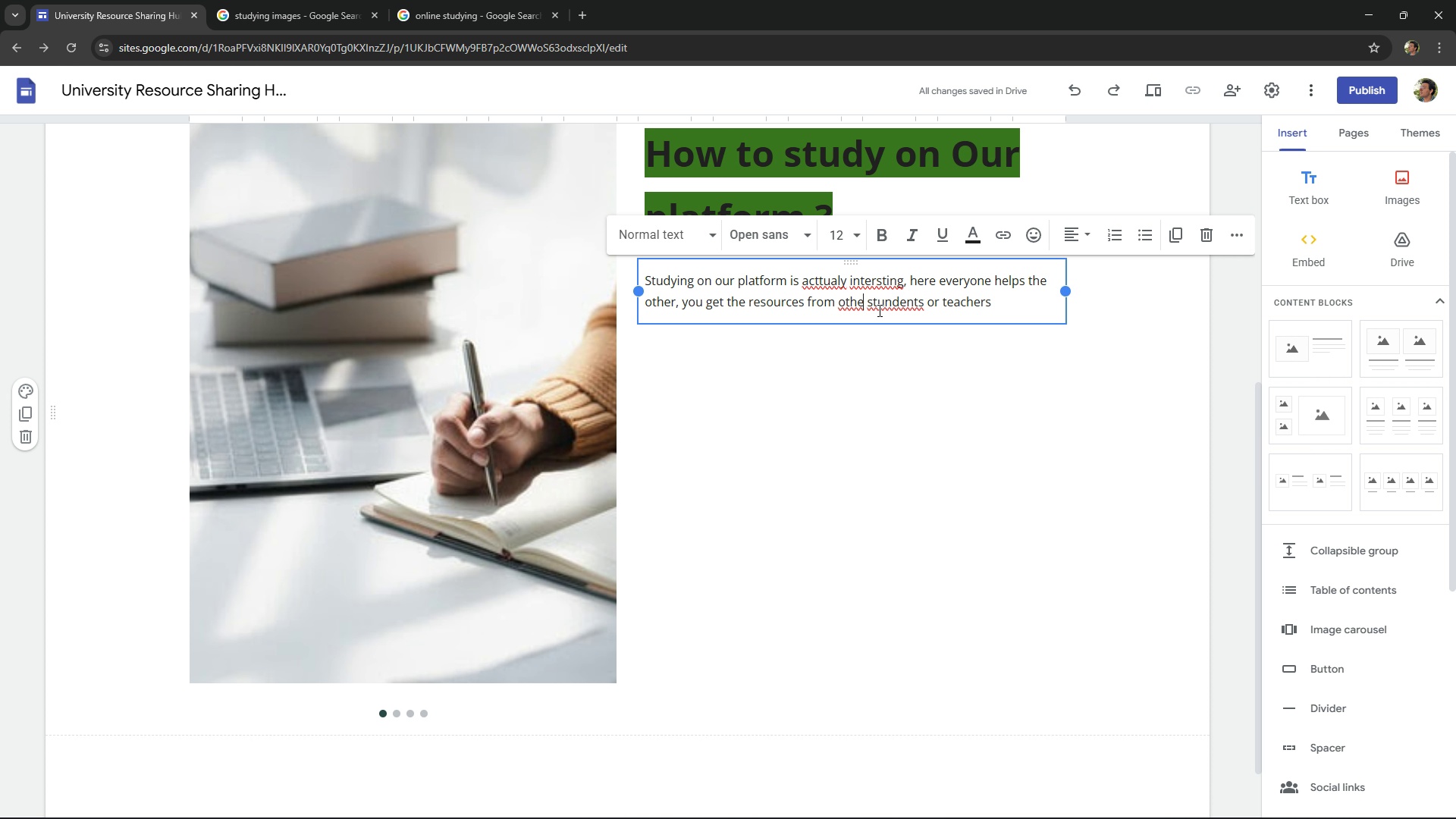 
key(R)
 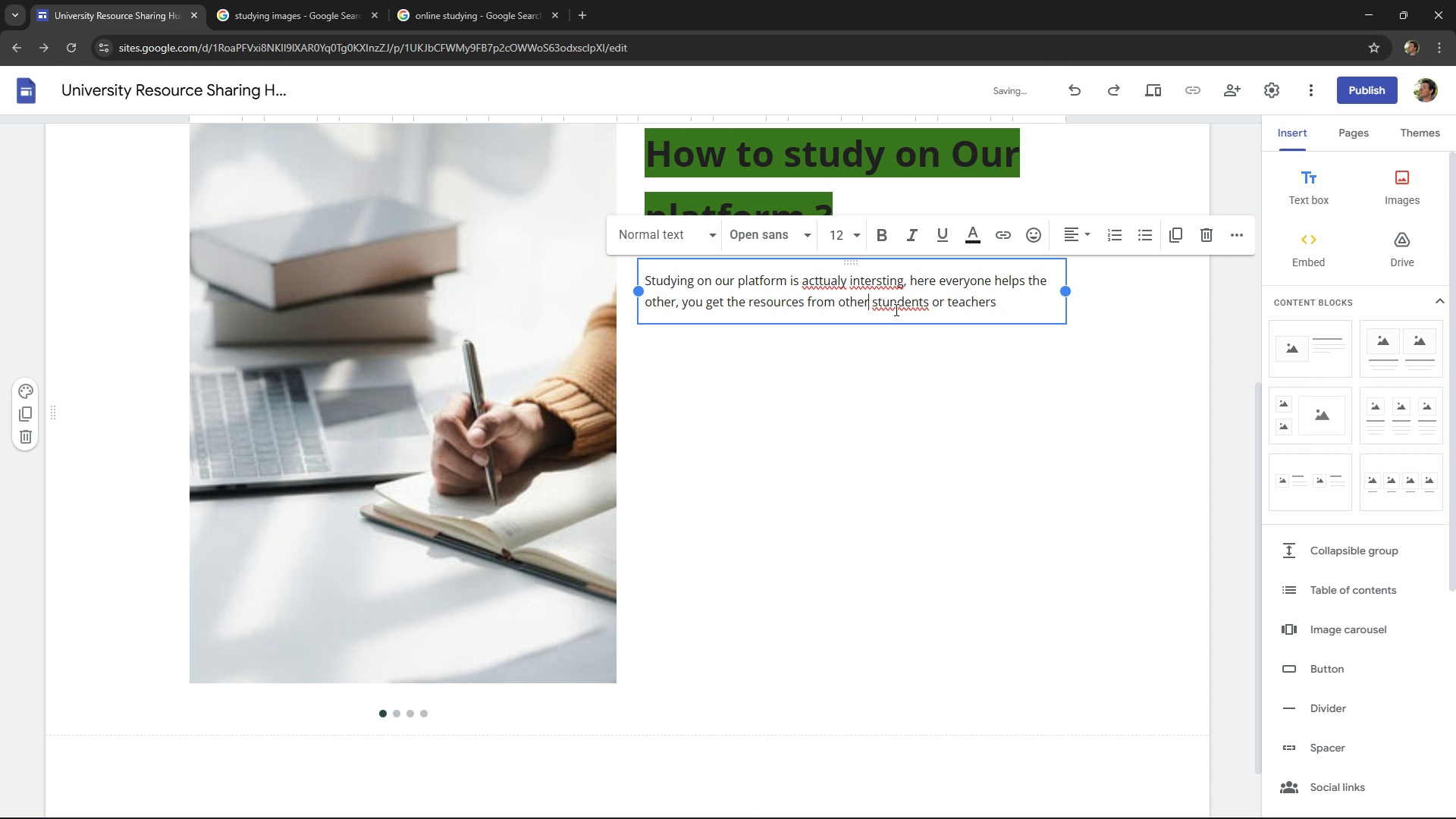 
left_click([898, 301])
 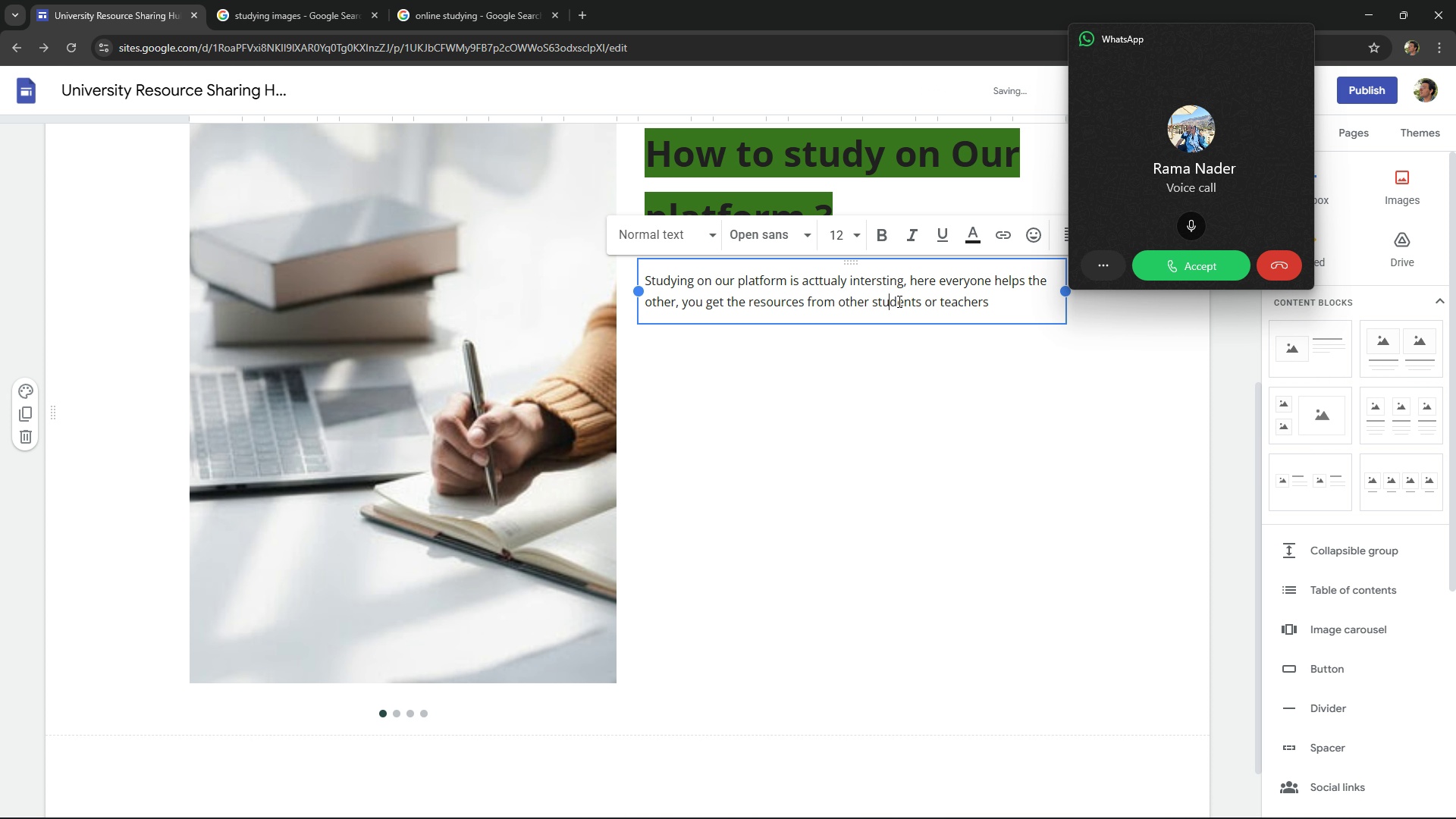 
key(Backspace)
 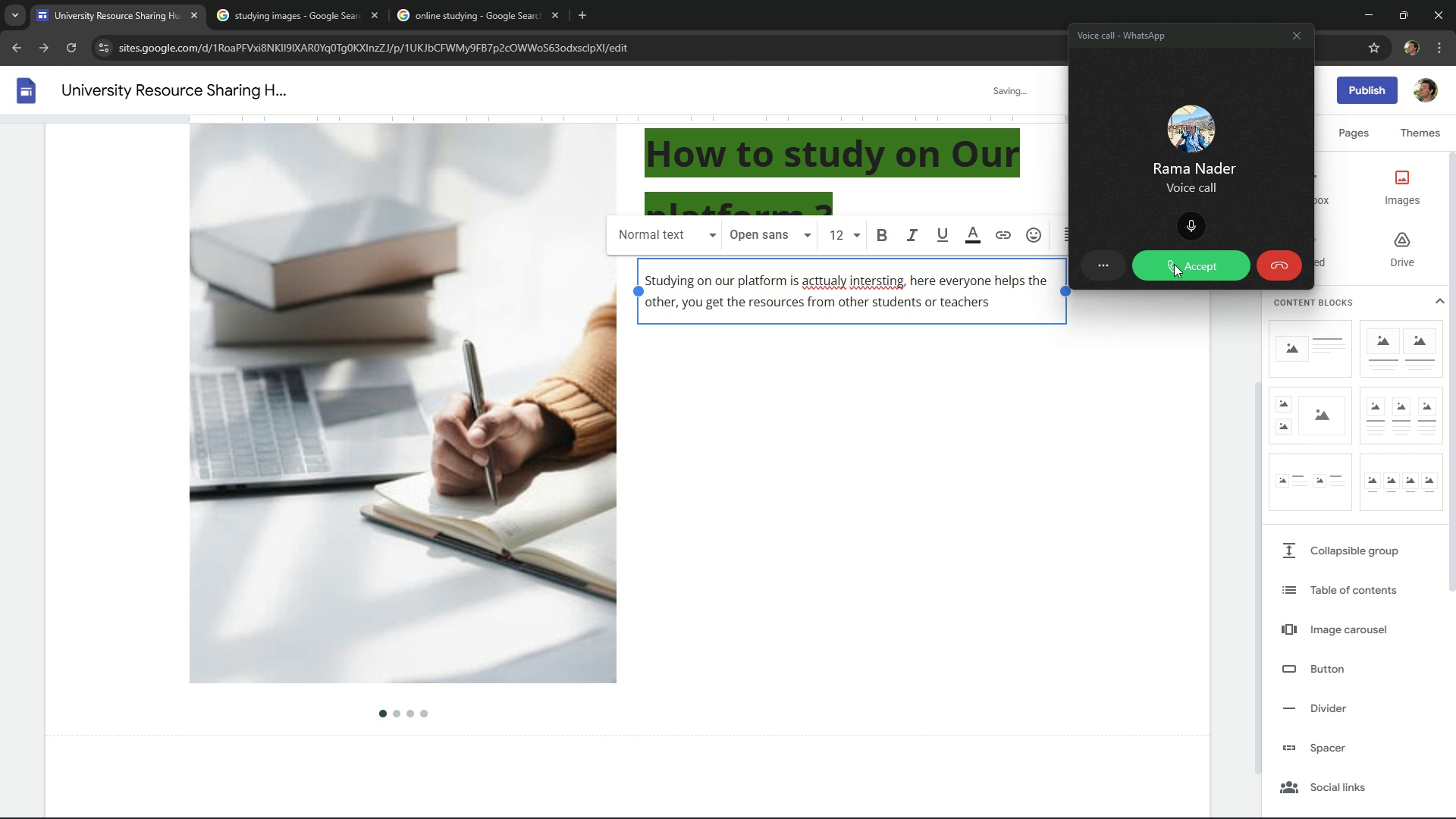 
left_click([1184, 260])
 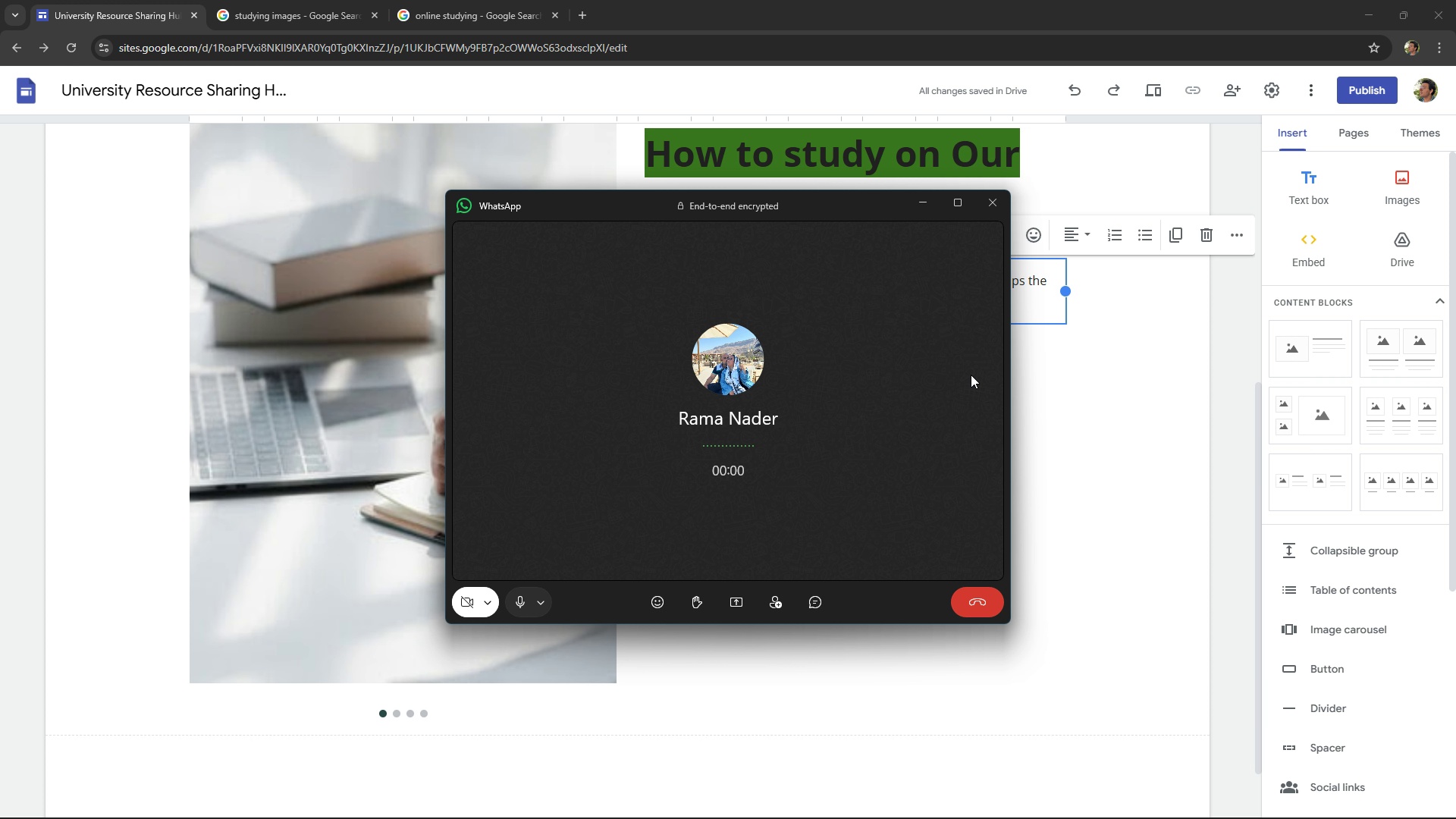 
left_click([1156, 365])
 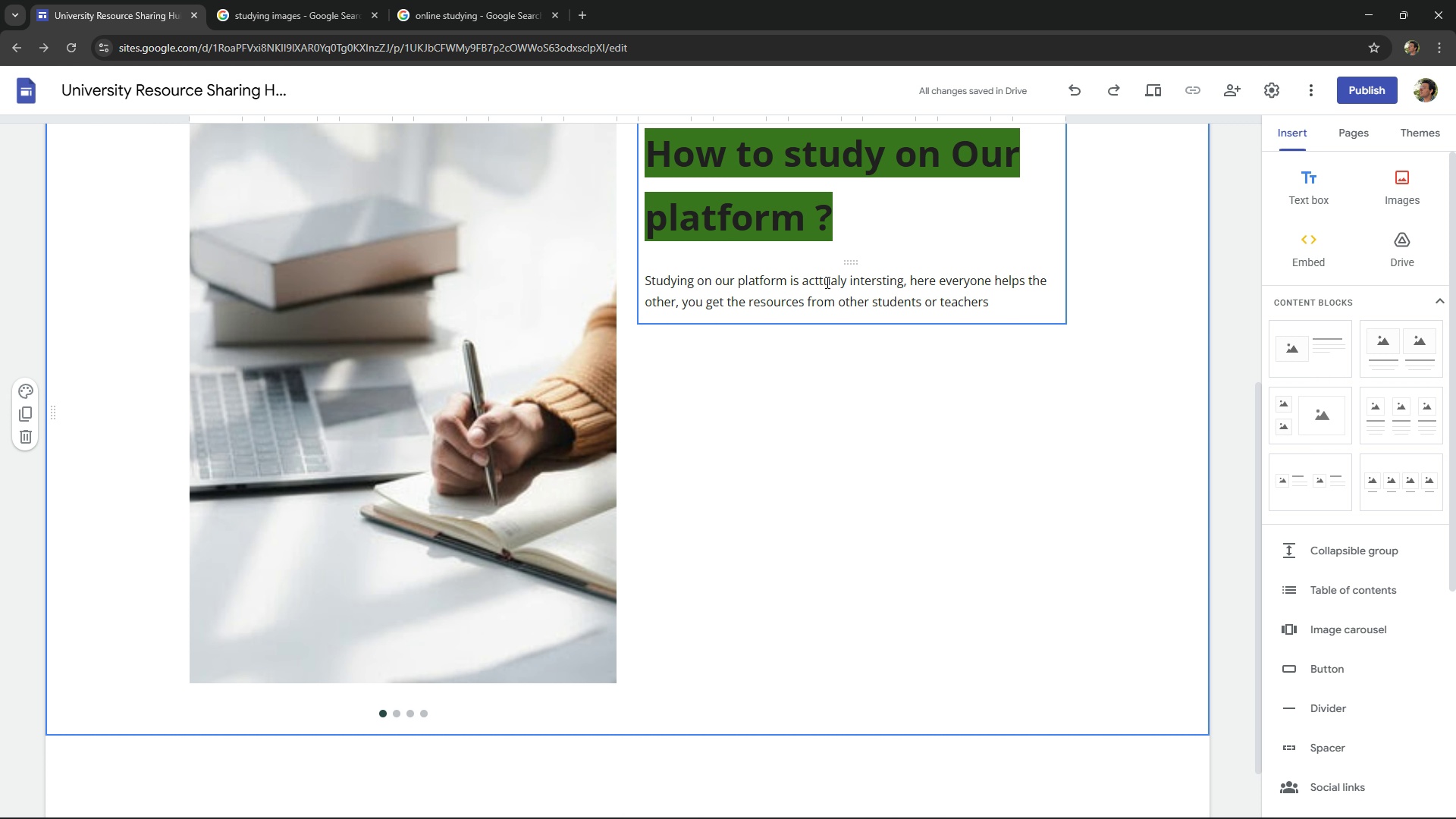 
left_click([826, 282])
 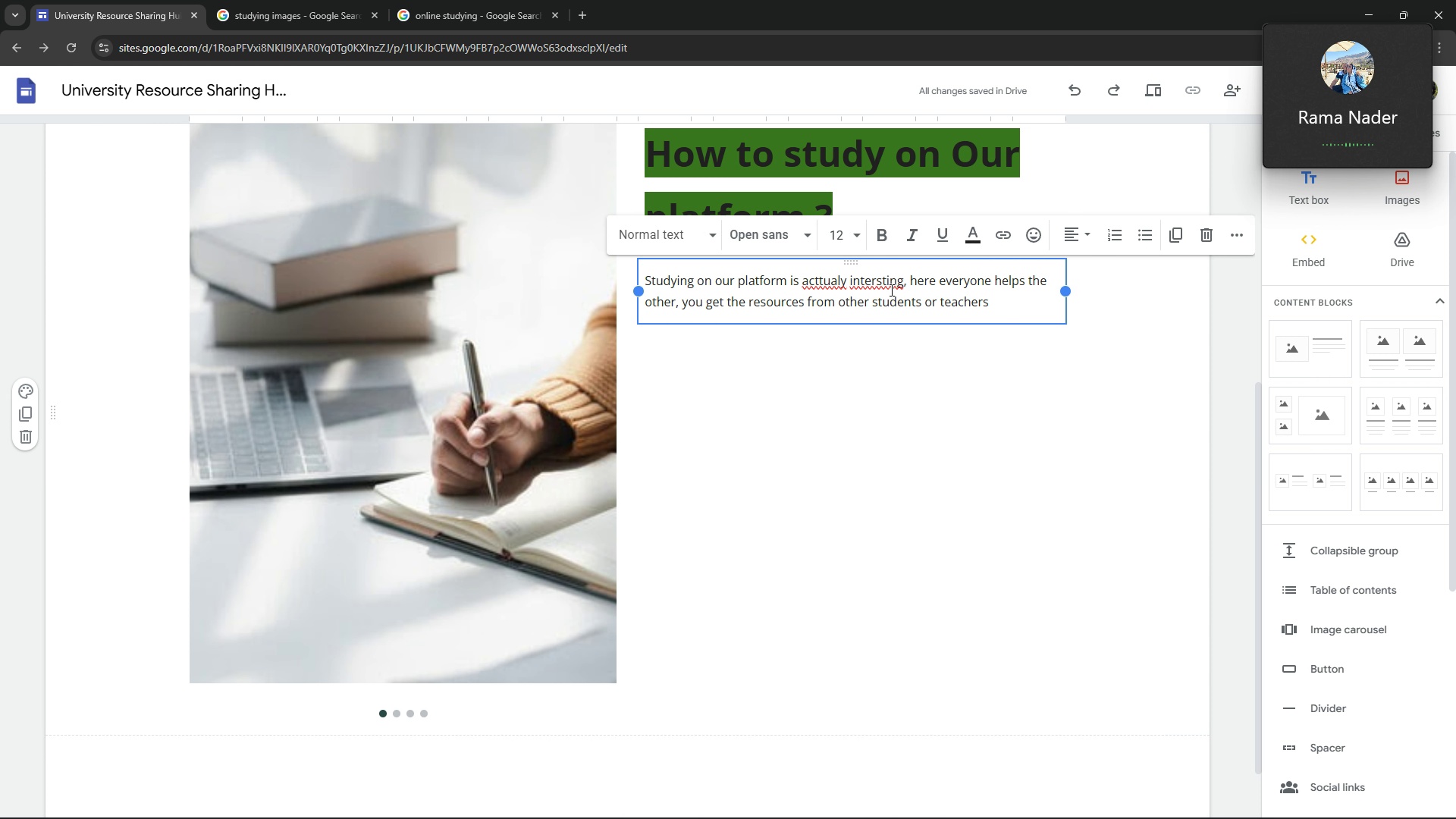 
left_click([886, 281])
 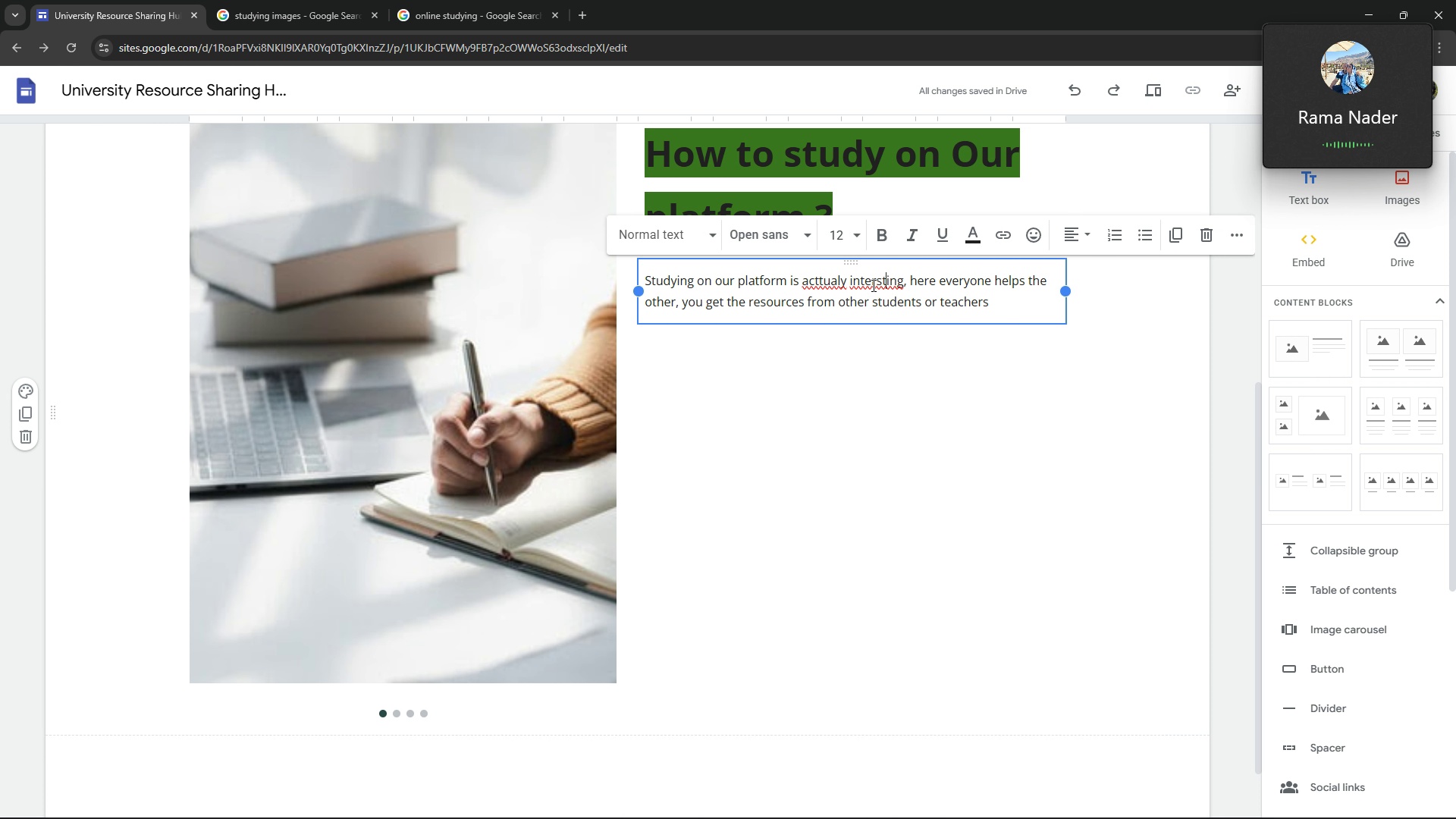 
left_click([823, 283])
 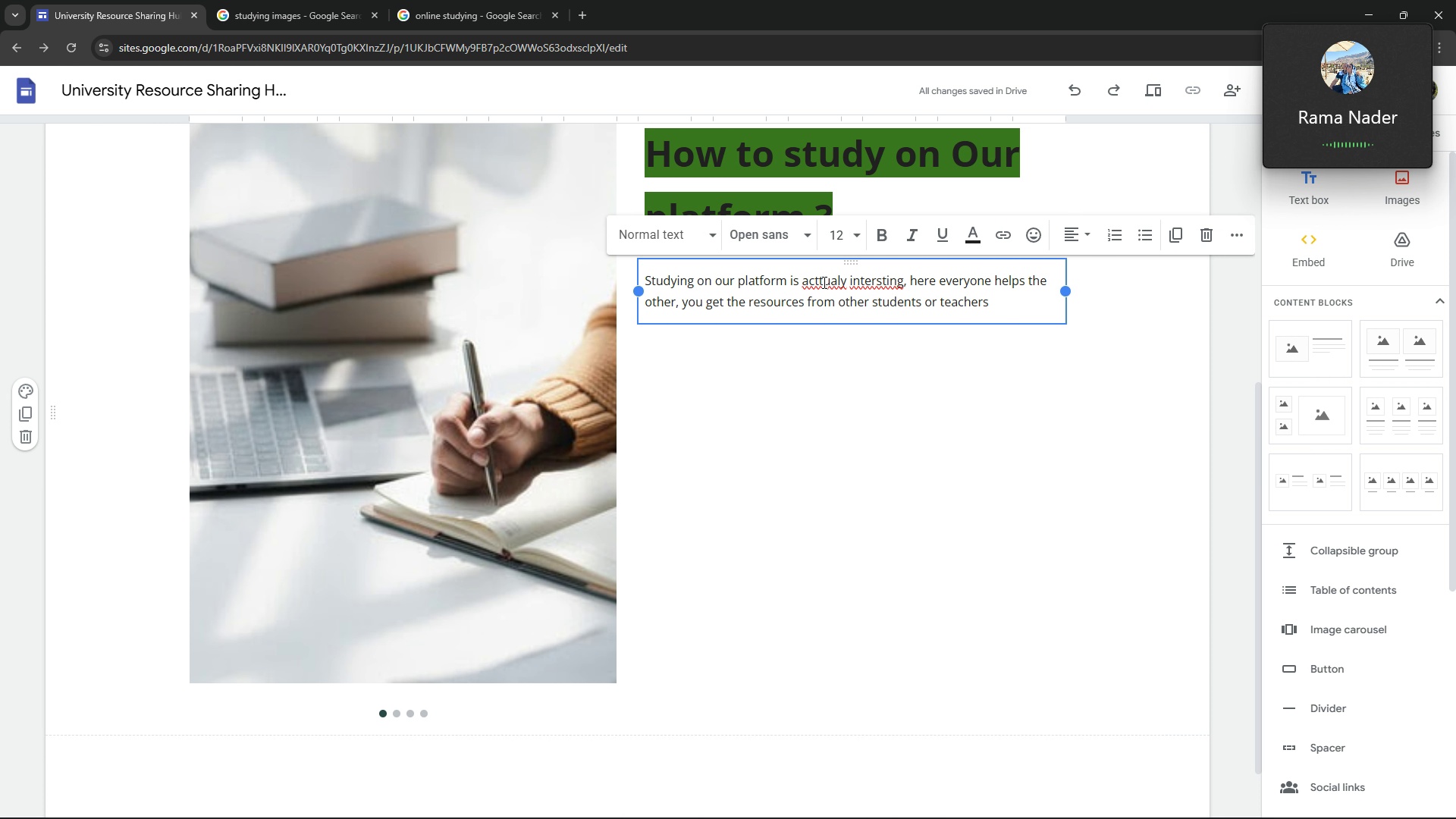 
key(Backspace)
 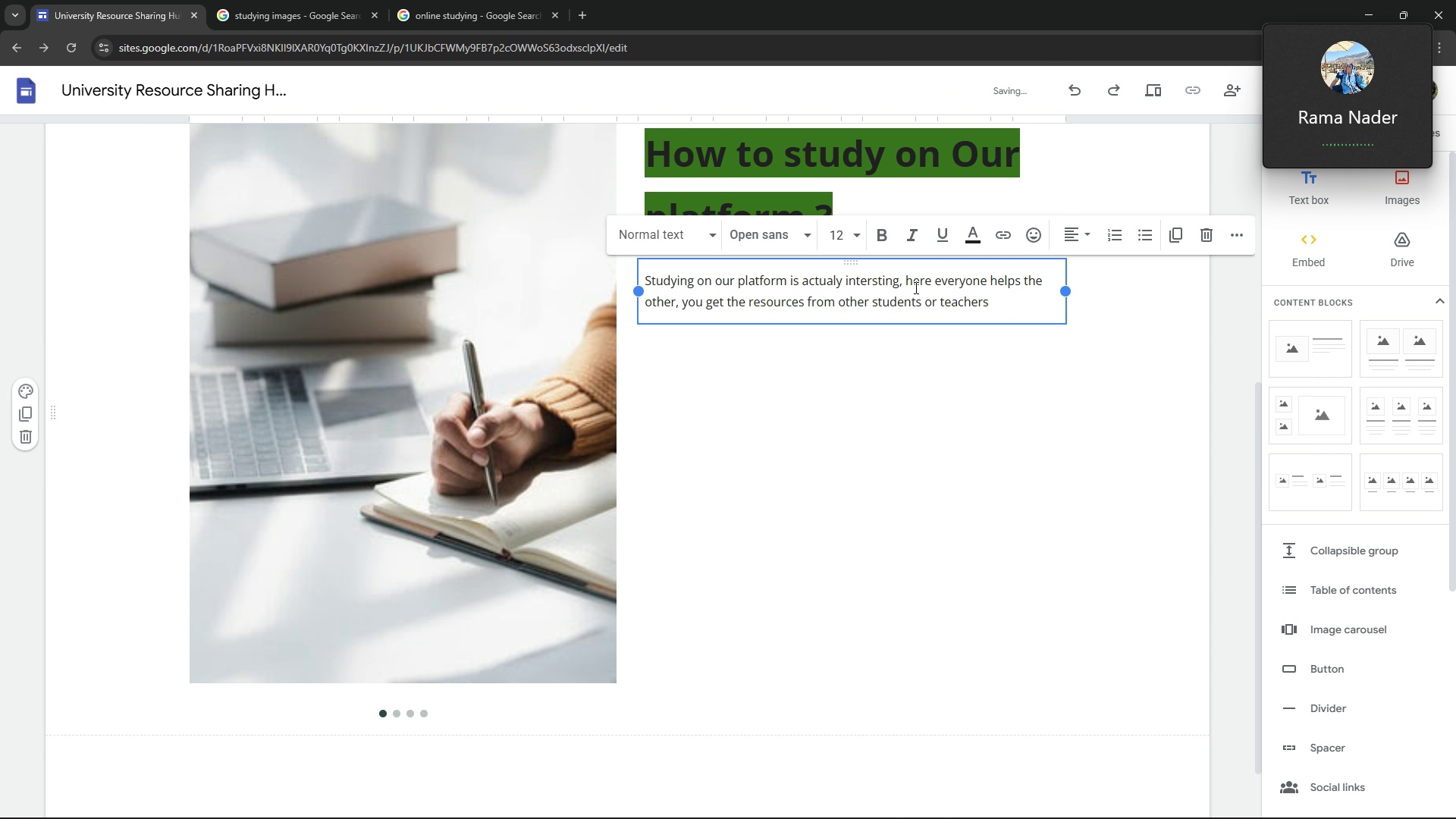 
left_click([916, 285])
 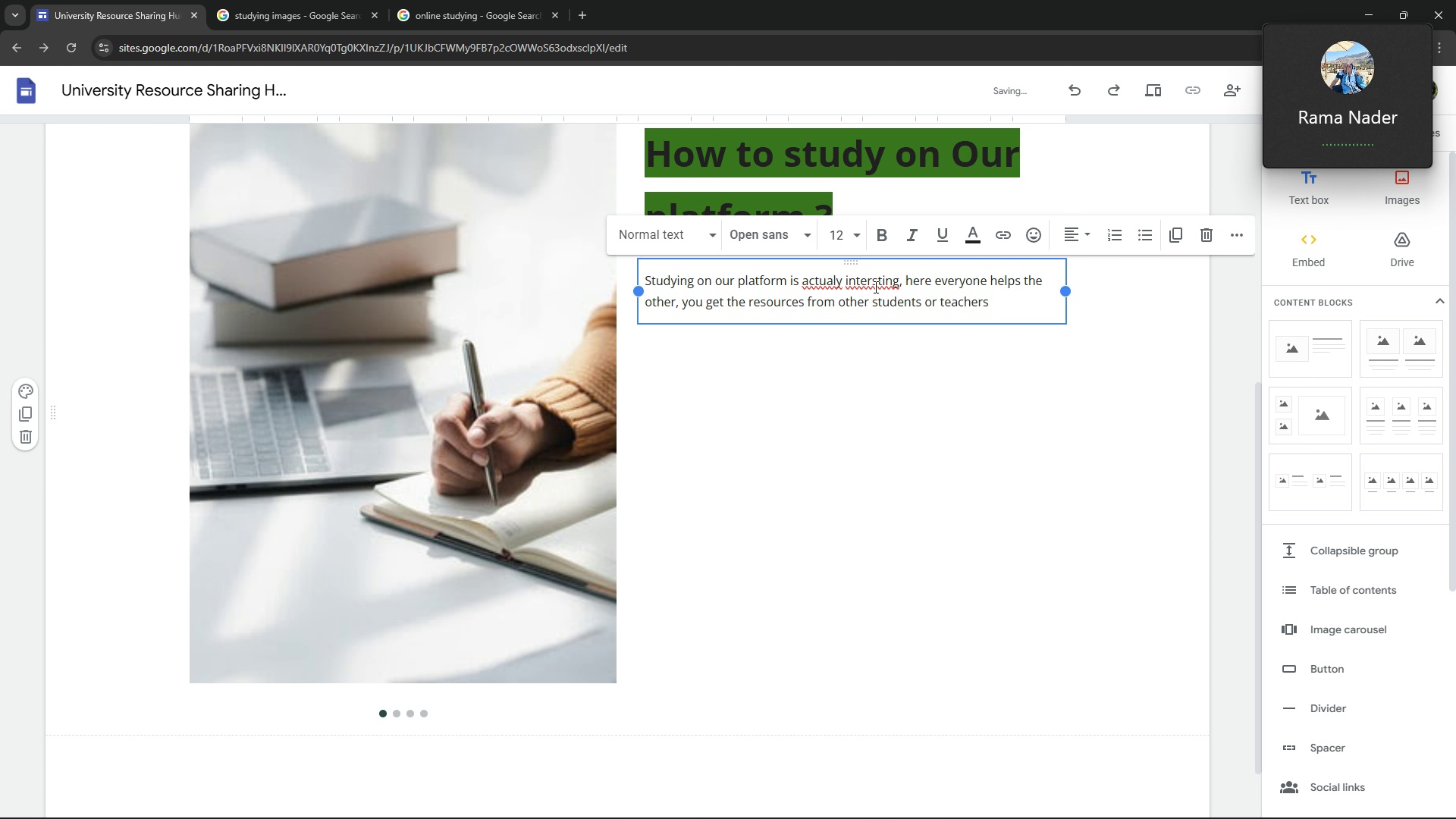 
left_click([874, 287])
 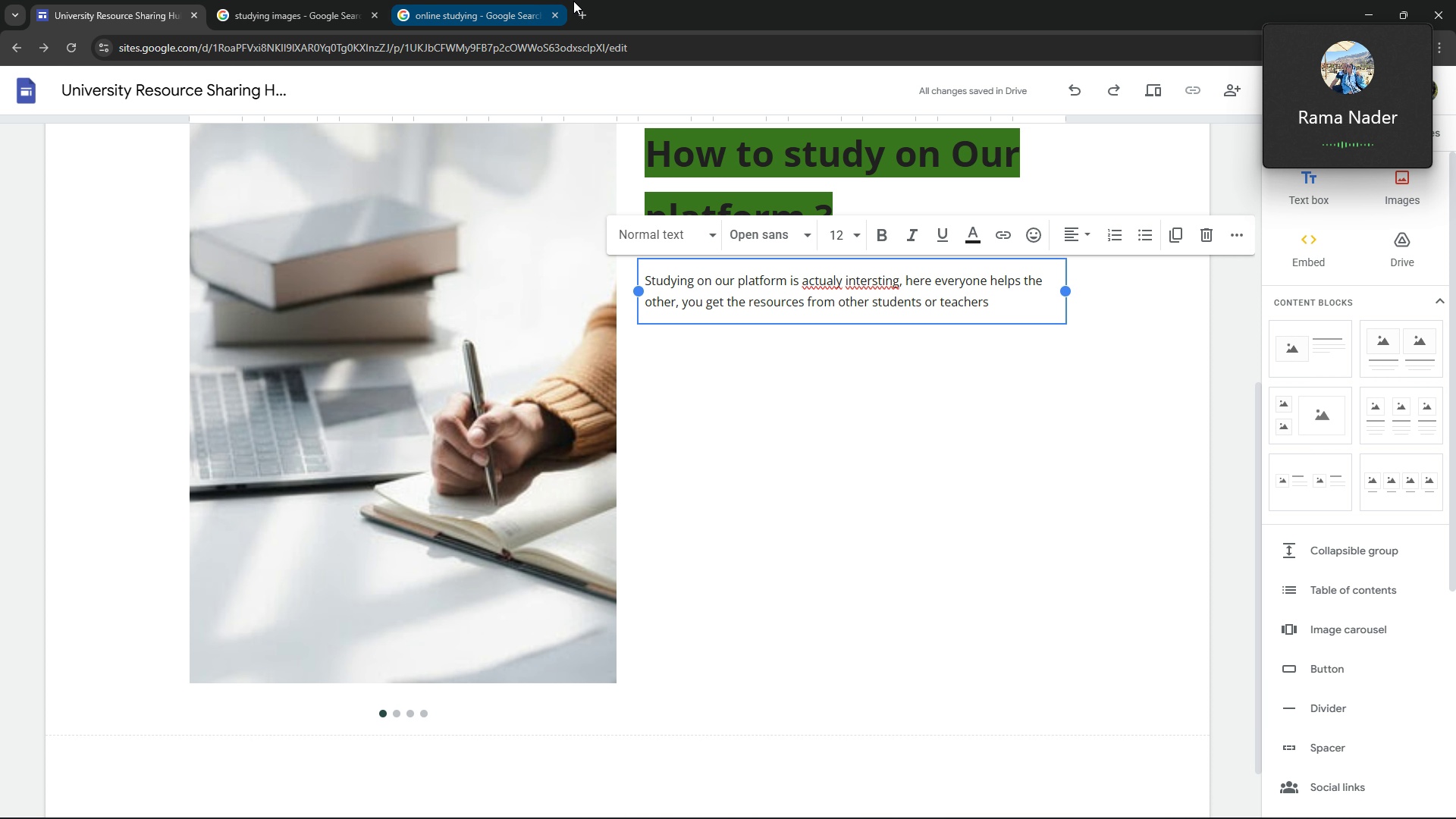 
left_click([576, 1])
 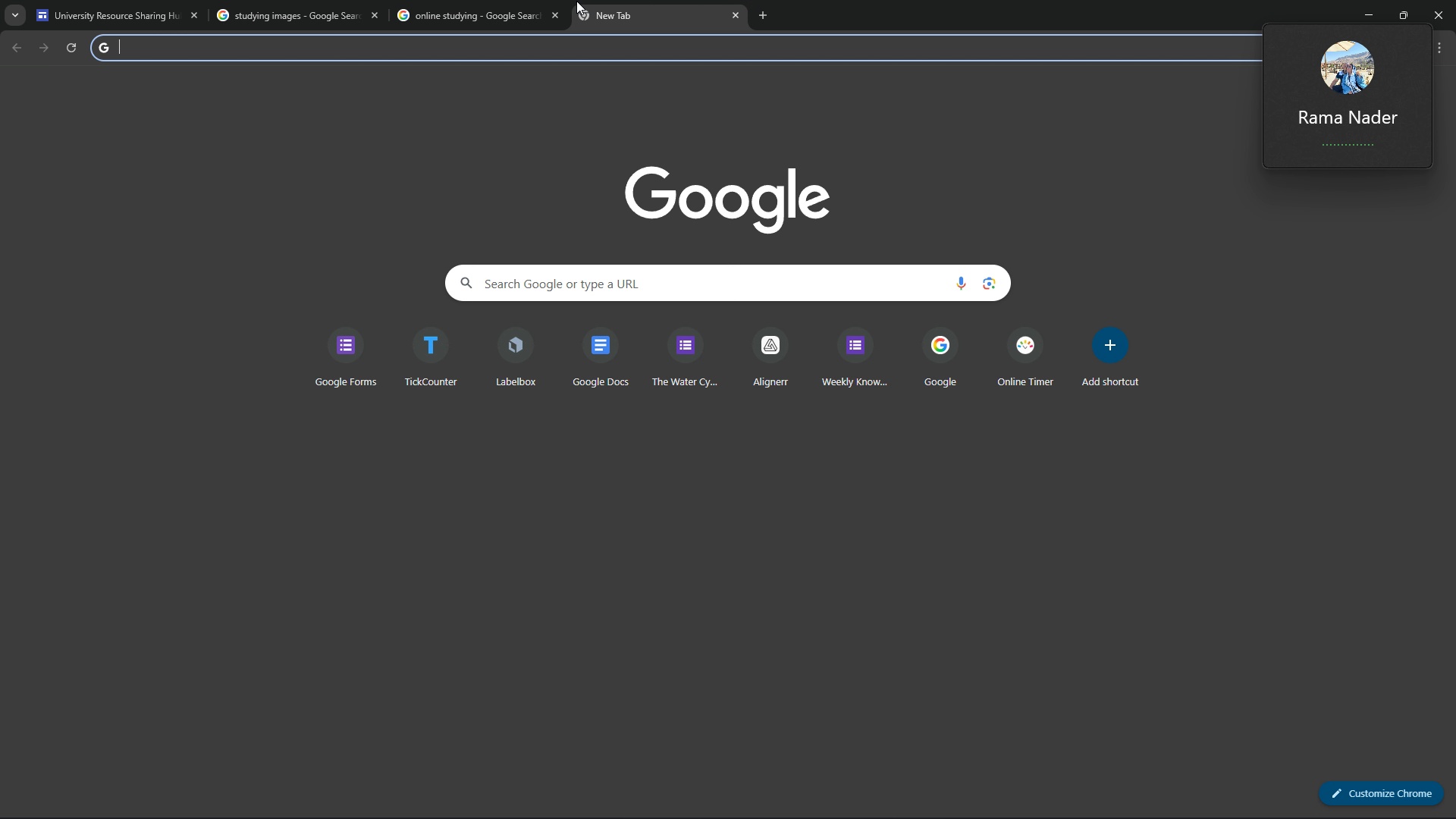 
type(actu)
 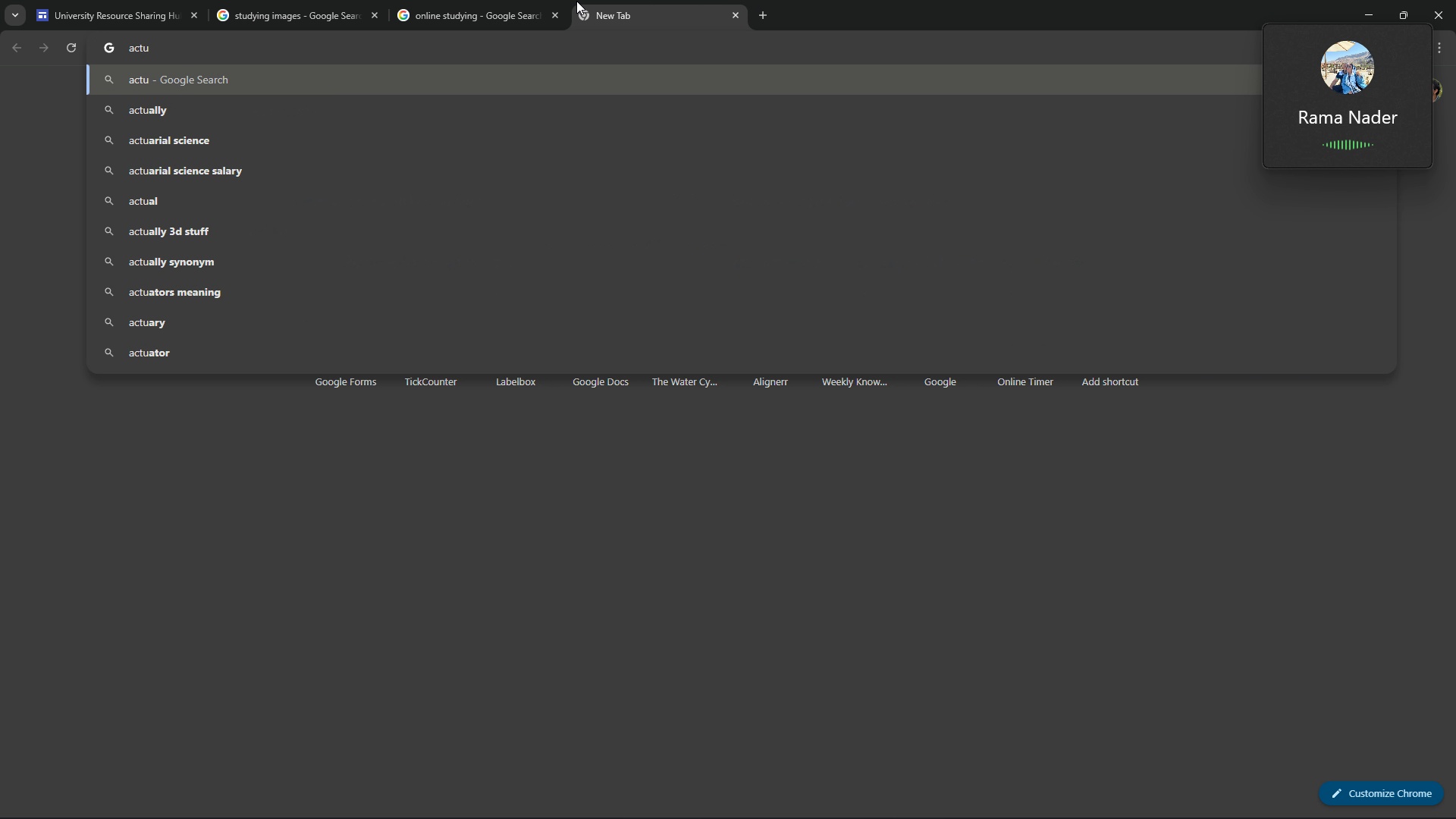 
key(ArrowDown)
 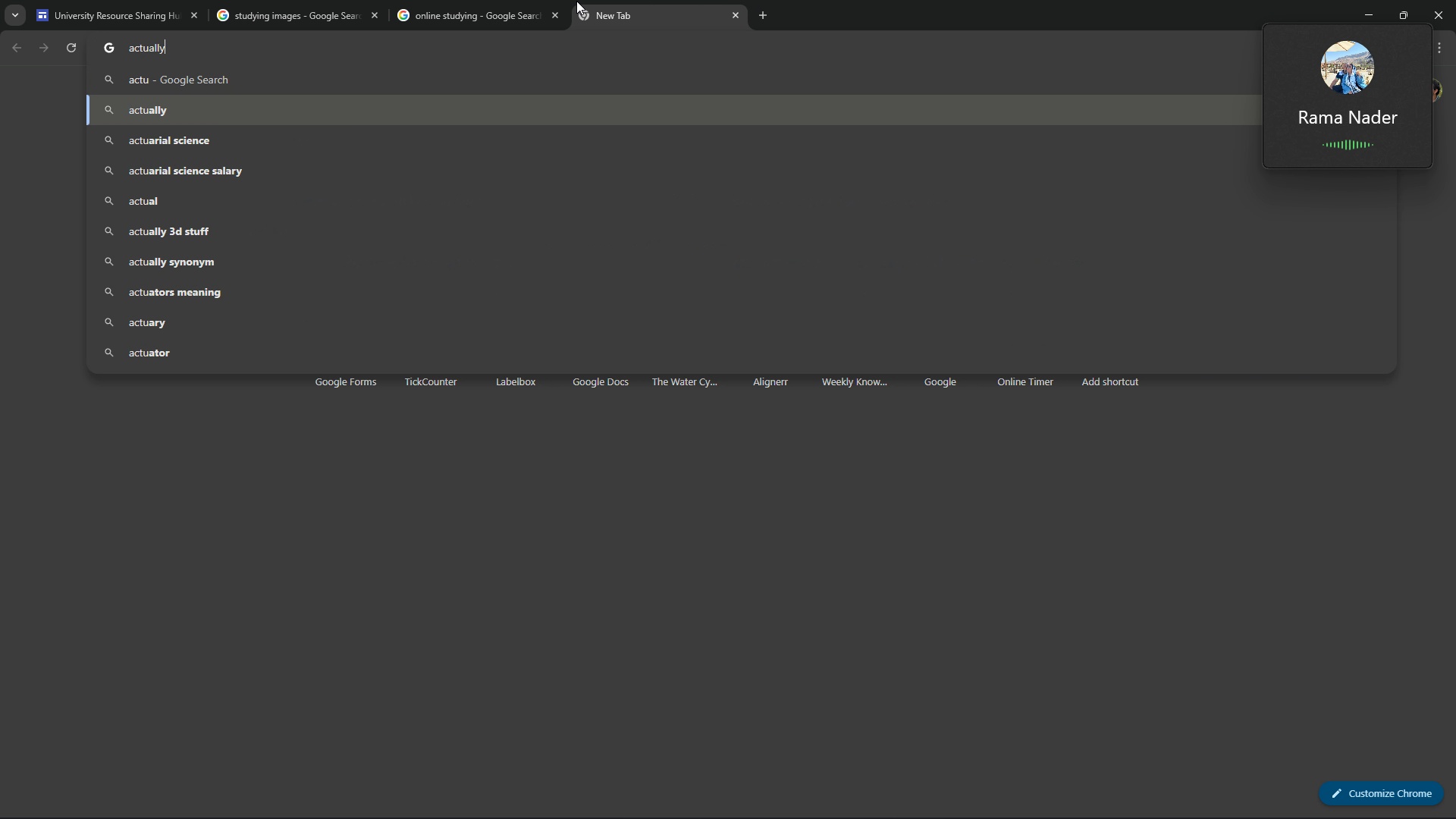 
key(Control+A)
 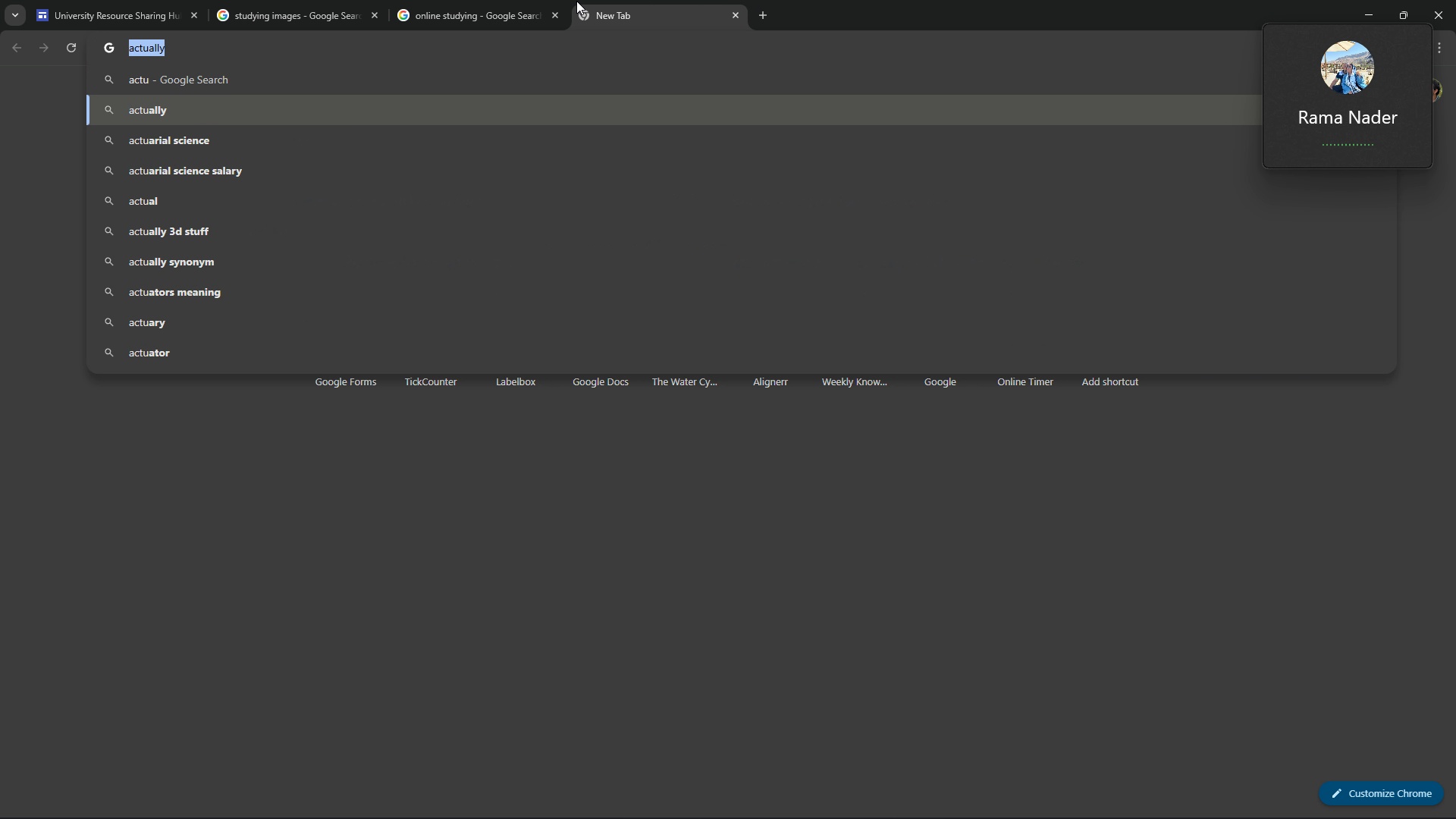 
key(Control+C)
 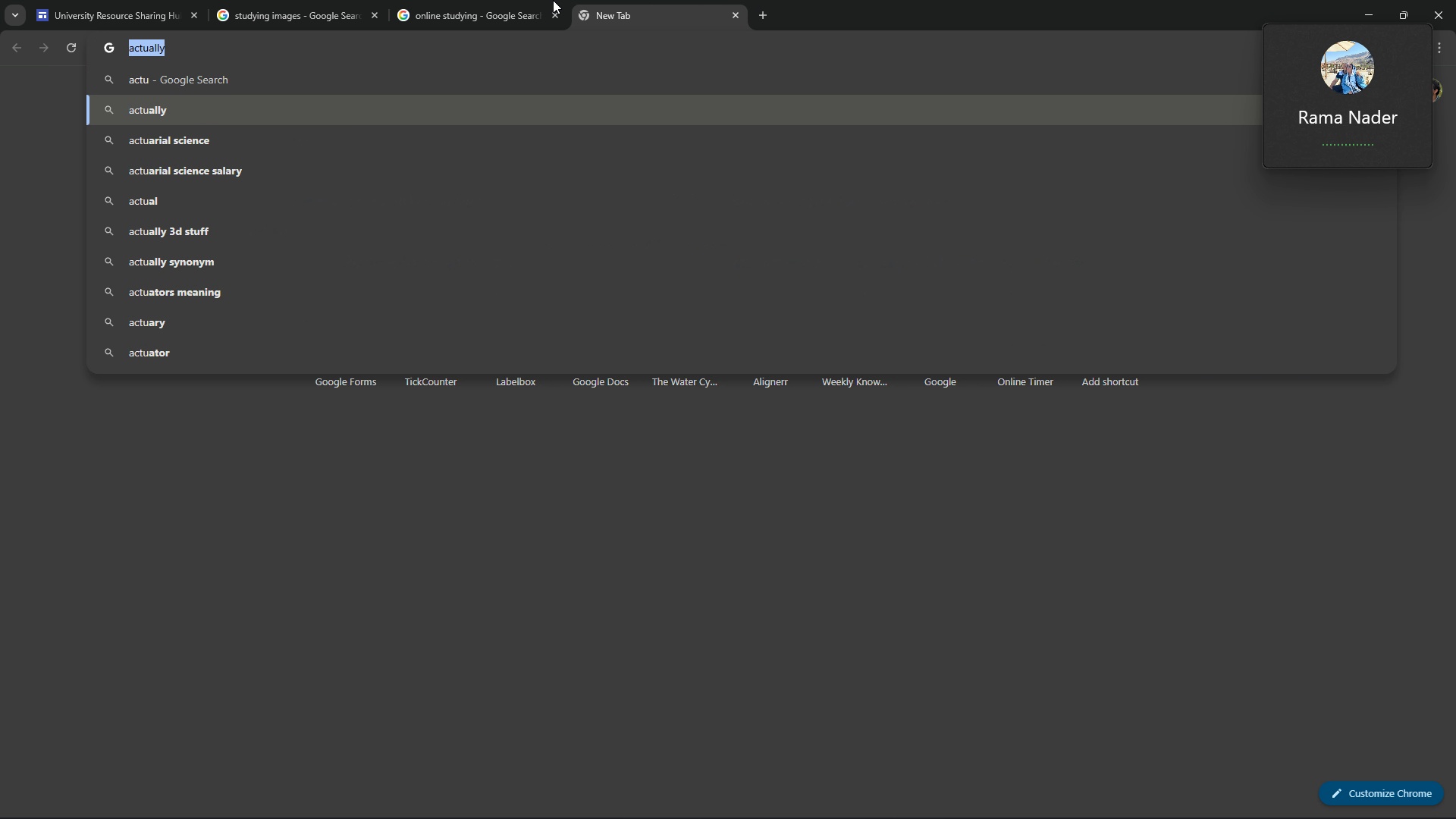 
key(Control+C)
 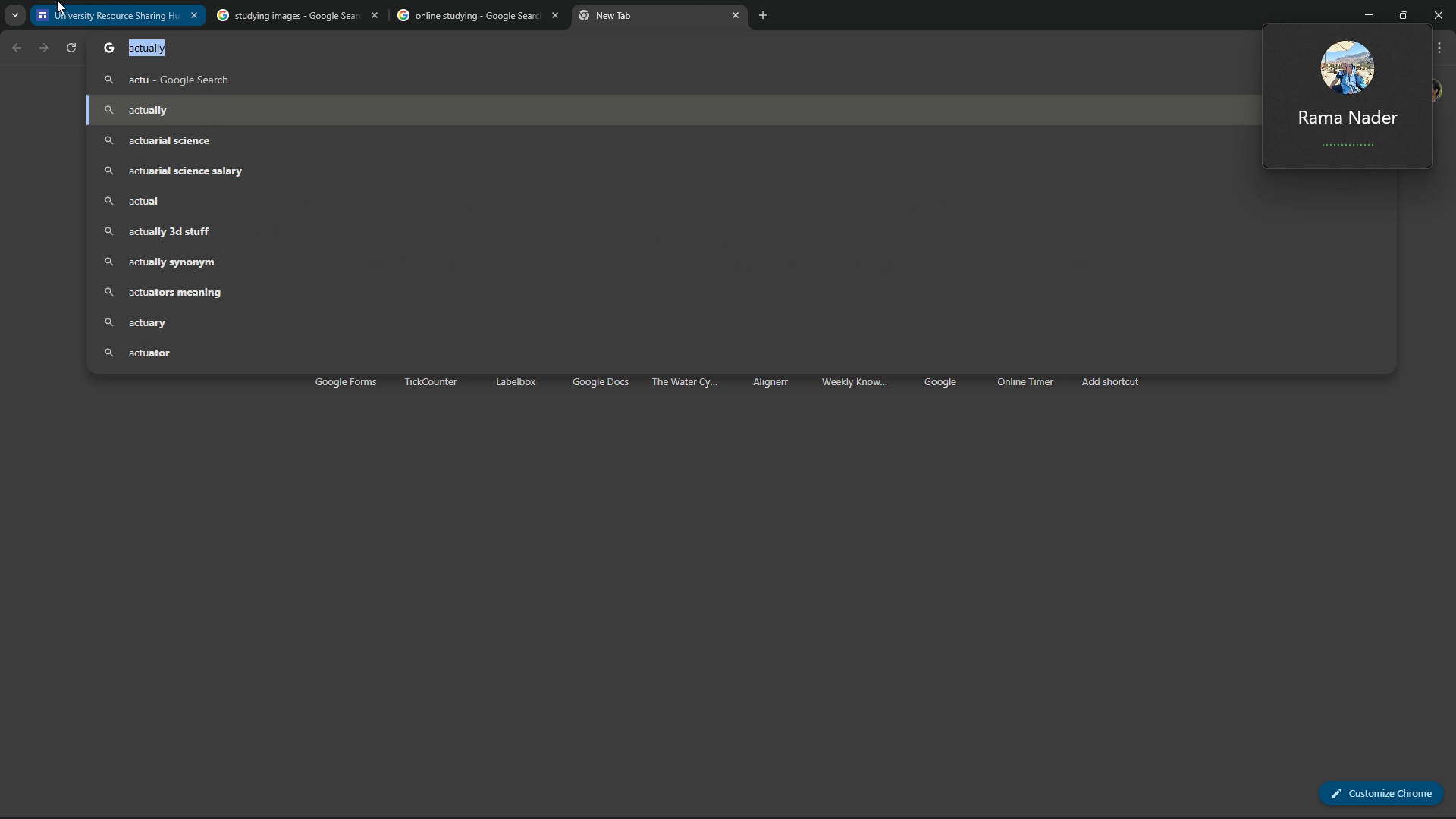 
left_click([57, 0])
 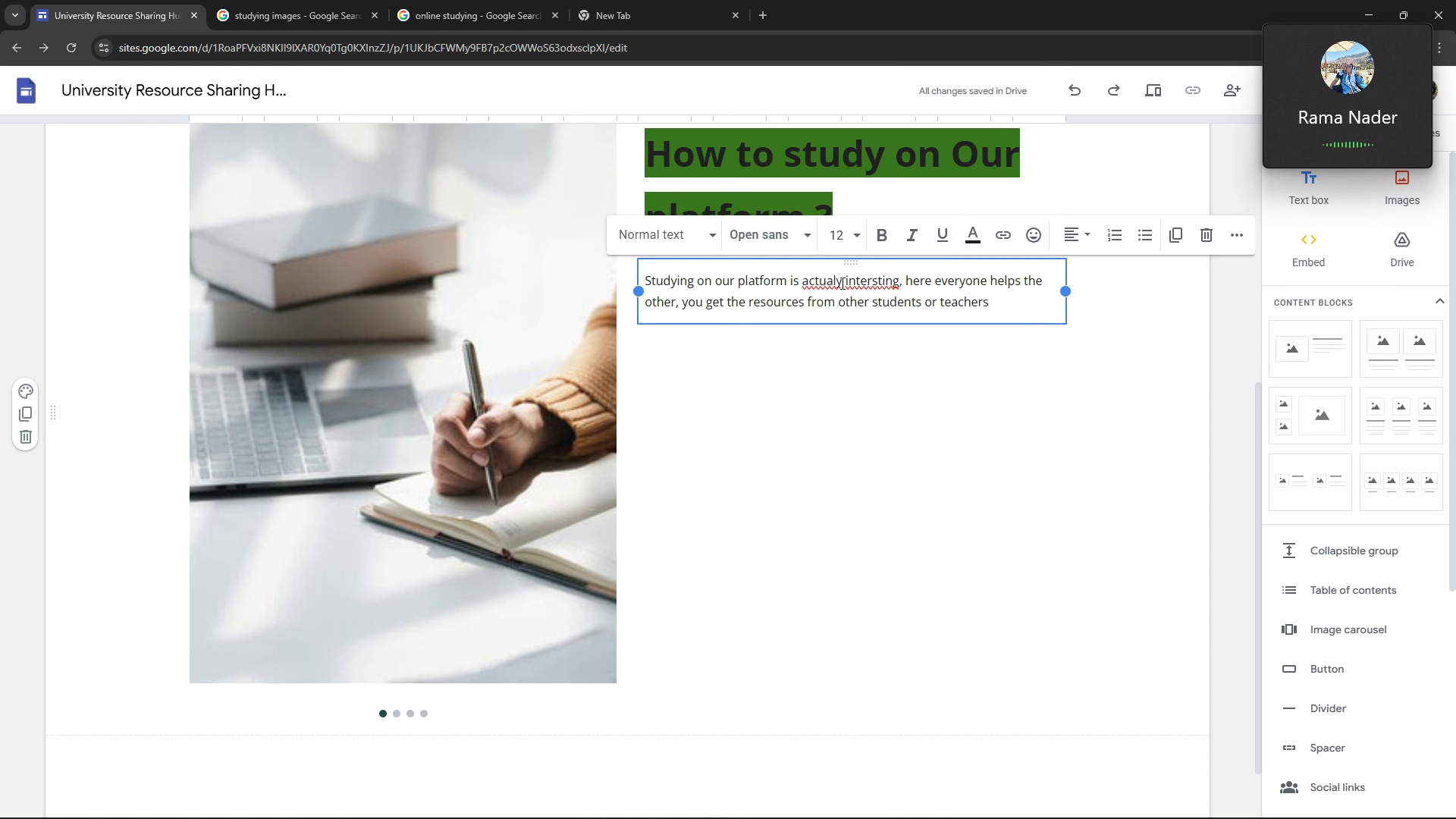 
left_click_drag(start_coordinate=[843, 283], to_coordinate=[805, 283])
 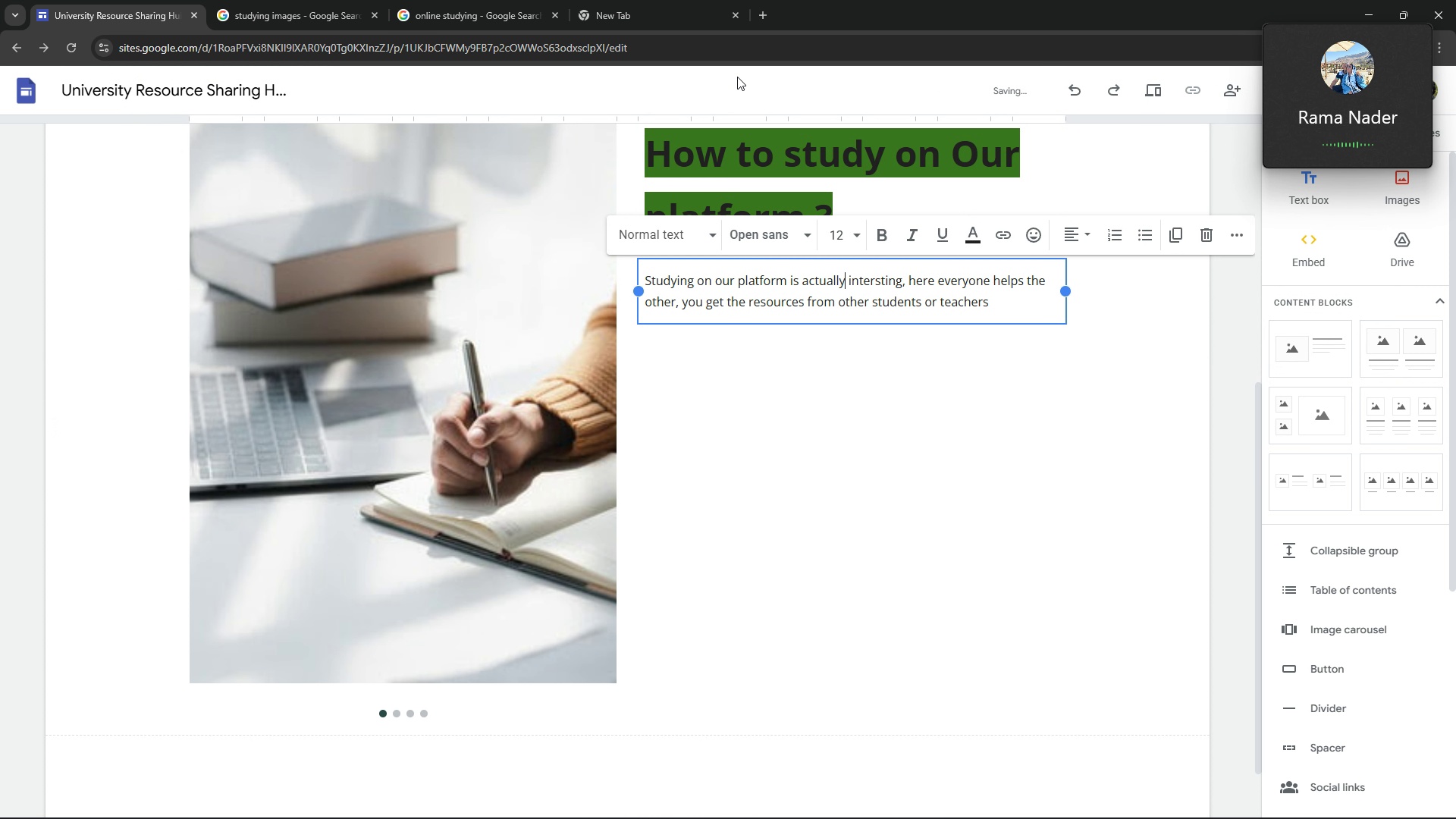 
key(Control+ControlLeft)
 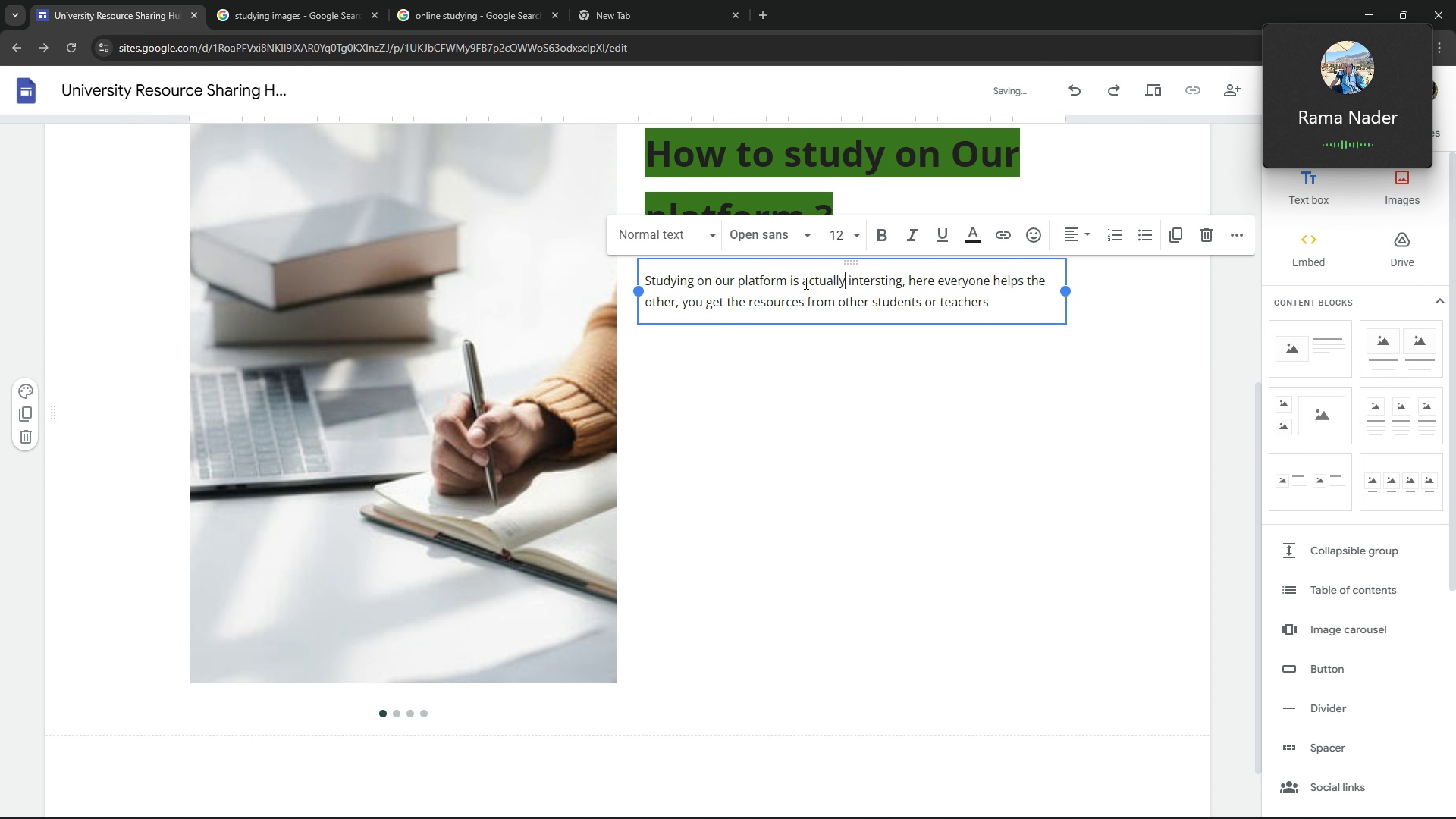 
key(Control+V)
 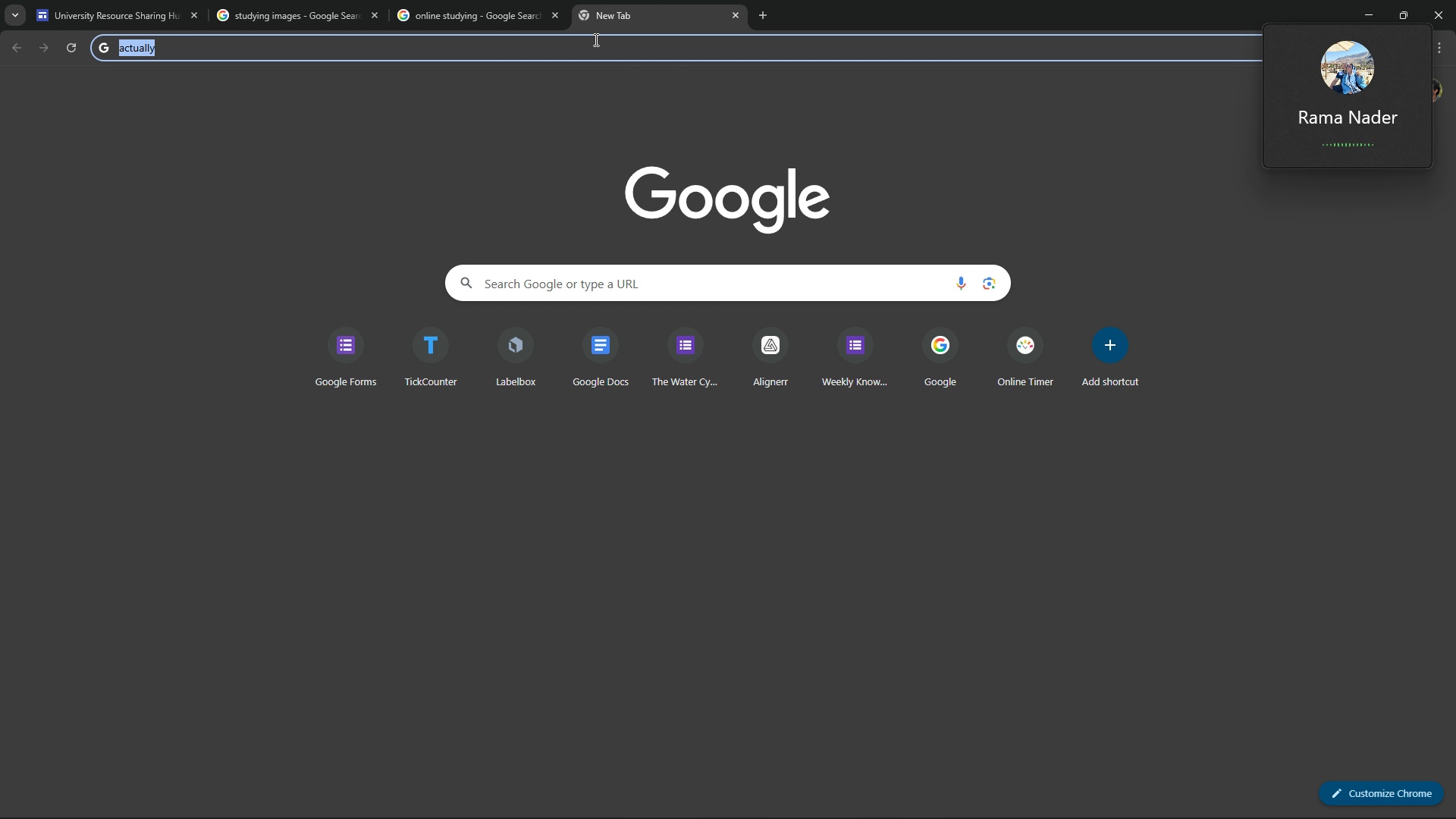 
double_click([582, 51])
 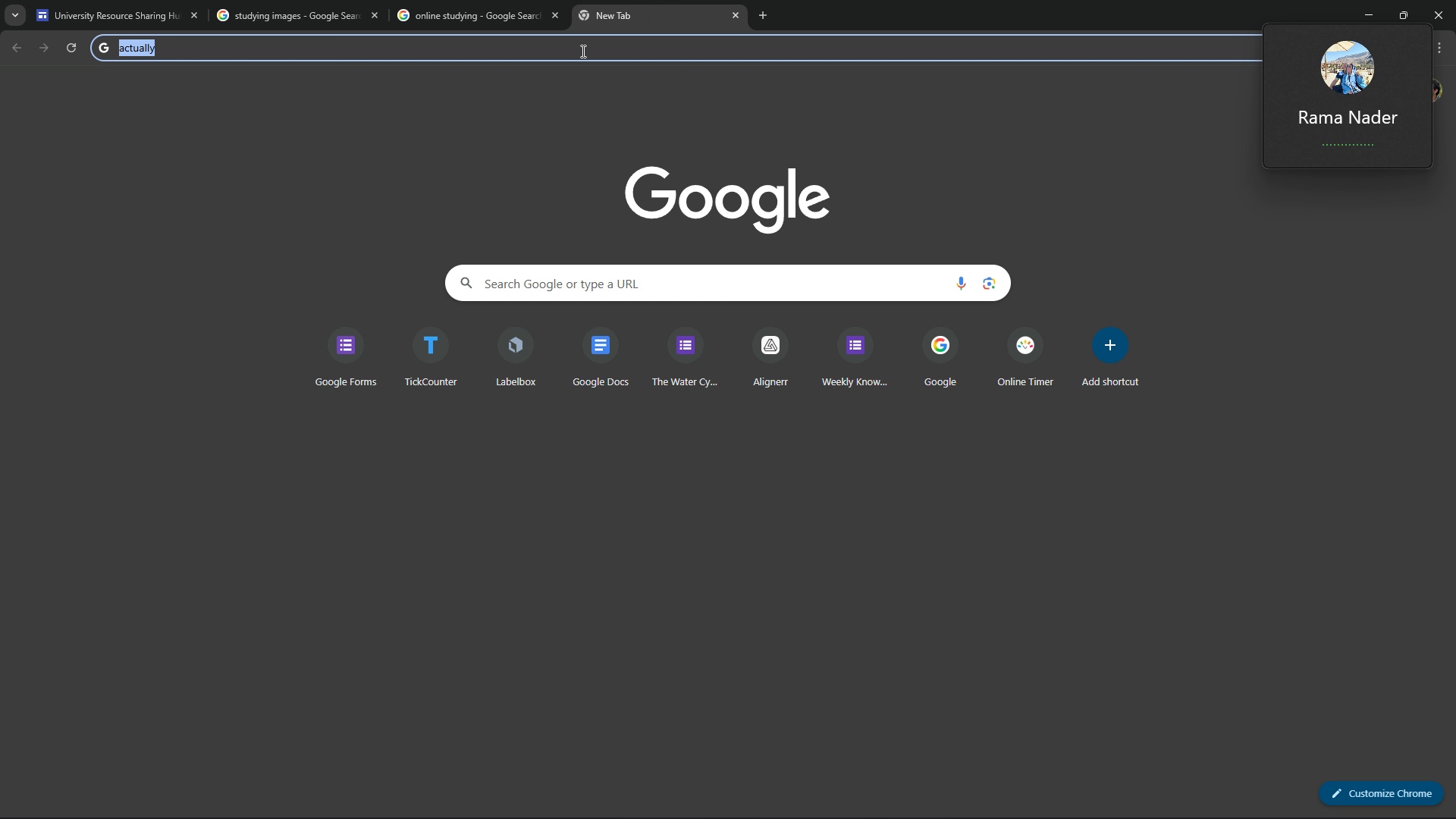 
triple_click([582, 51])
 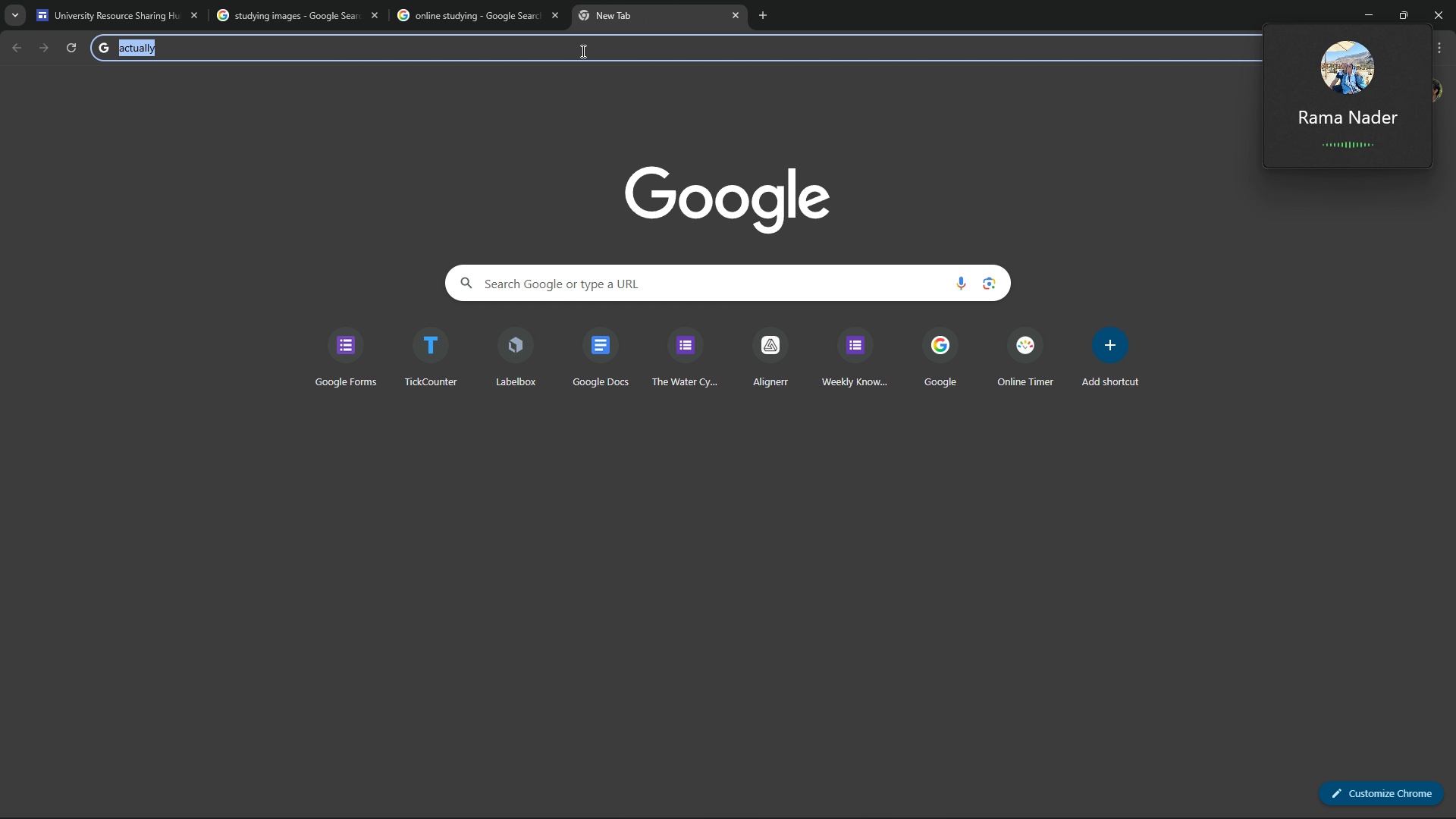 
triple_click([582, 51])
 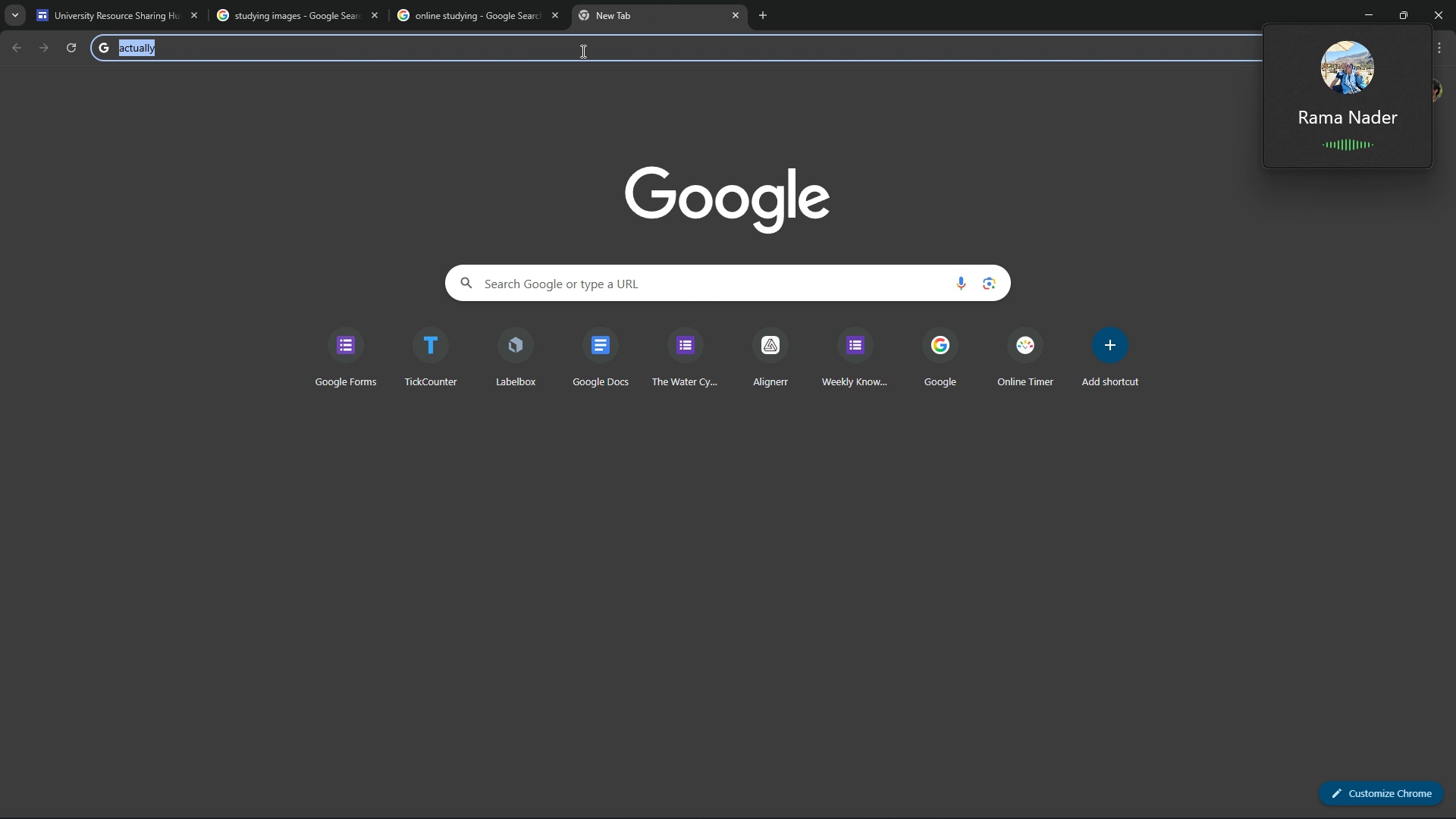 
type(intersting)
 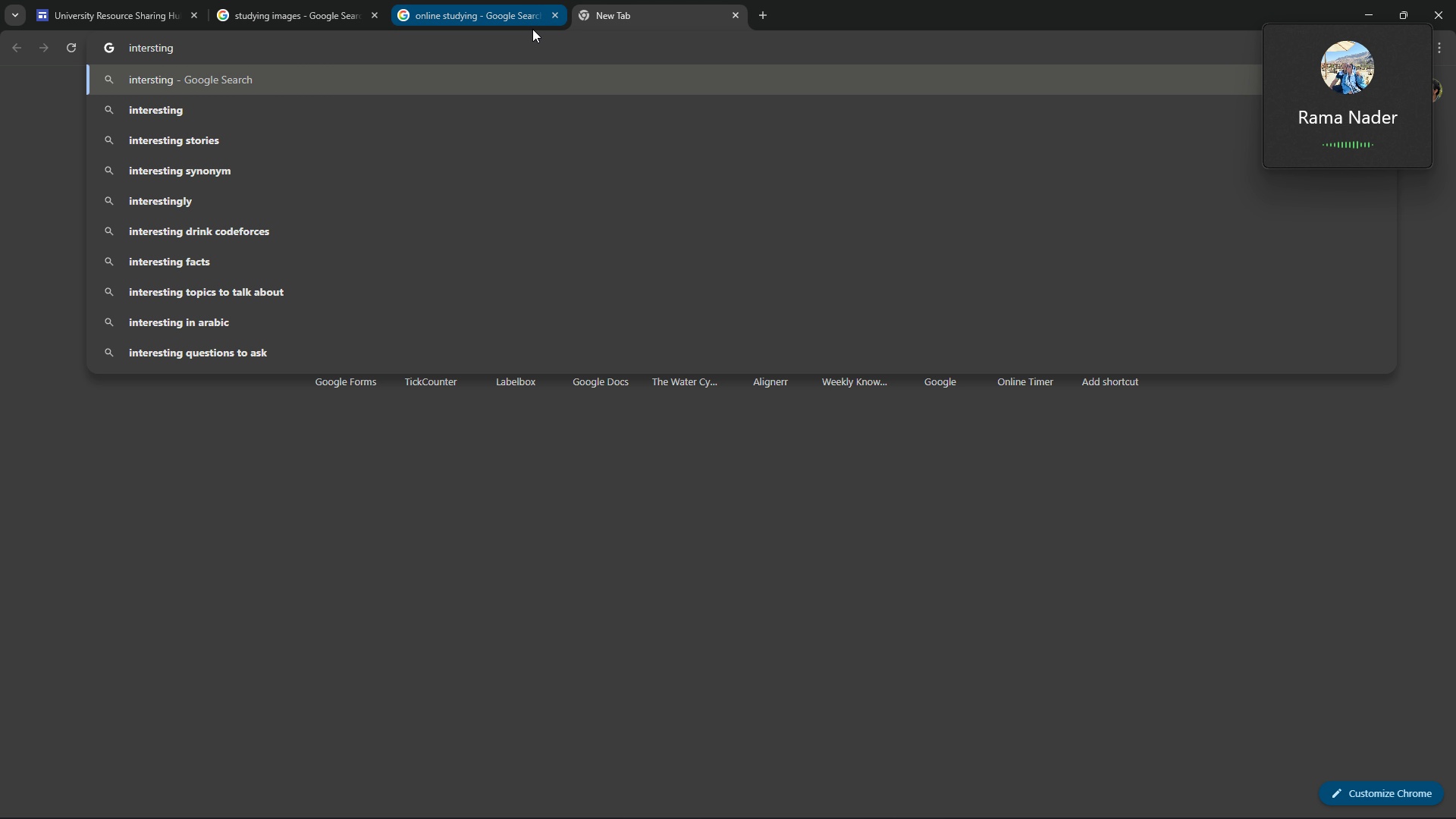 
key(ArrowDown)
 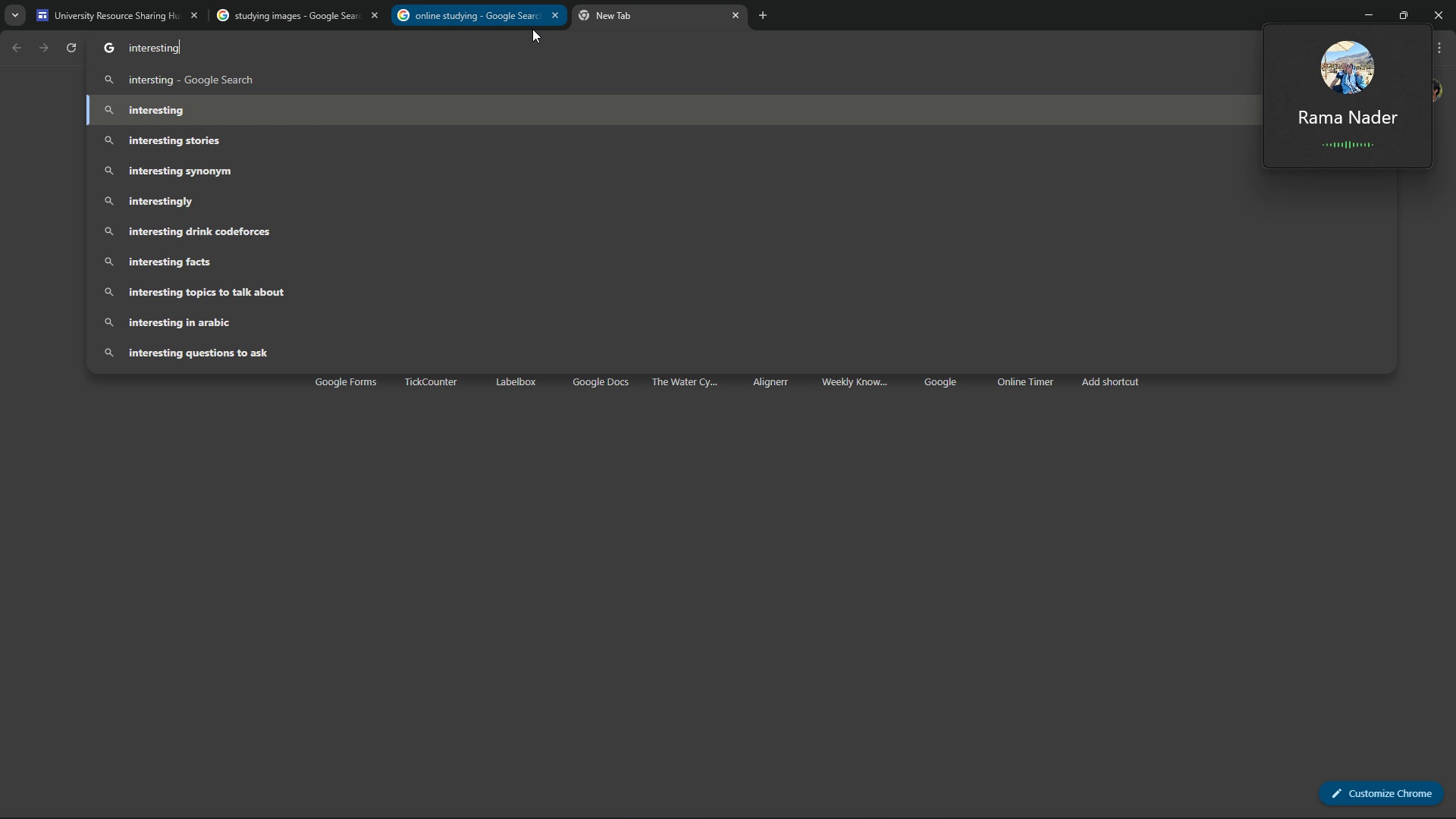 
key(Control+A)
 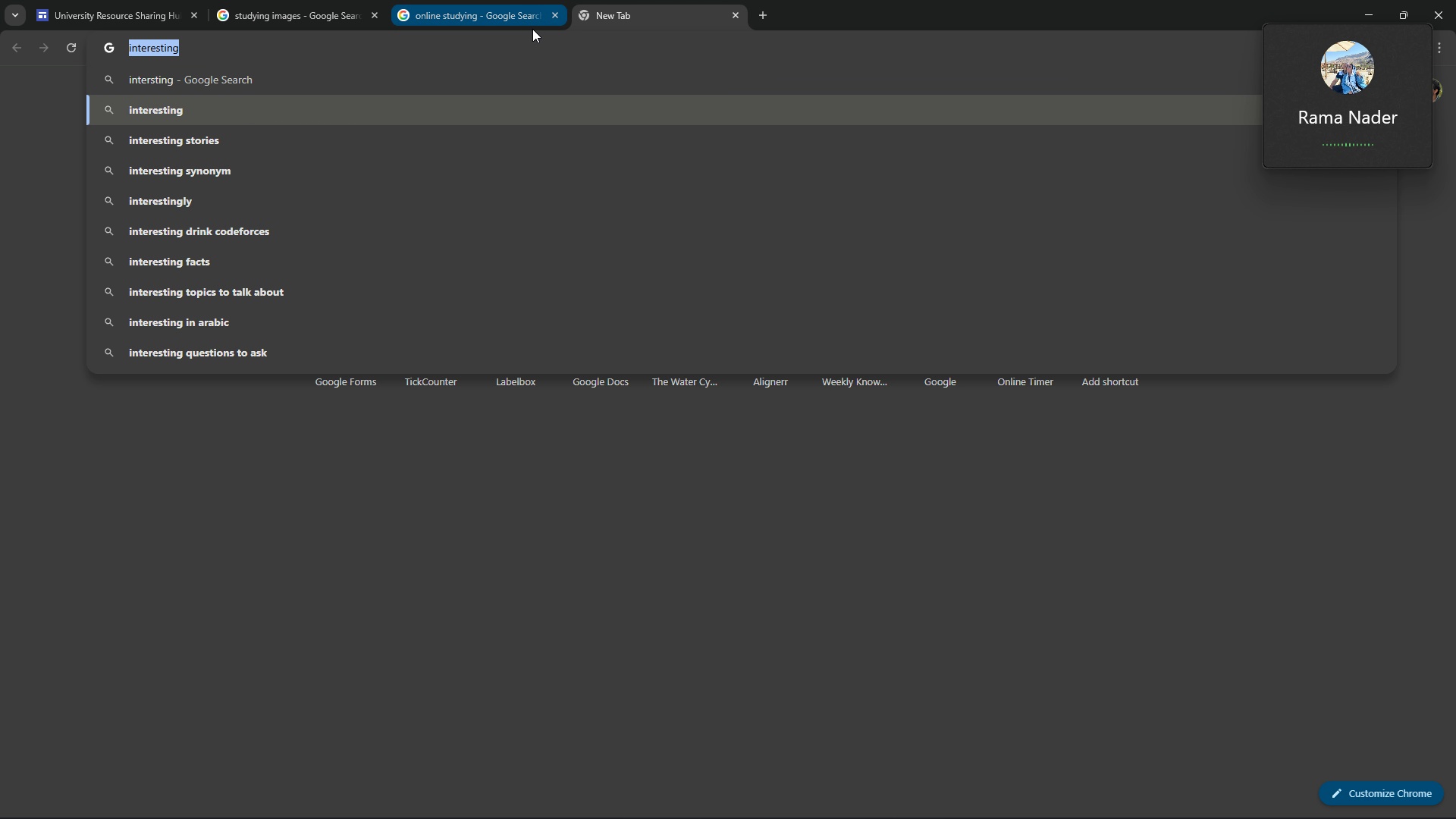 
key(Control+C)
 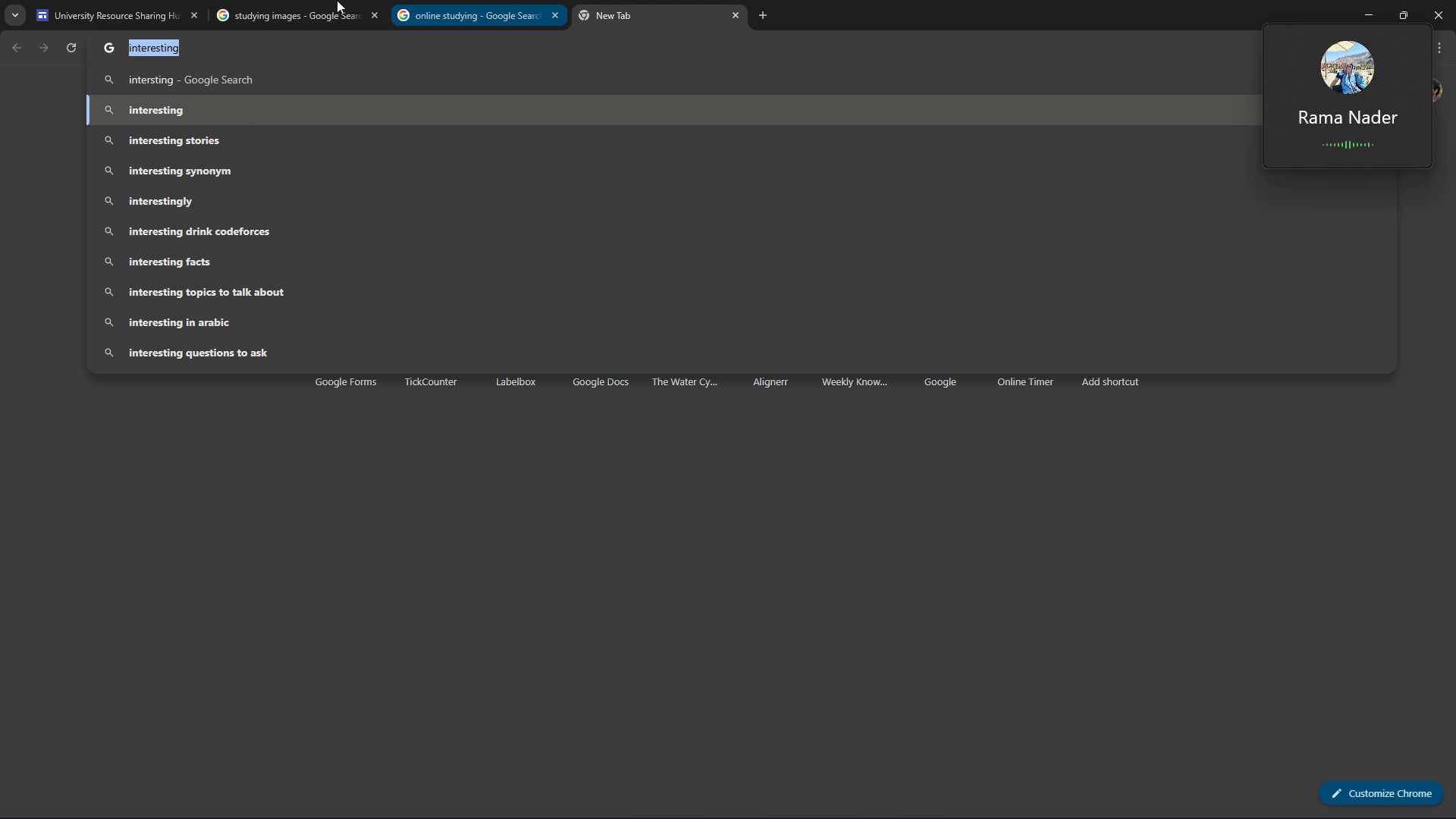 
key(Control+C)
 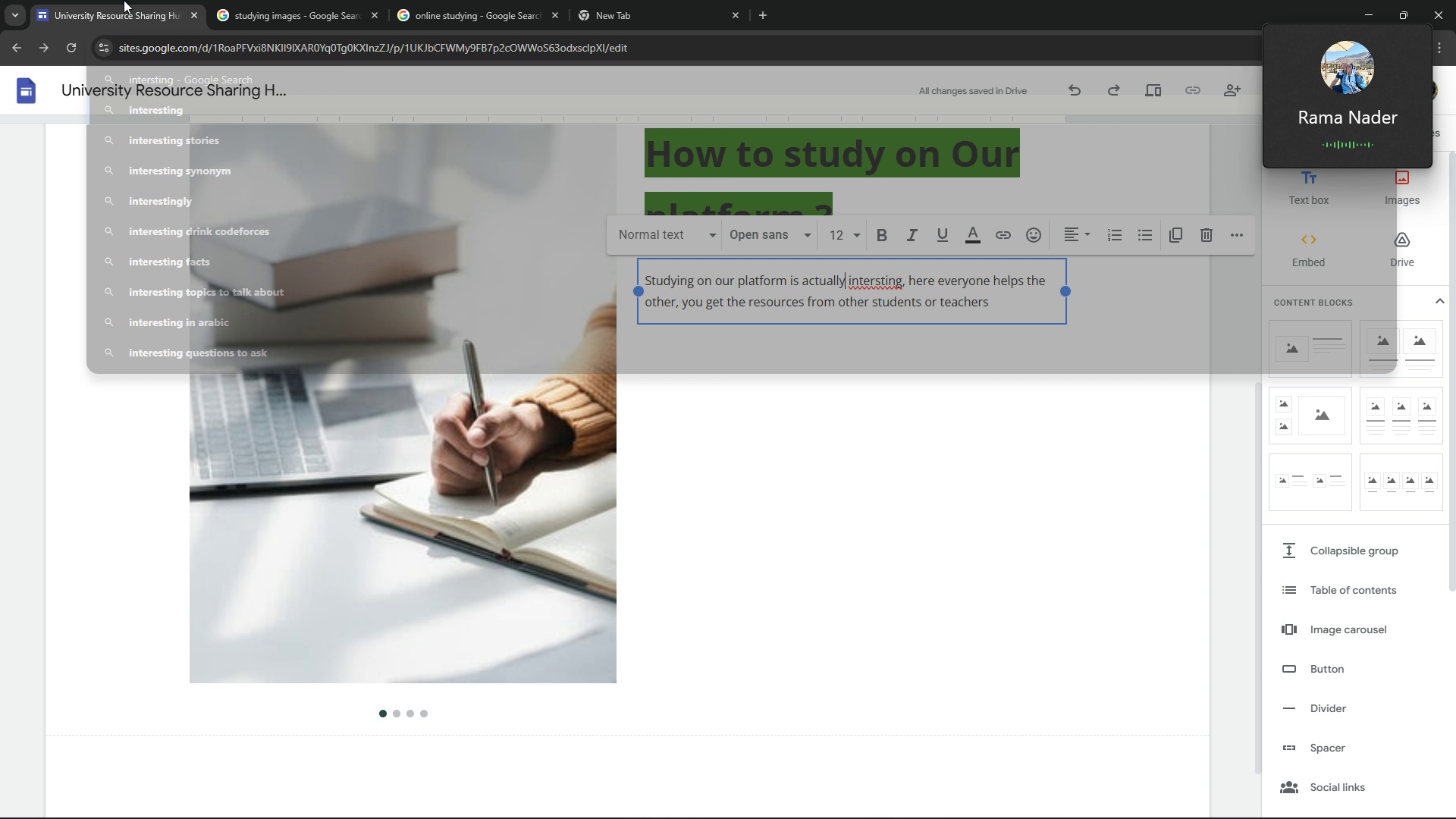 
left_click([124, 0])
 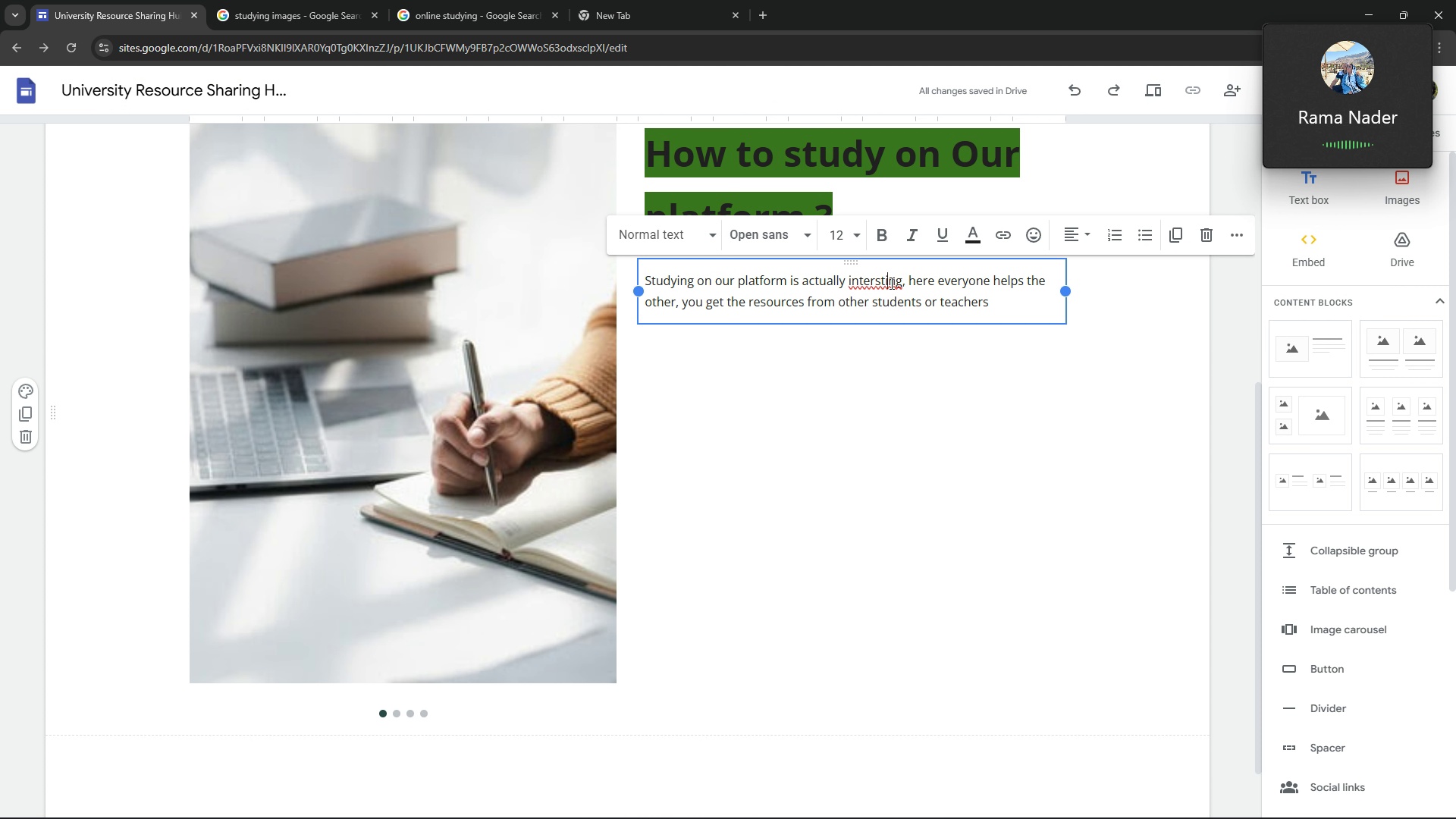 
double_click([890, 283])
 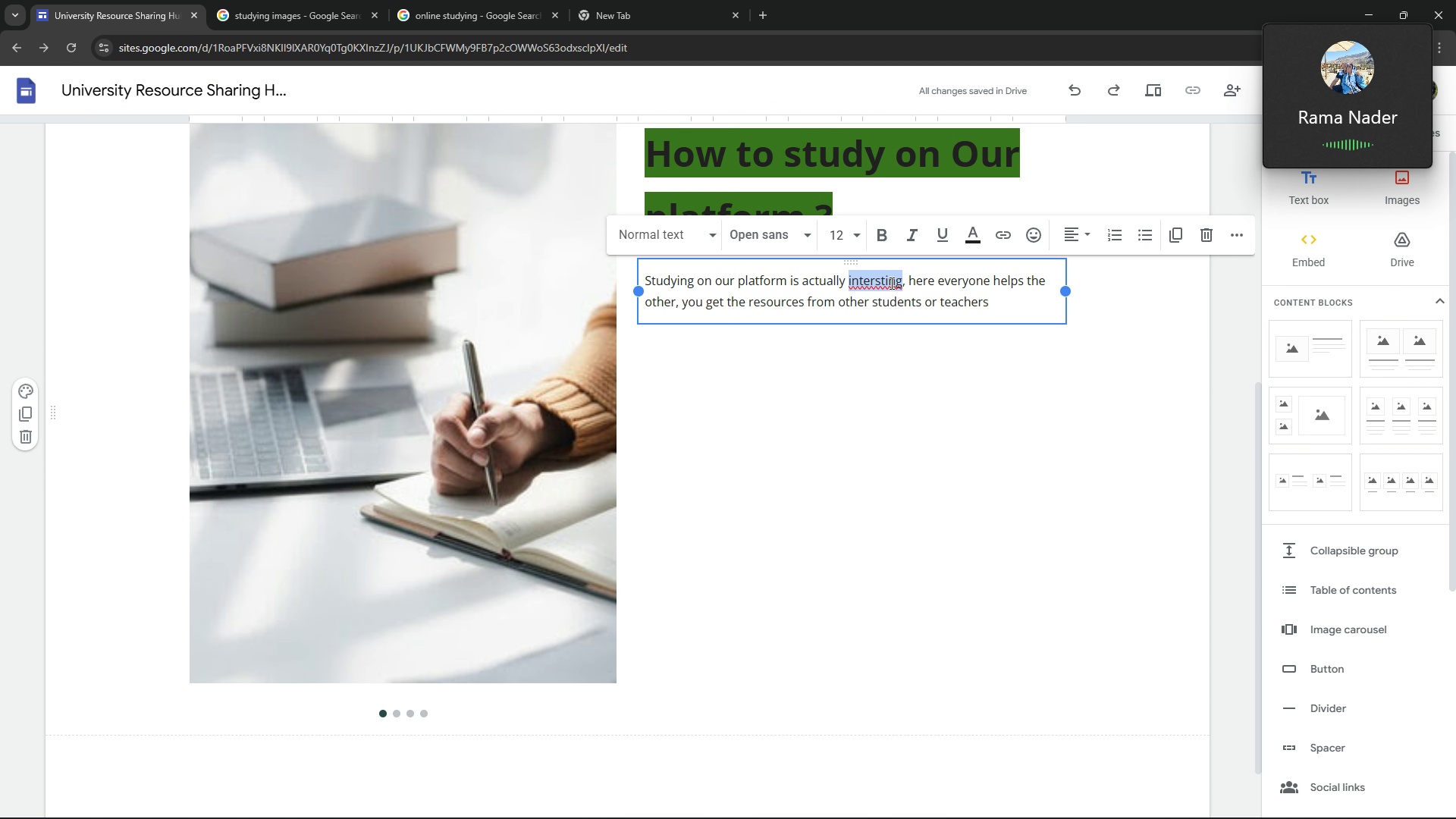 
key(Control+ControlLeft)
 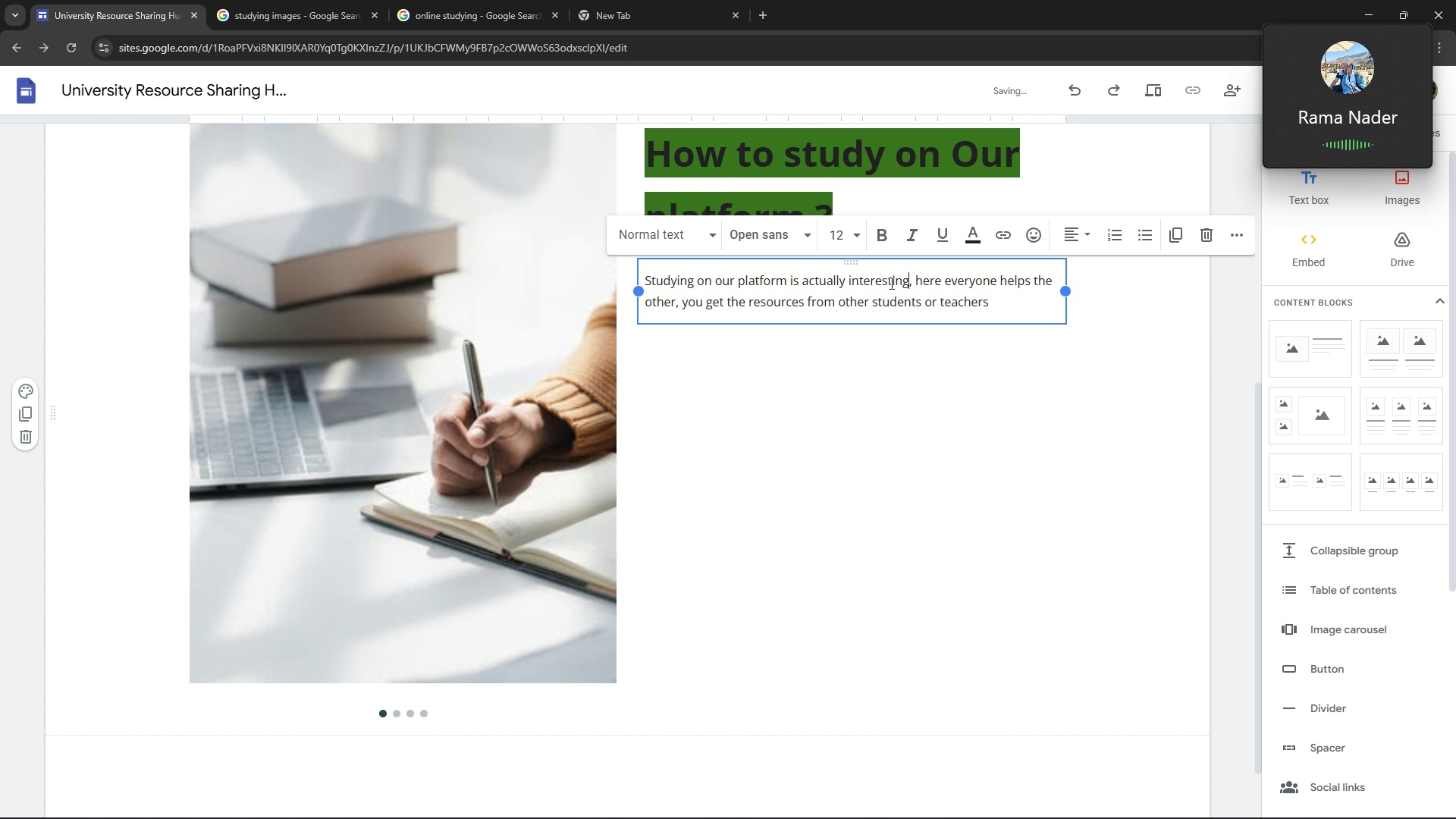 
key(Control+V)
 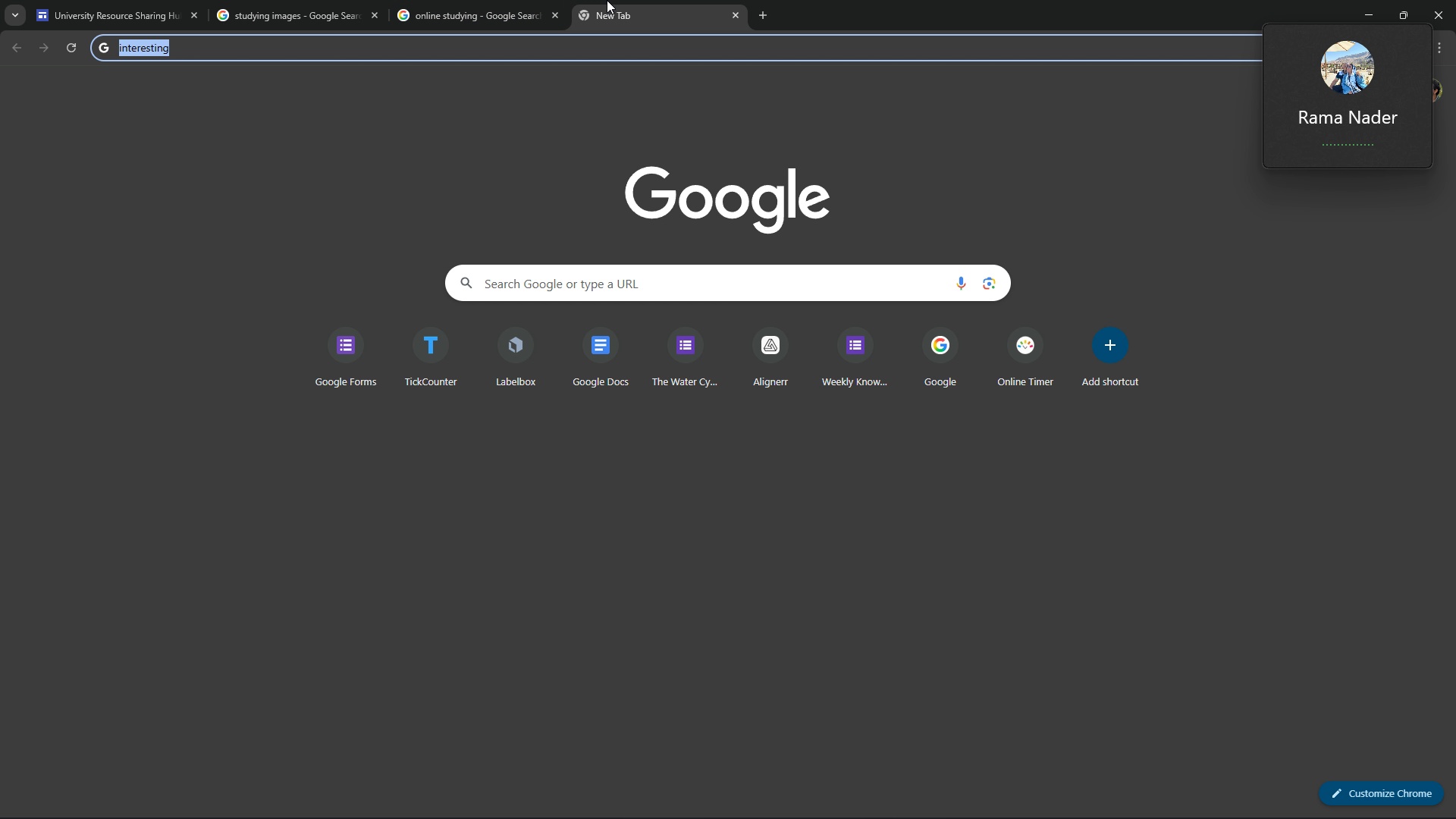 
double_click([434, 0])
 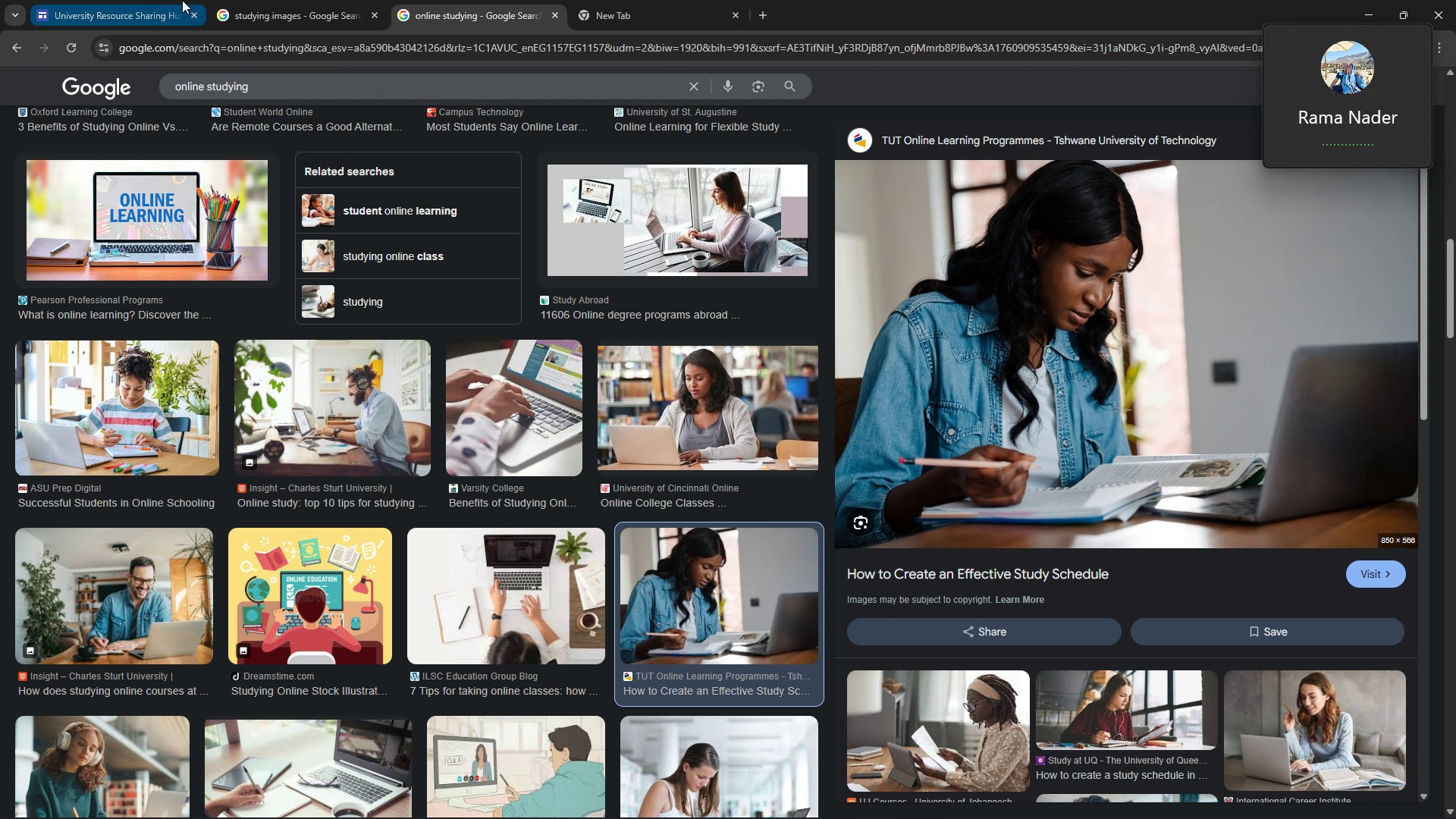 
triple_click([182, 0])
 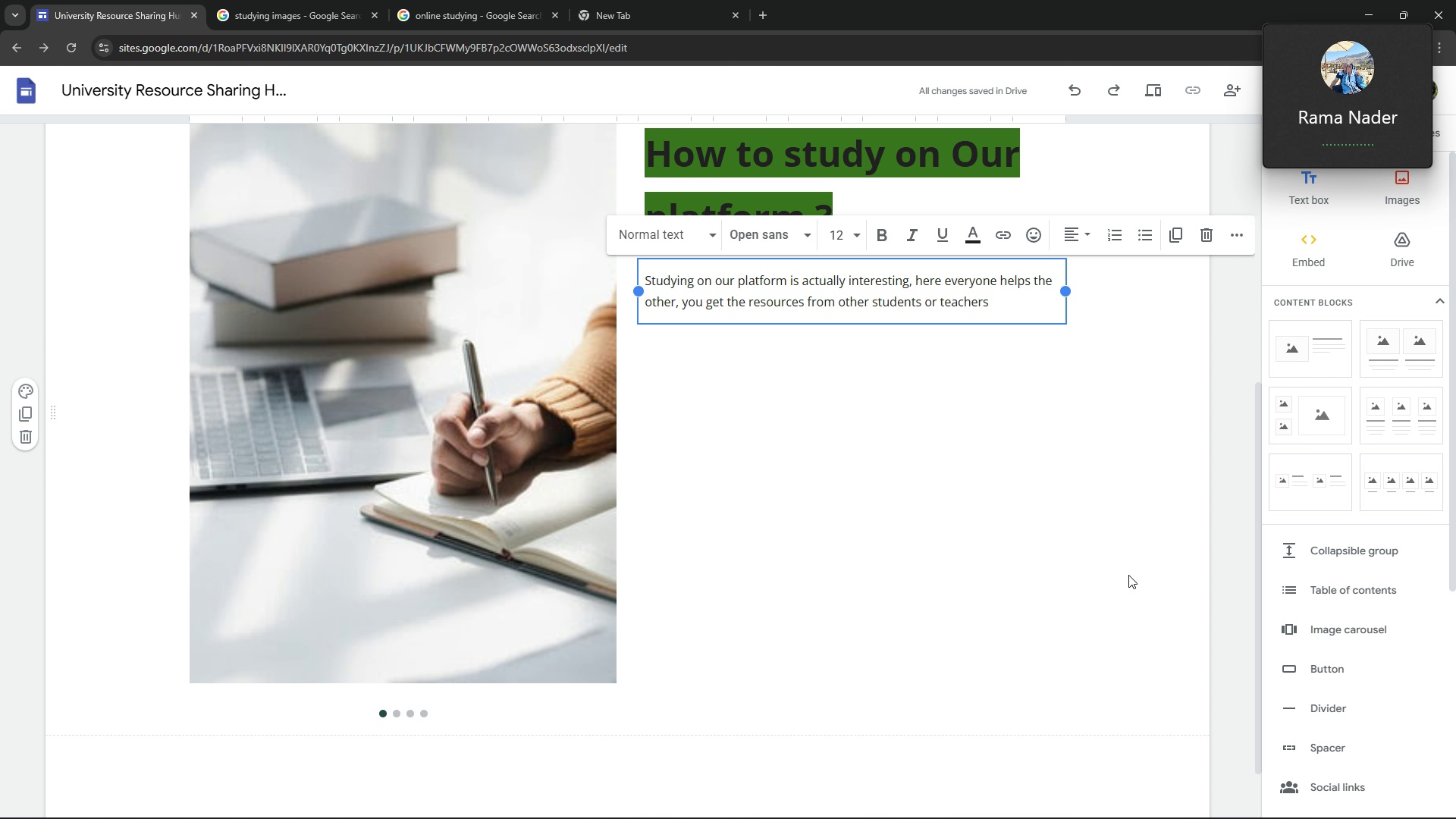 
left_click([1128, 575])
 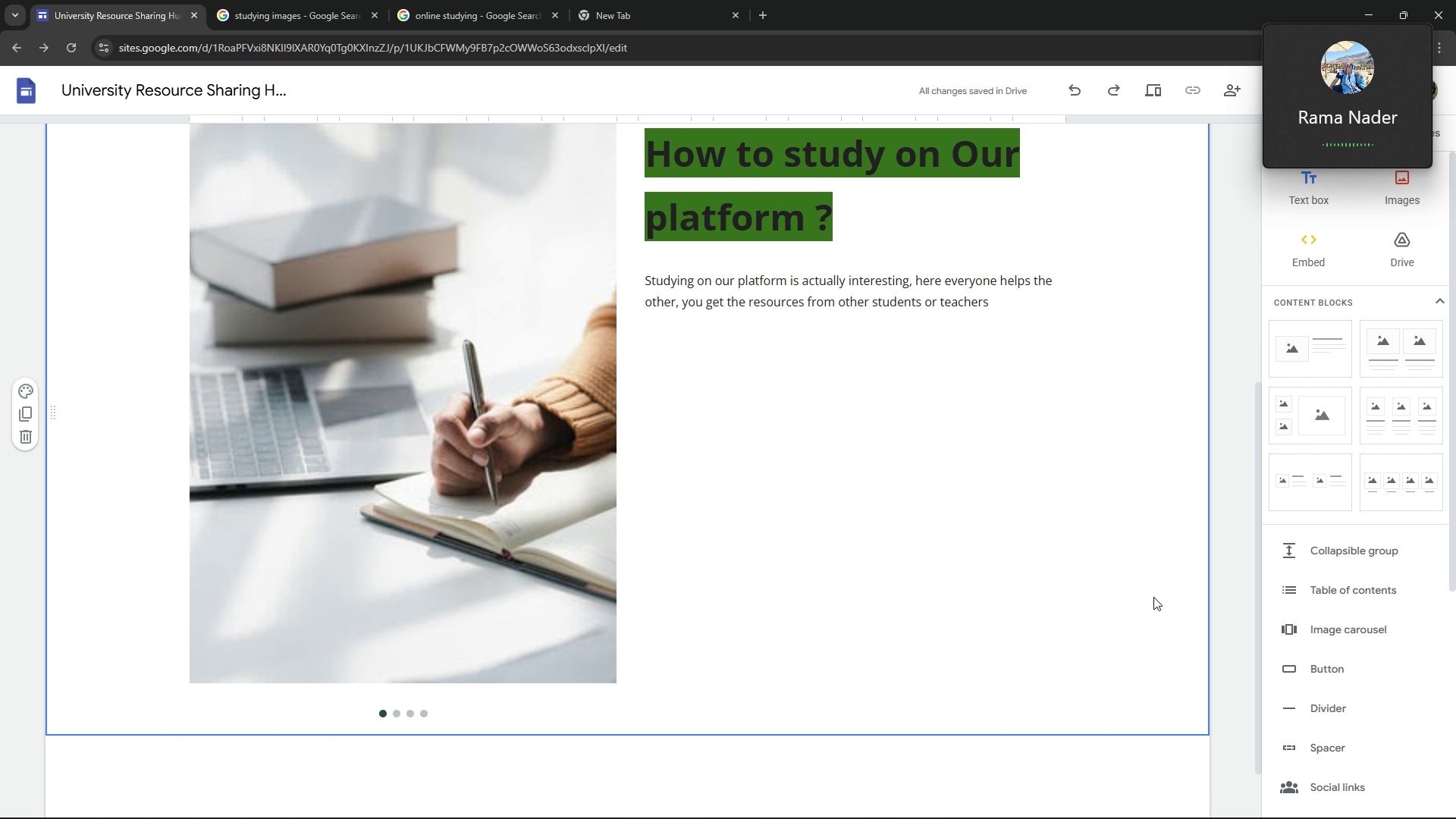 
scroll: coordinate [1137, 595], scroll_direction: up, amount: 11.0
 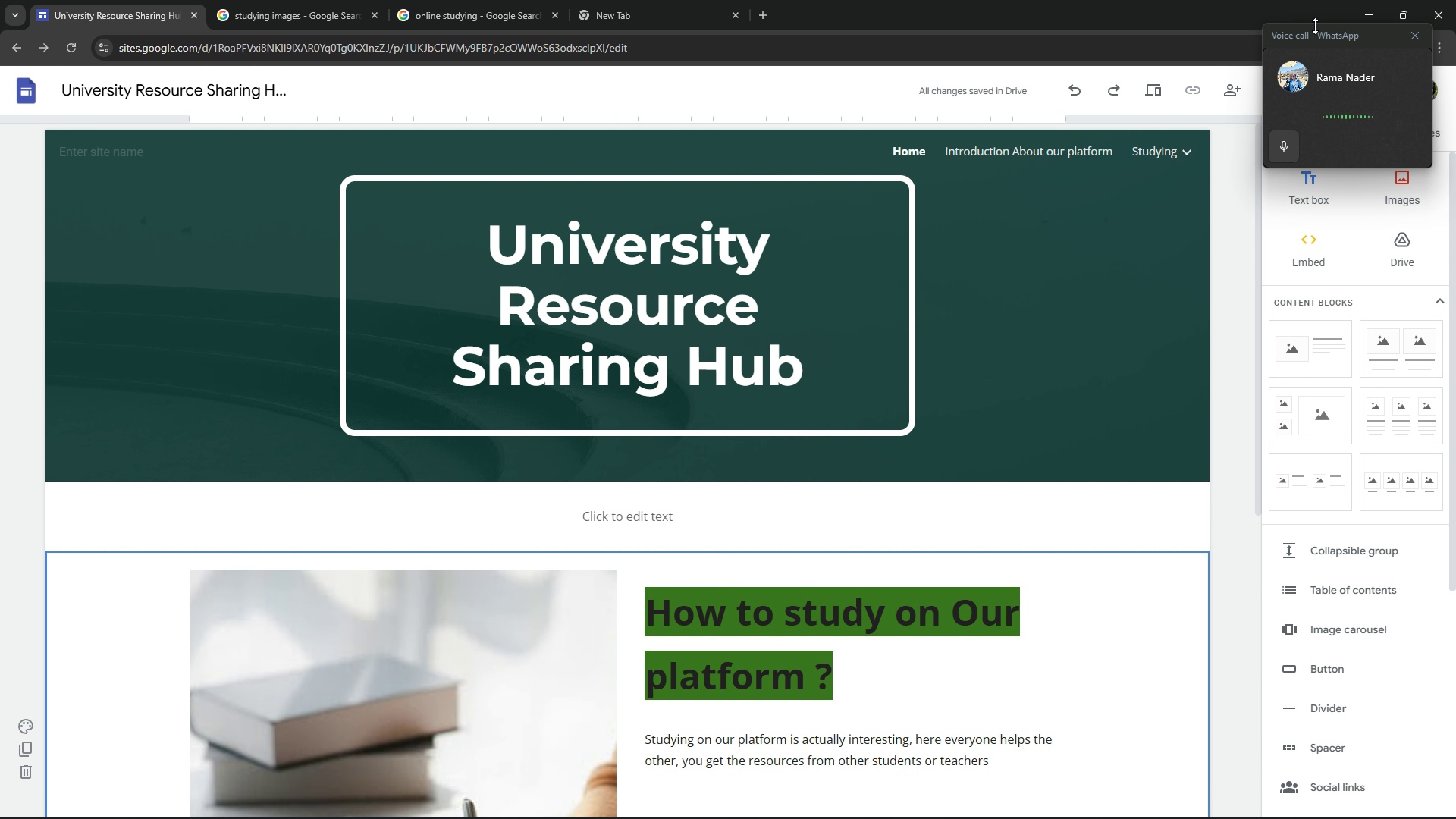 
left_click_drag(start_coordinate=[1299, 33], to_coordinate=[1455, 818])
 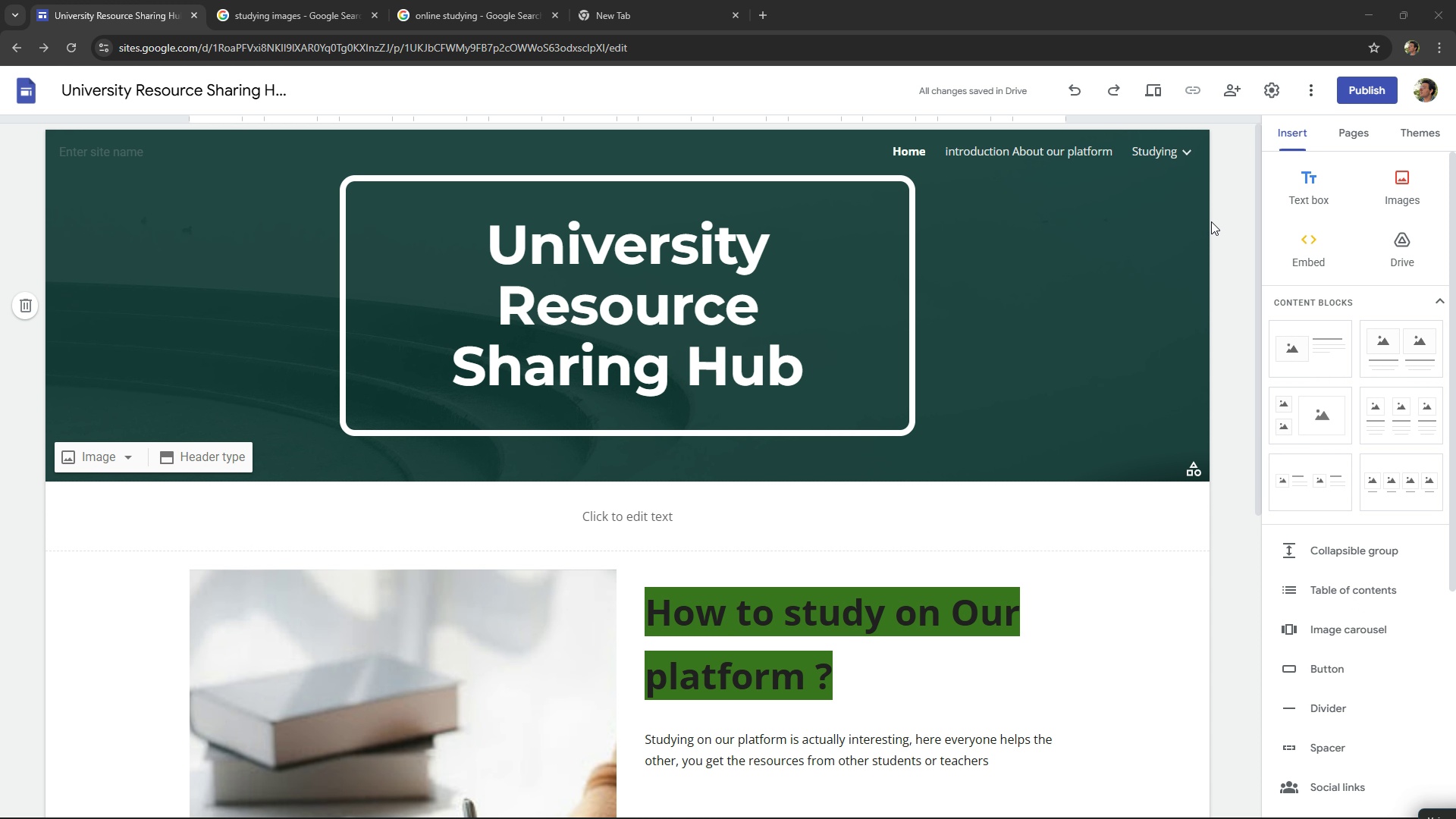 
left_click([1226, 209])
 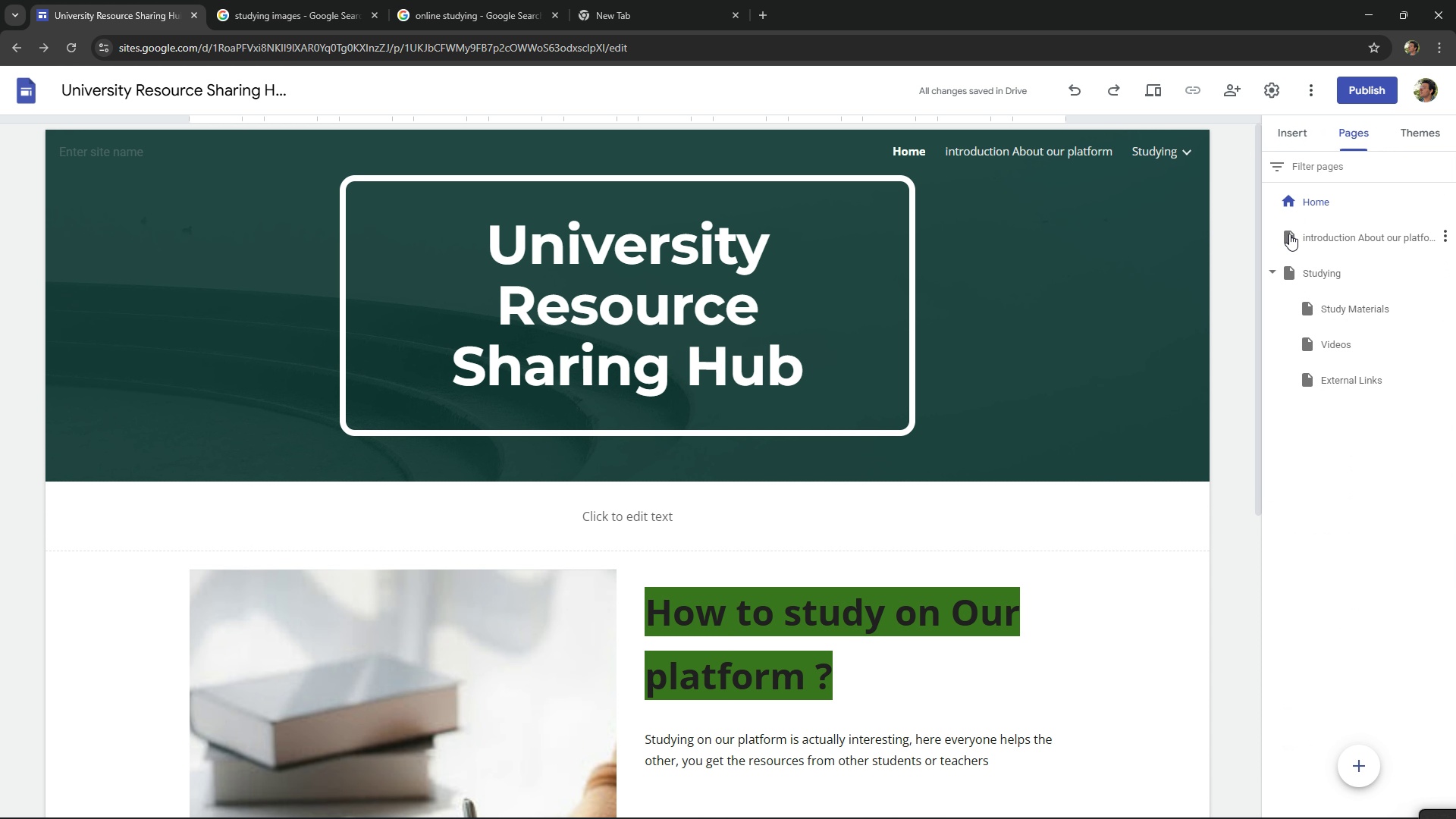 
left_click([1296, 237])
 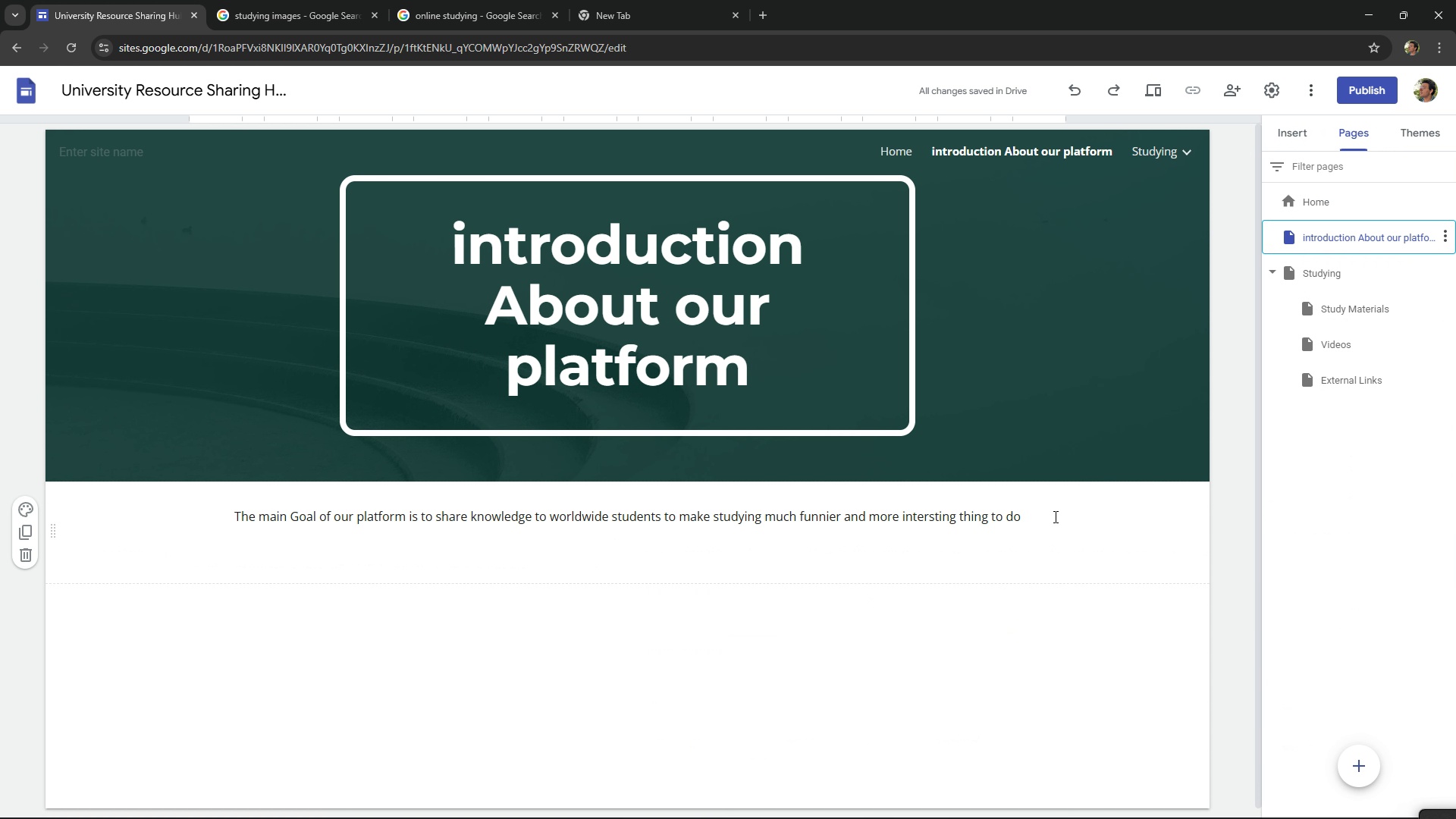 
left_click([1313, 211])
 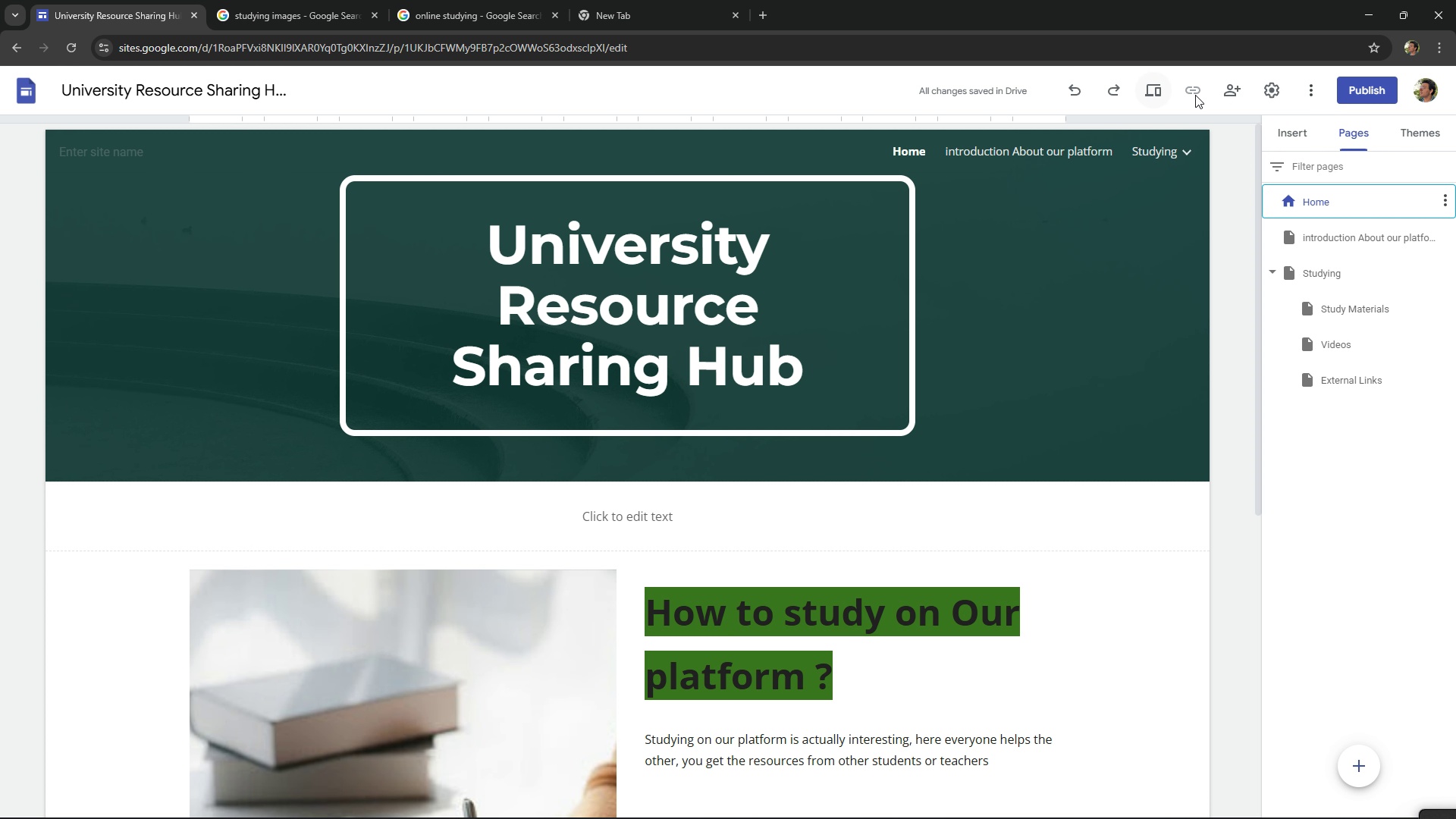 
left_click([1304, 90])
 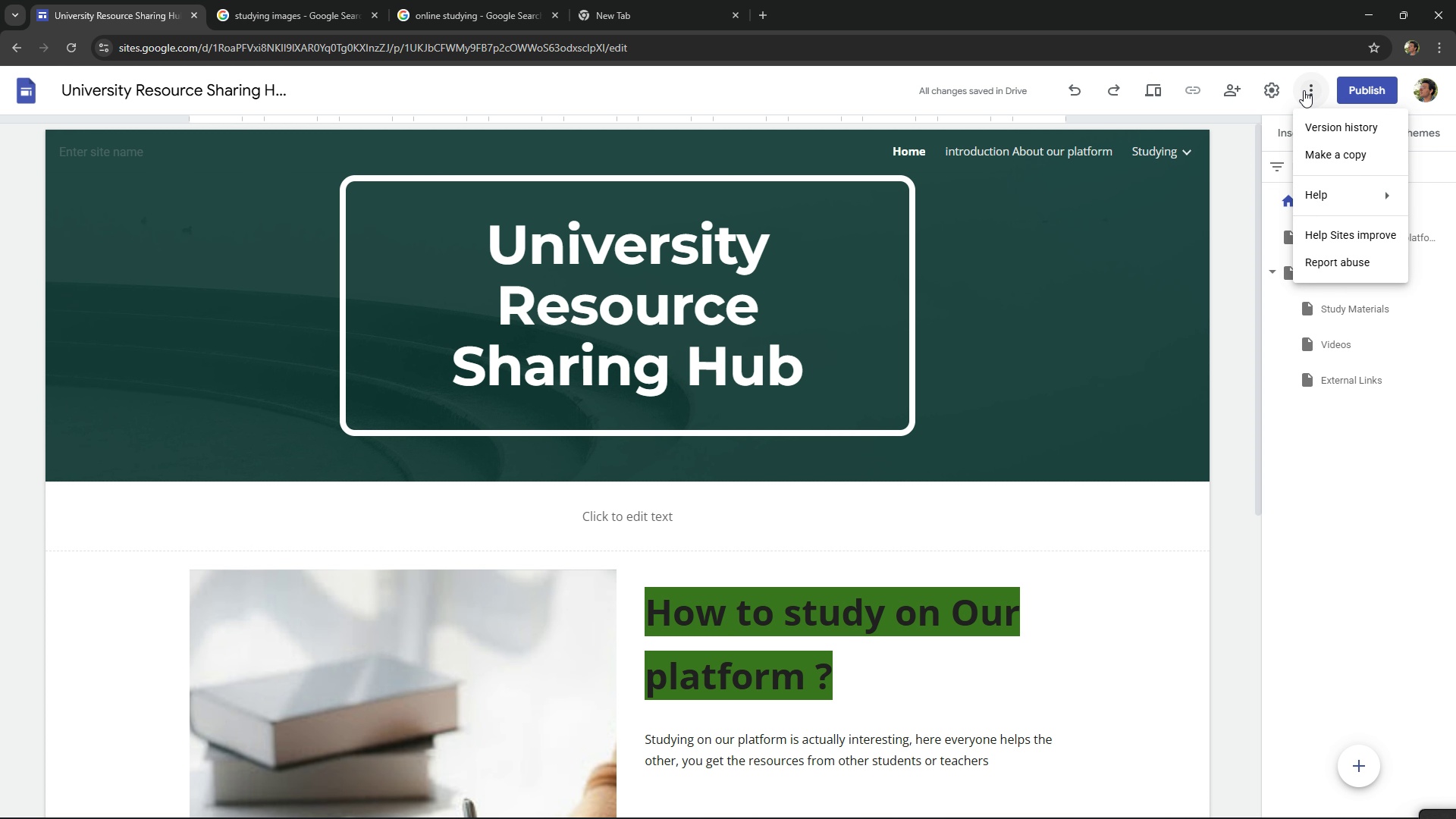 
left_click([1304, 90])
 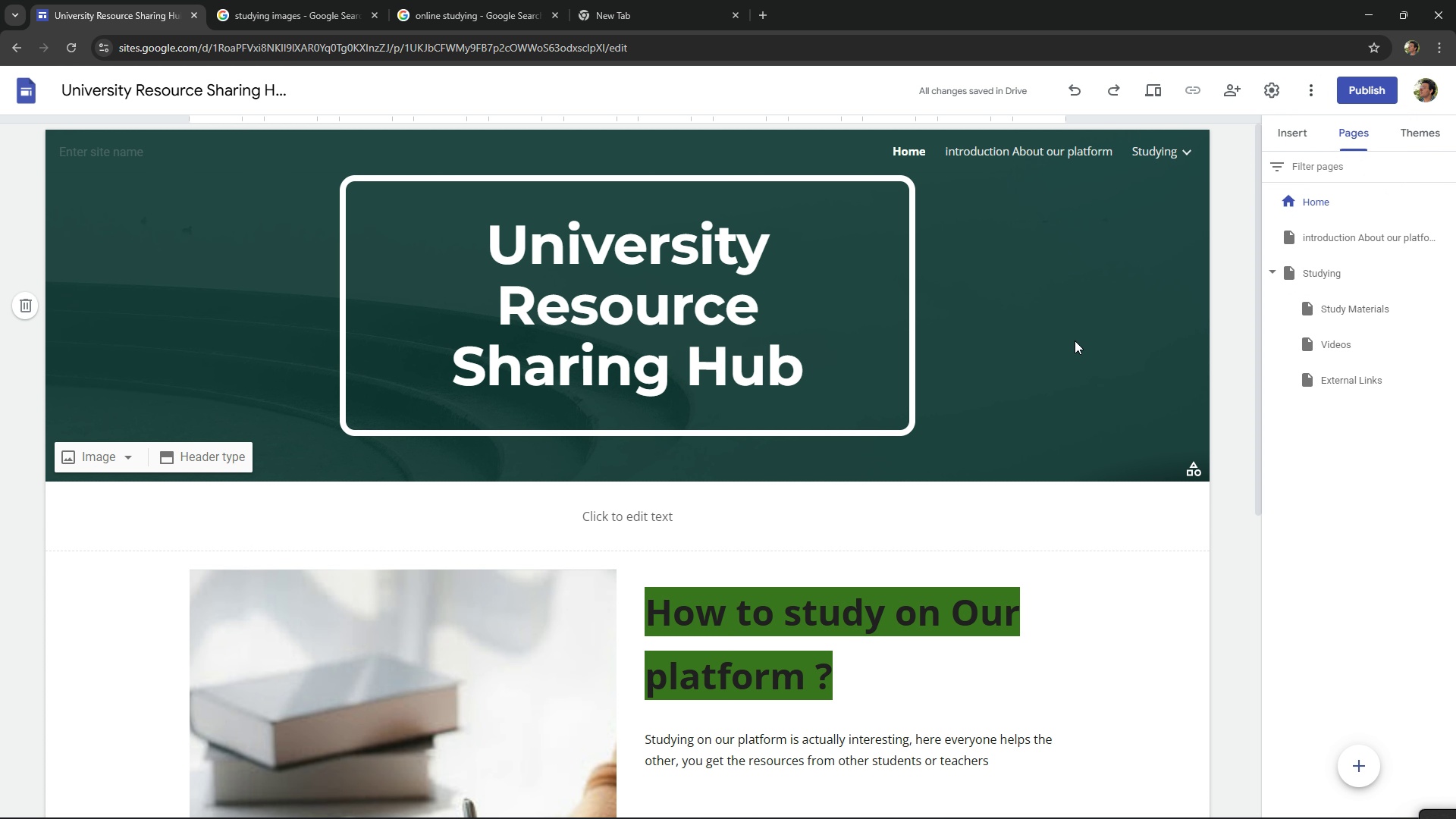 
scroll: coordinate [567, 708], scroll_direction: down, amount: 8.0
 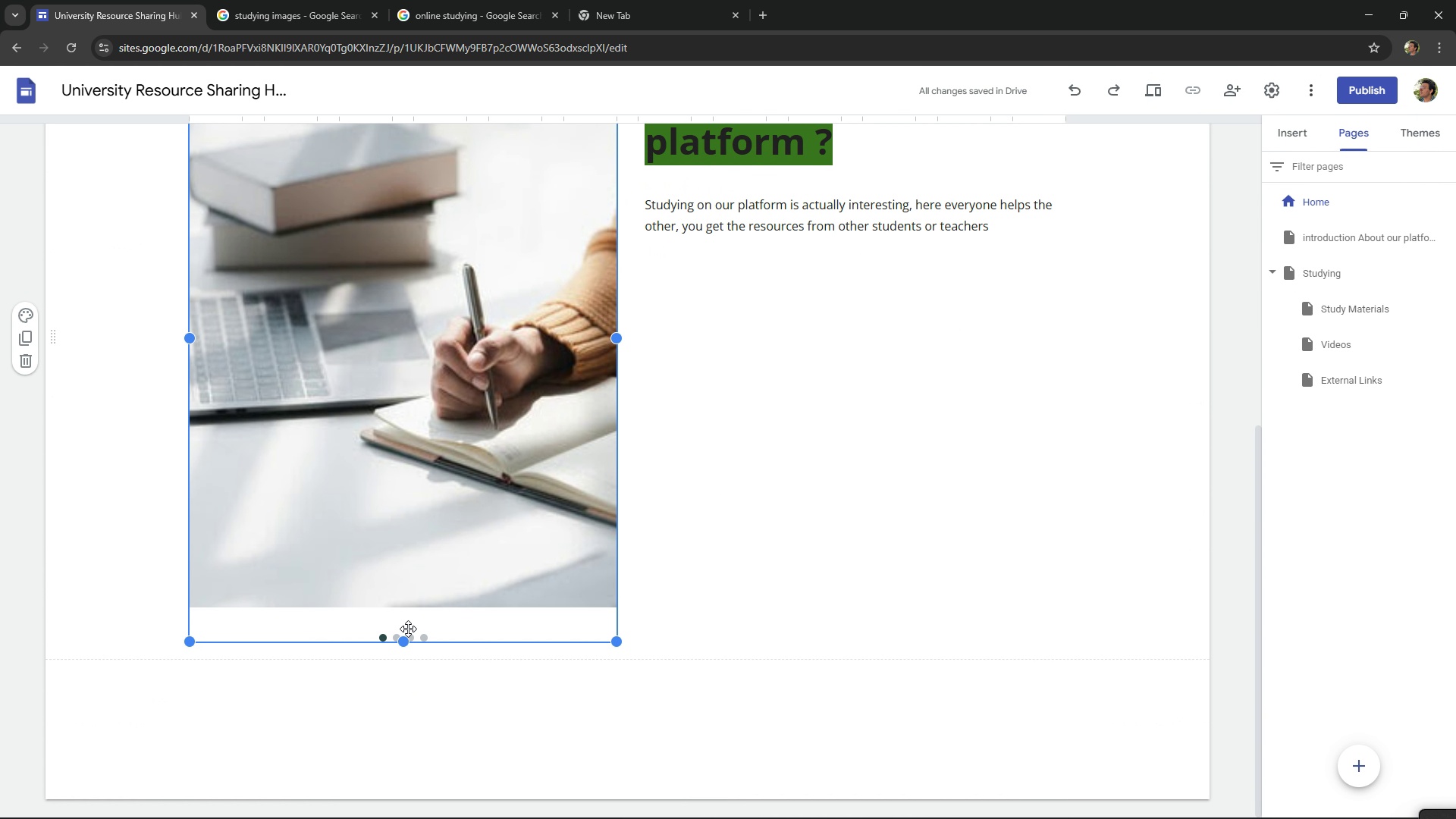 
double_click([408, 629])
 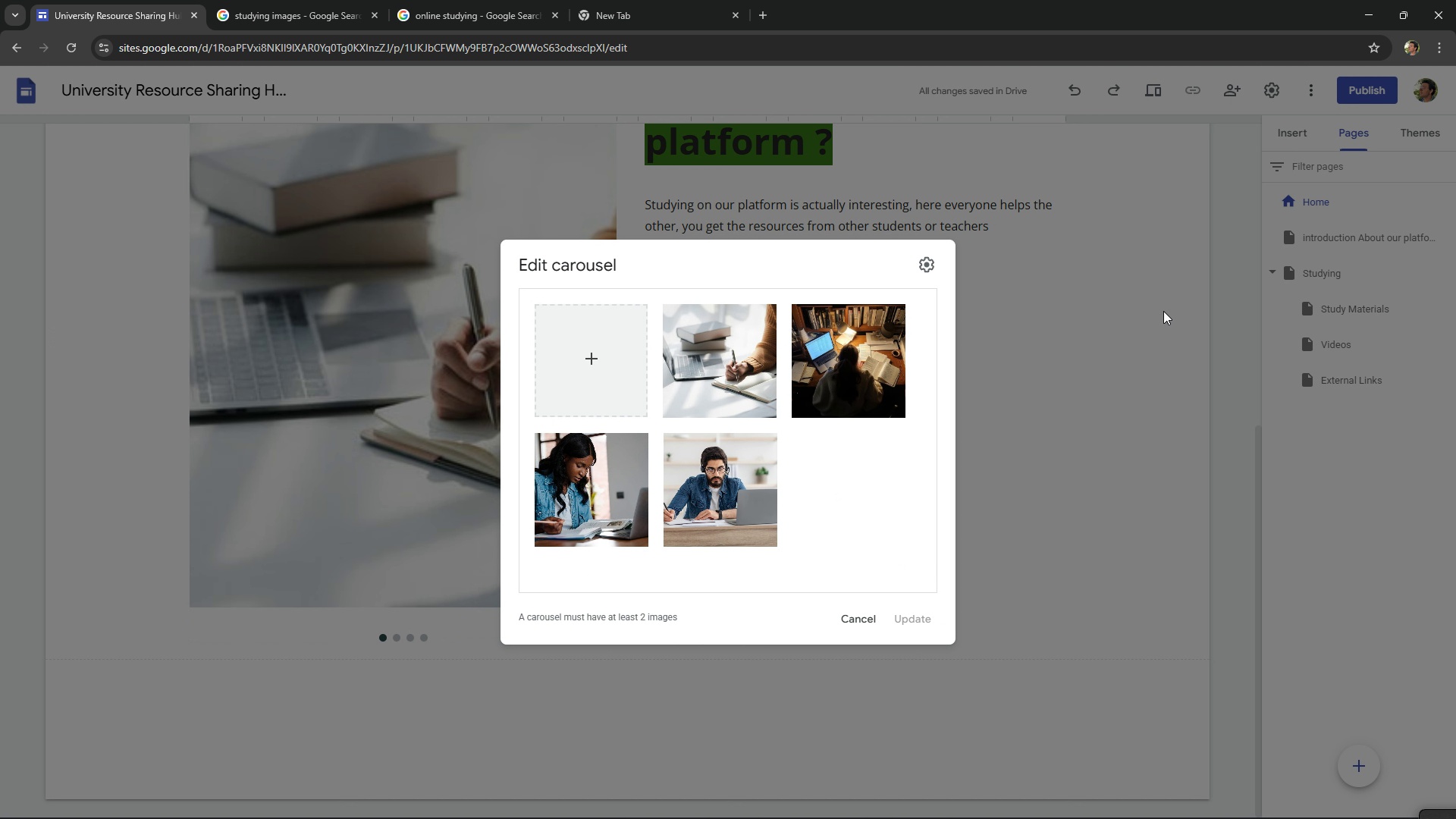 
left_click([1163, 311])
 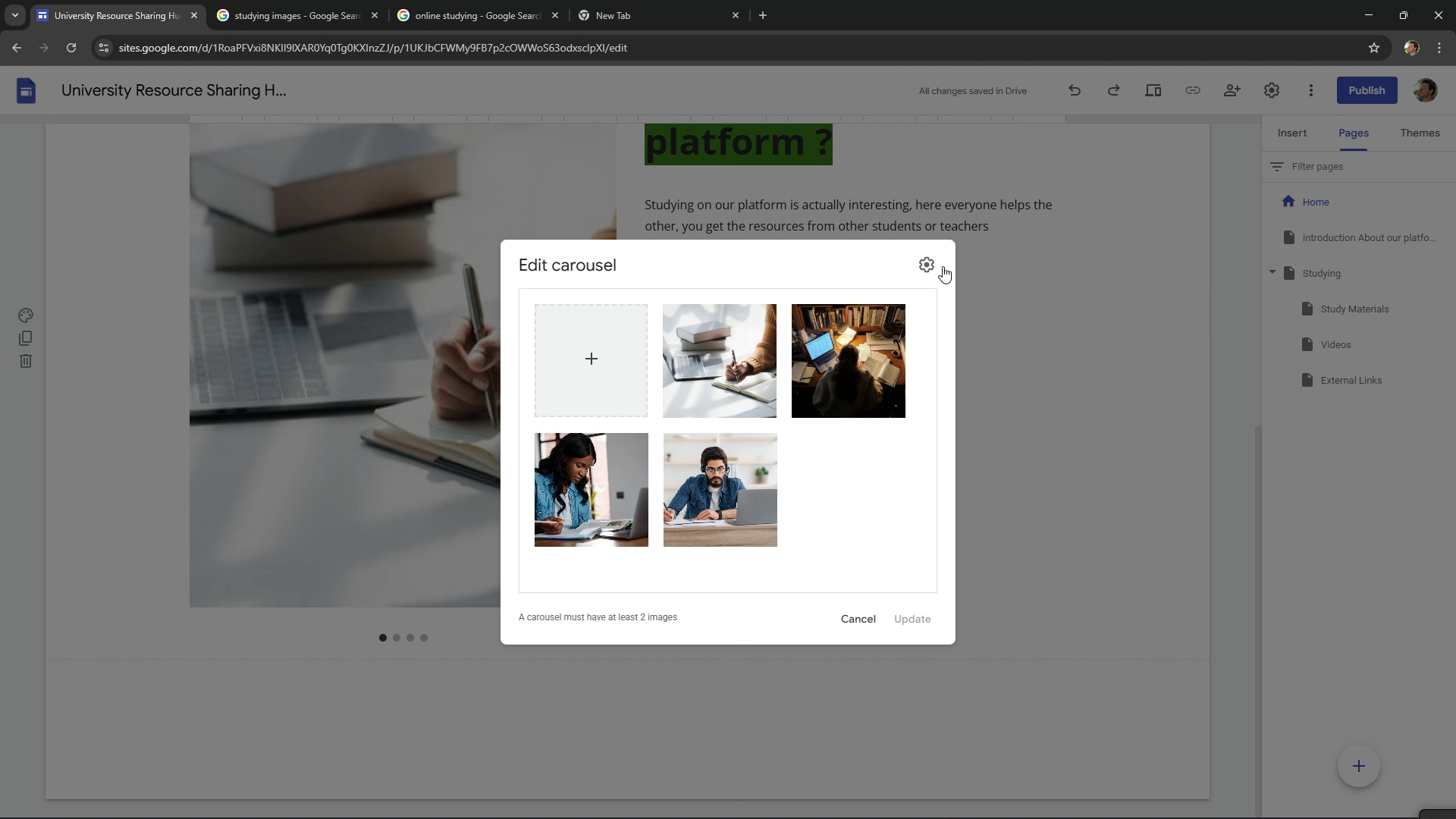 
left_click([1097, 318])
 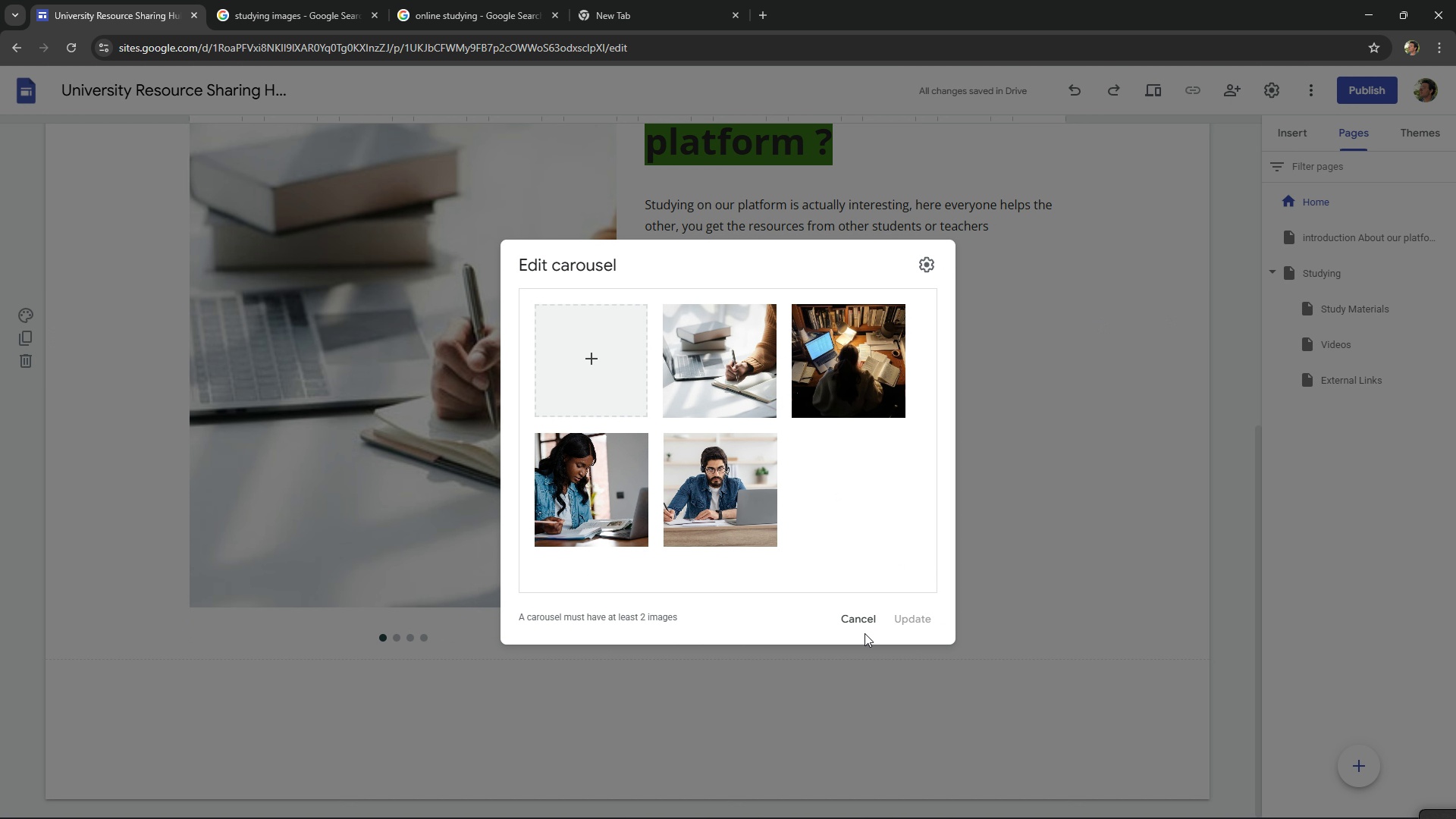 
double_click([858, 620])
 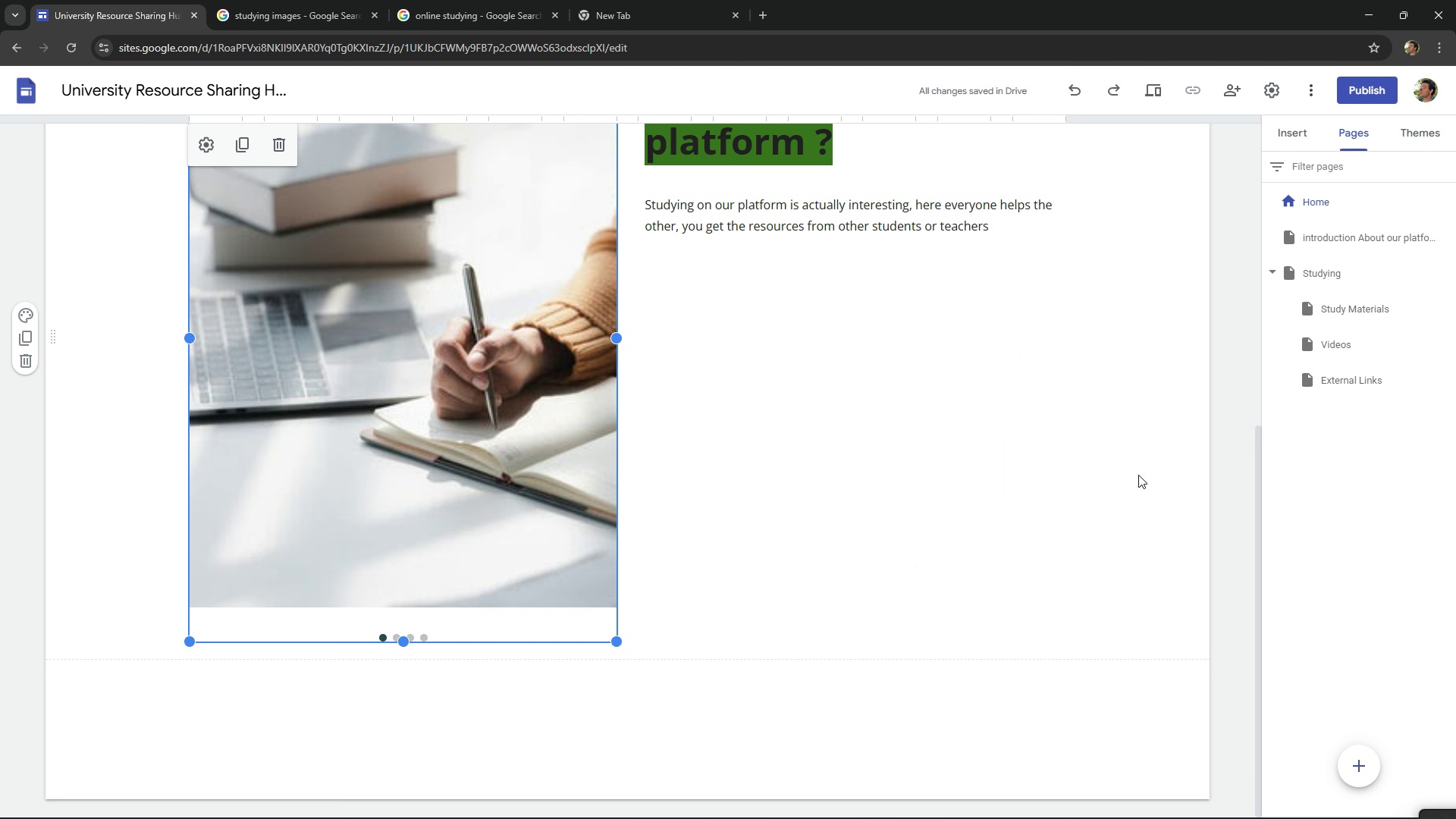 
scroll: coordinate [1214, 437], scroll_direction: up, amount: 8.0
 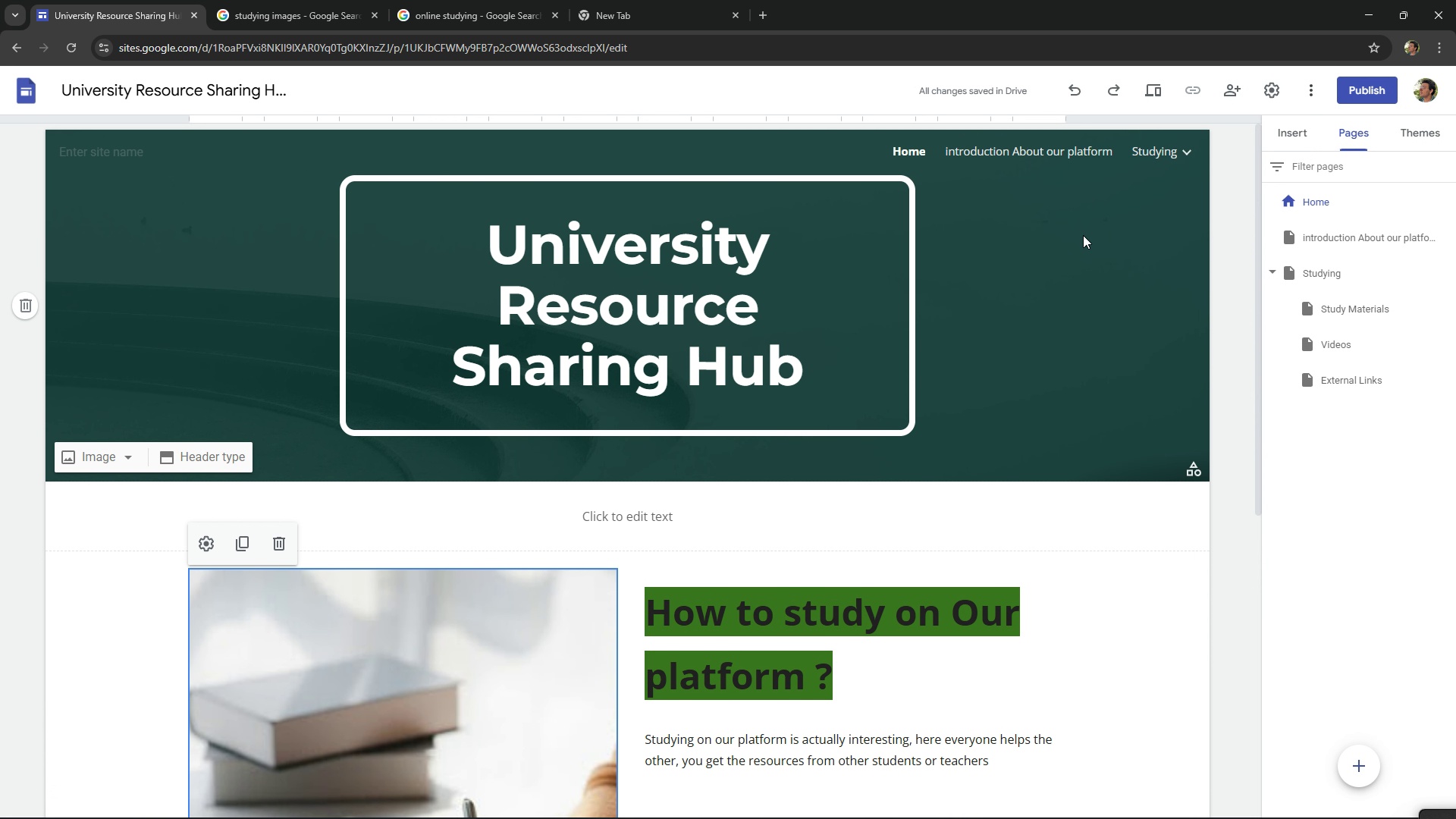 
key(Alt+AltLeft)
 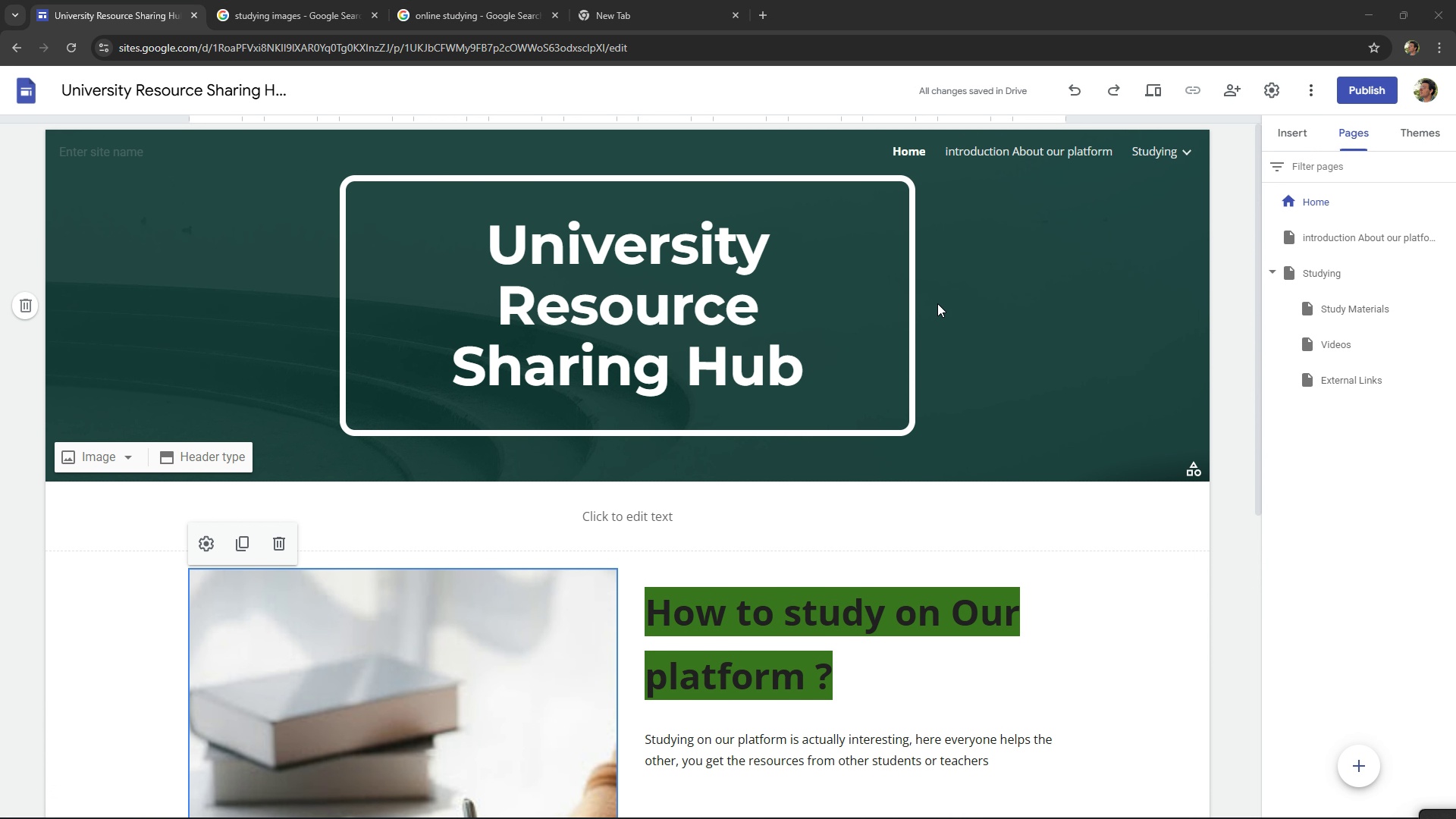 
key(Alt+Tab)
 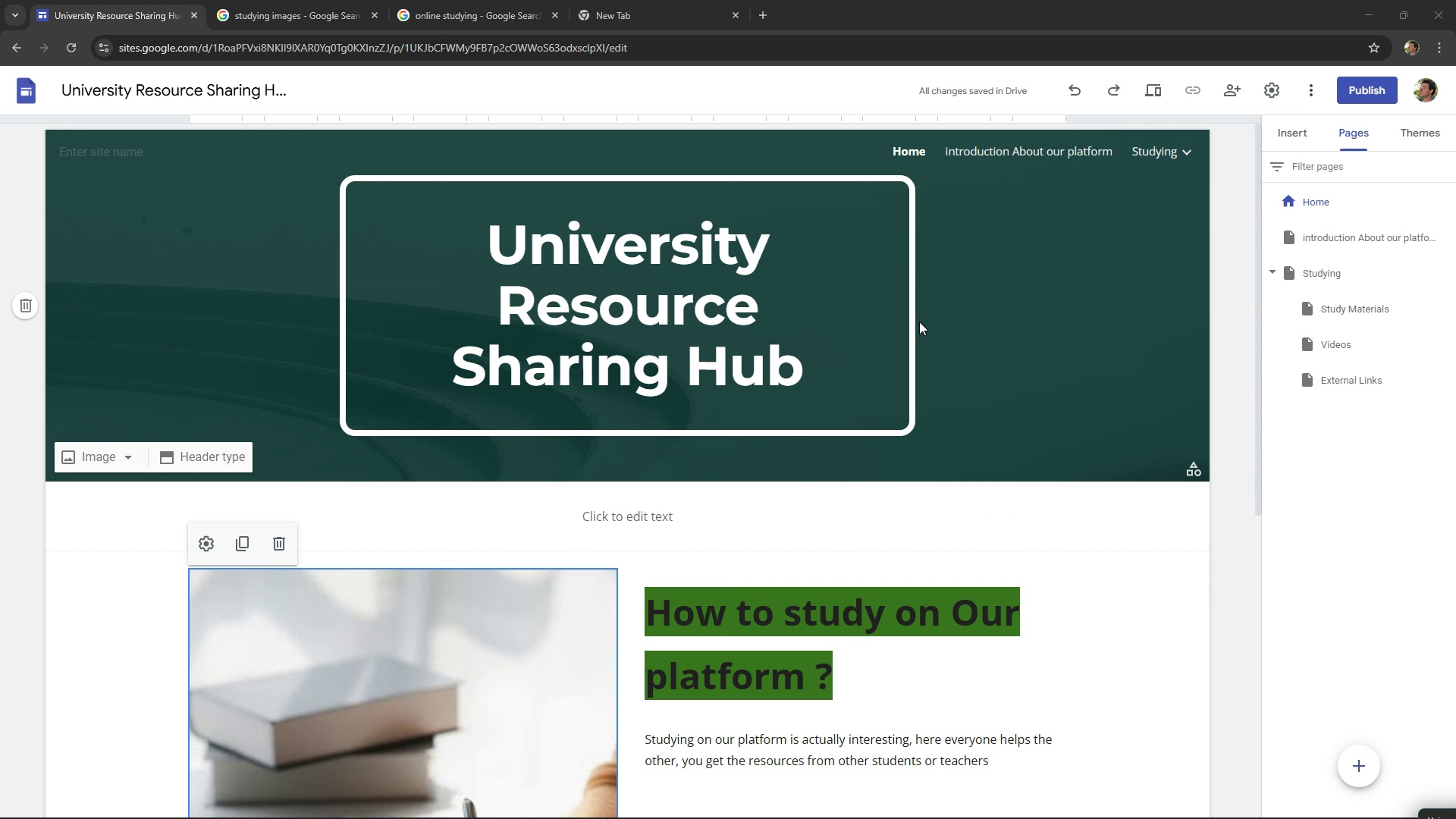 
key(Alt+Tab)
 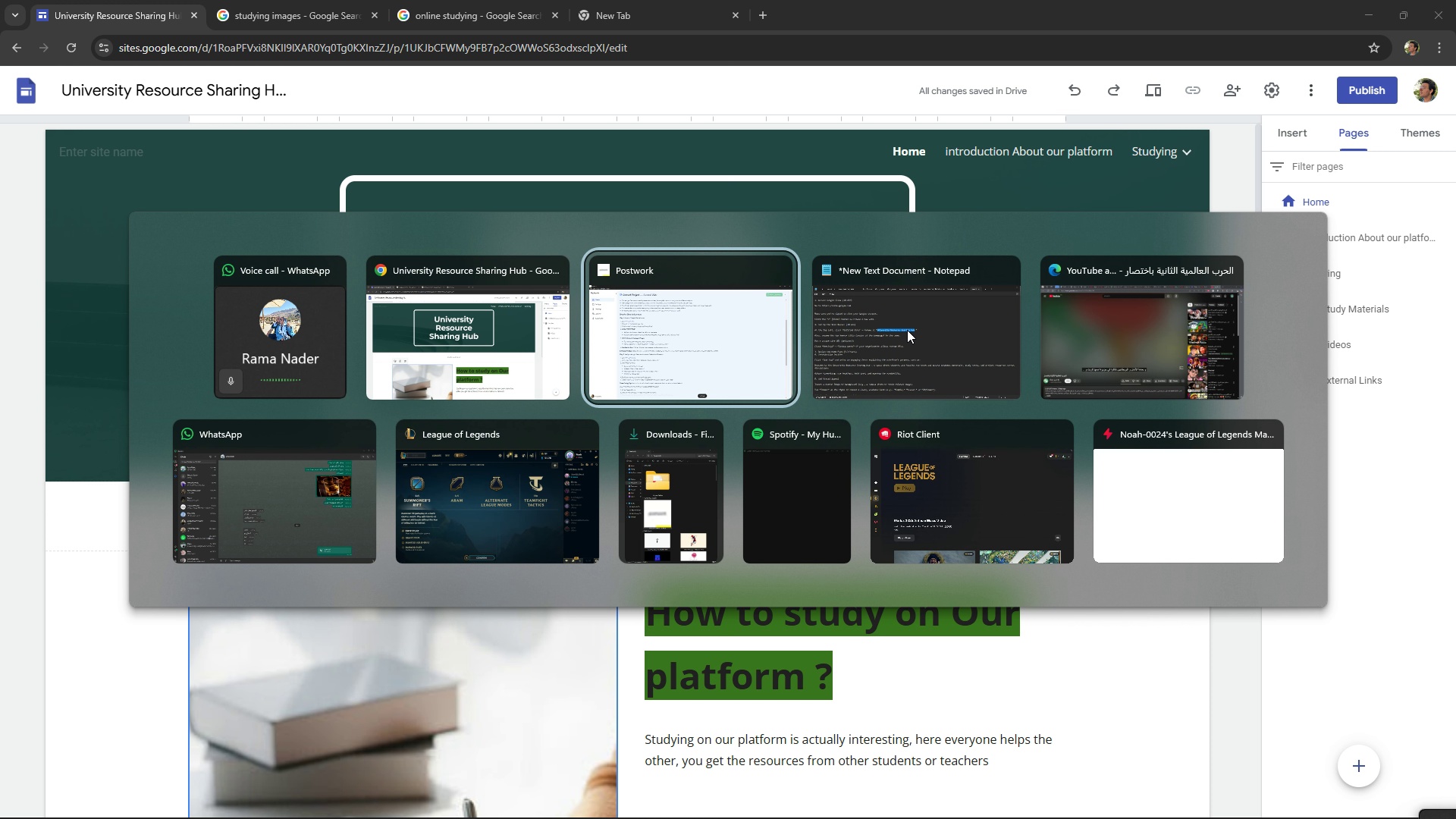 
key(Alt+Tab)
 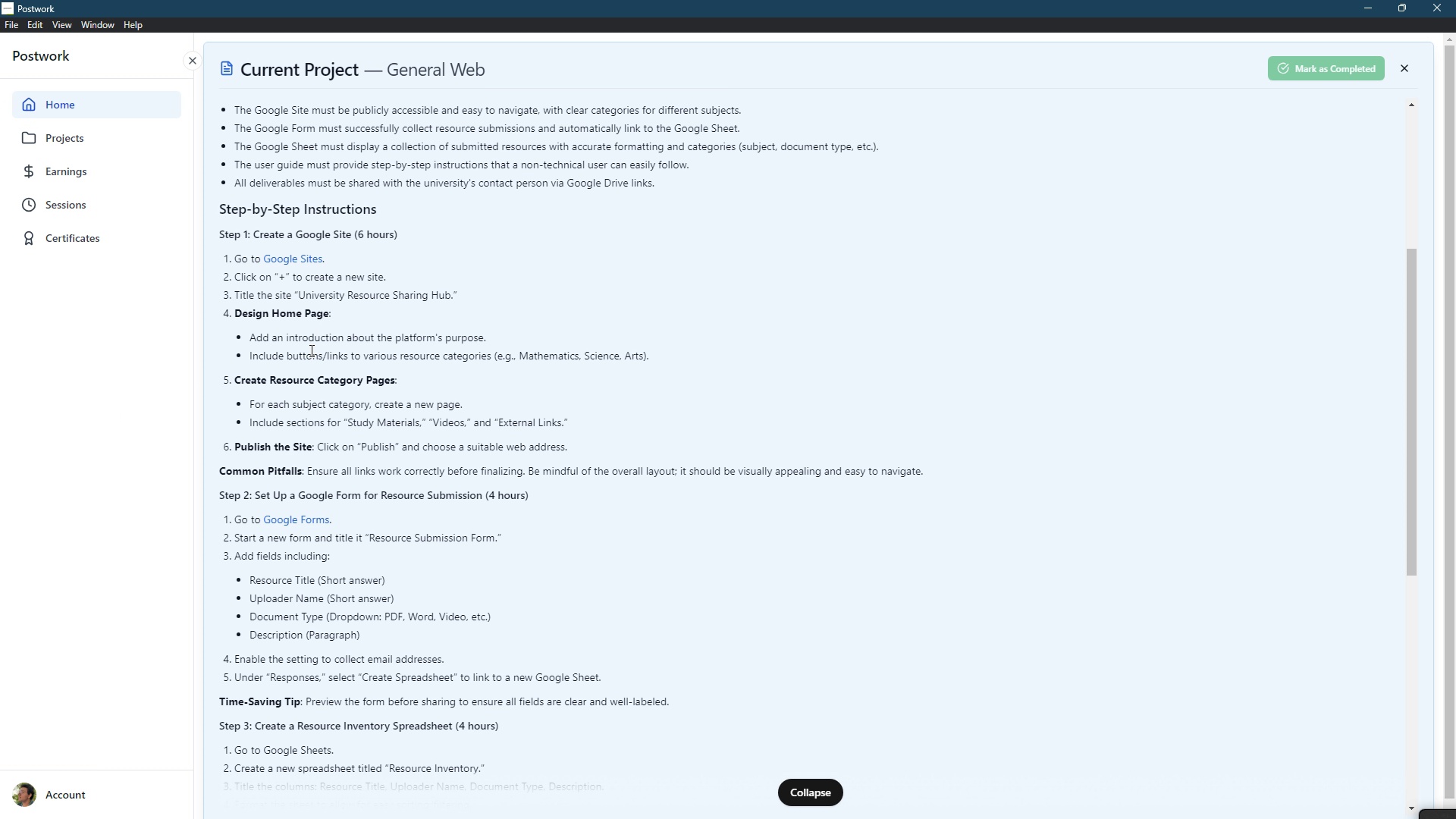 
wait(21.87)
 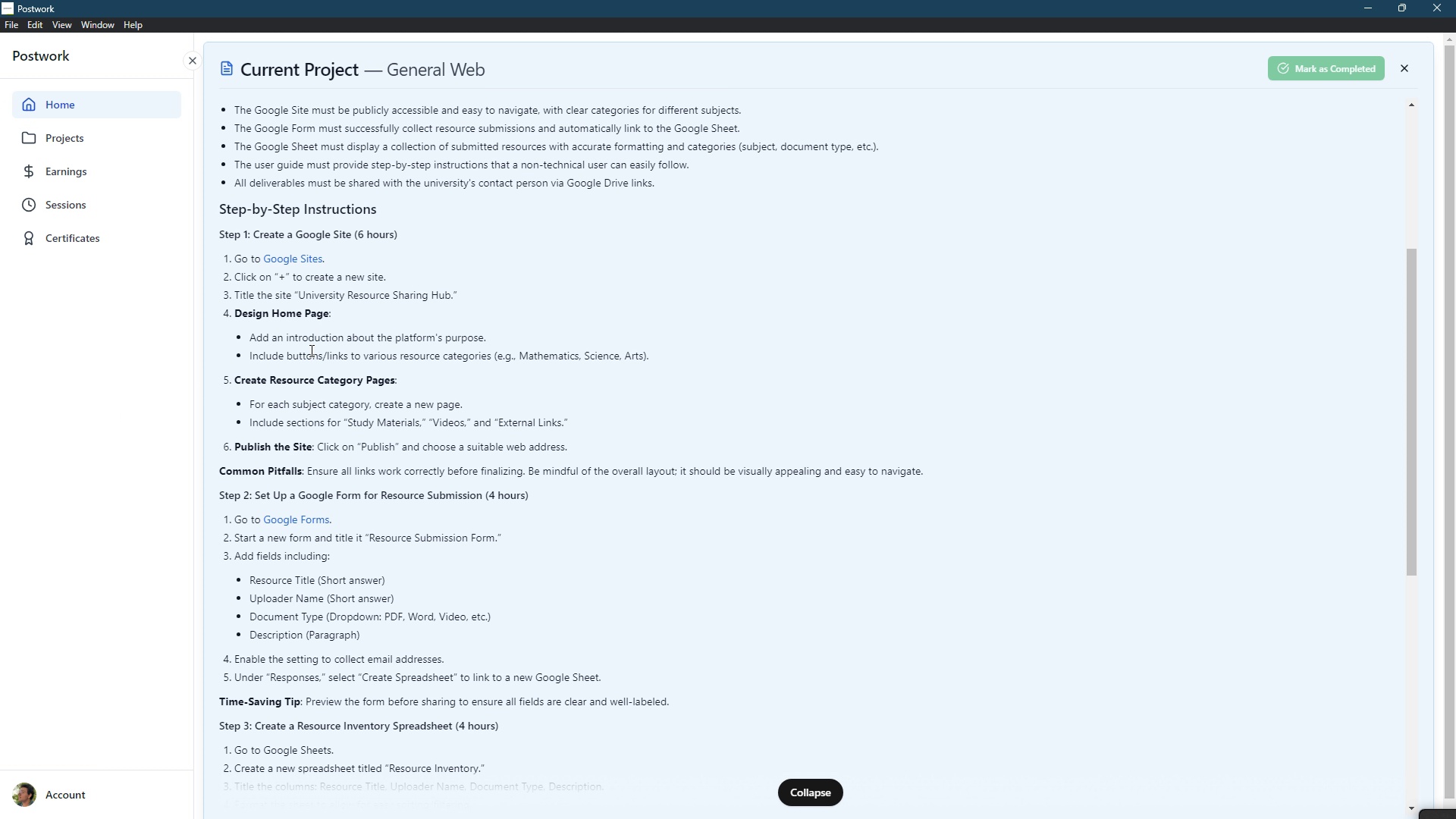 
key(Alt+AltLeft)
 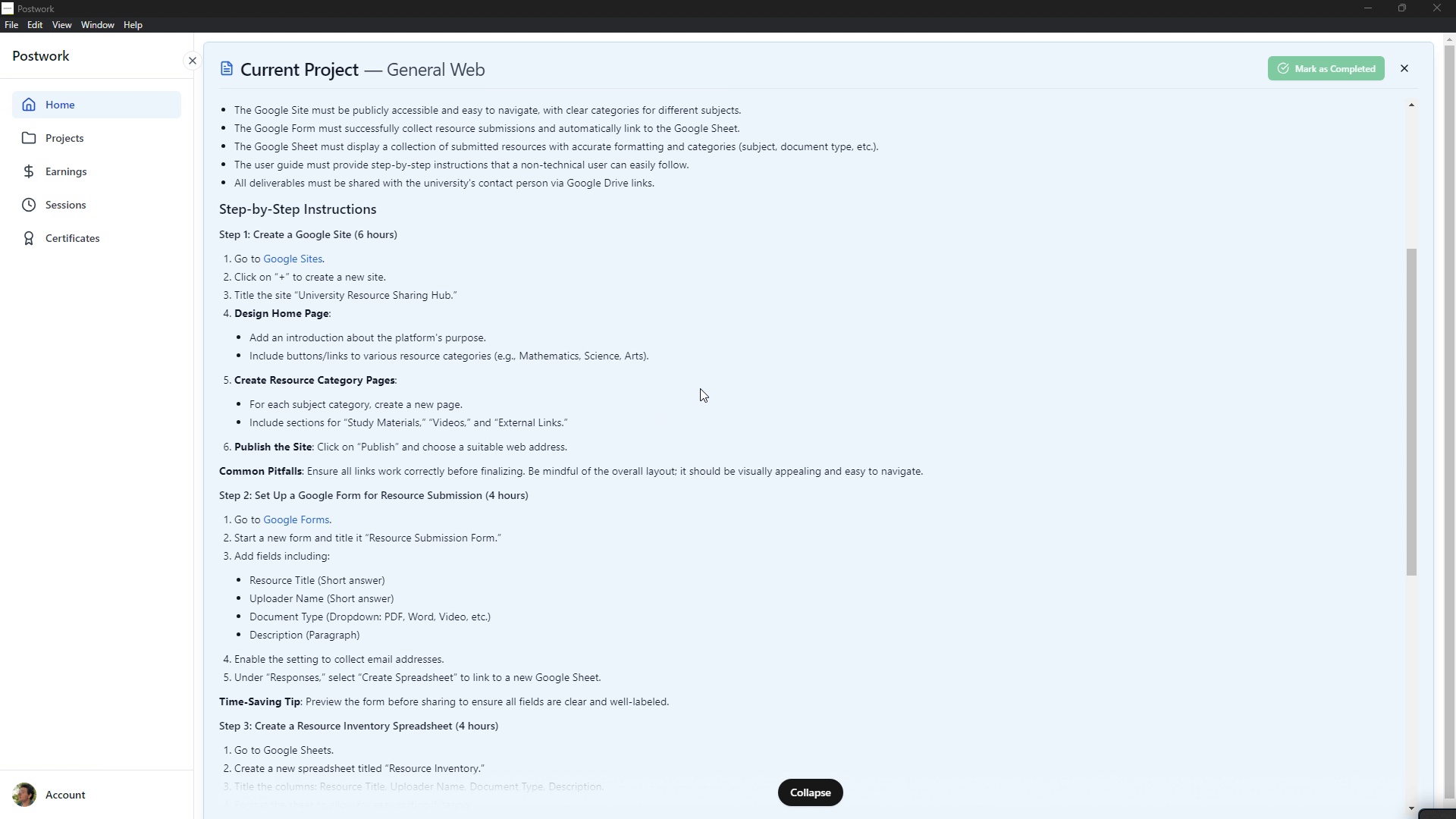 
key(Alt+Tab)
 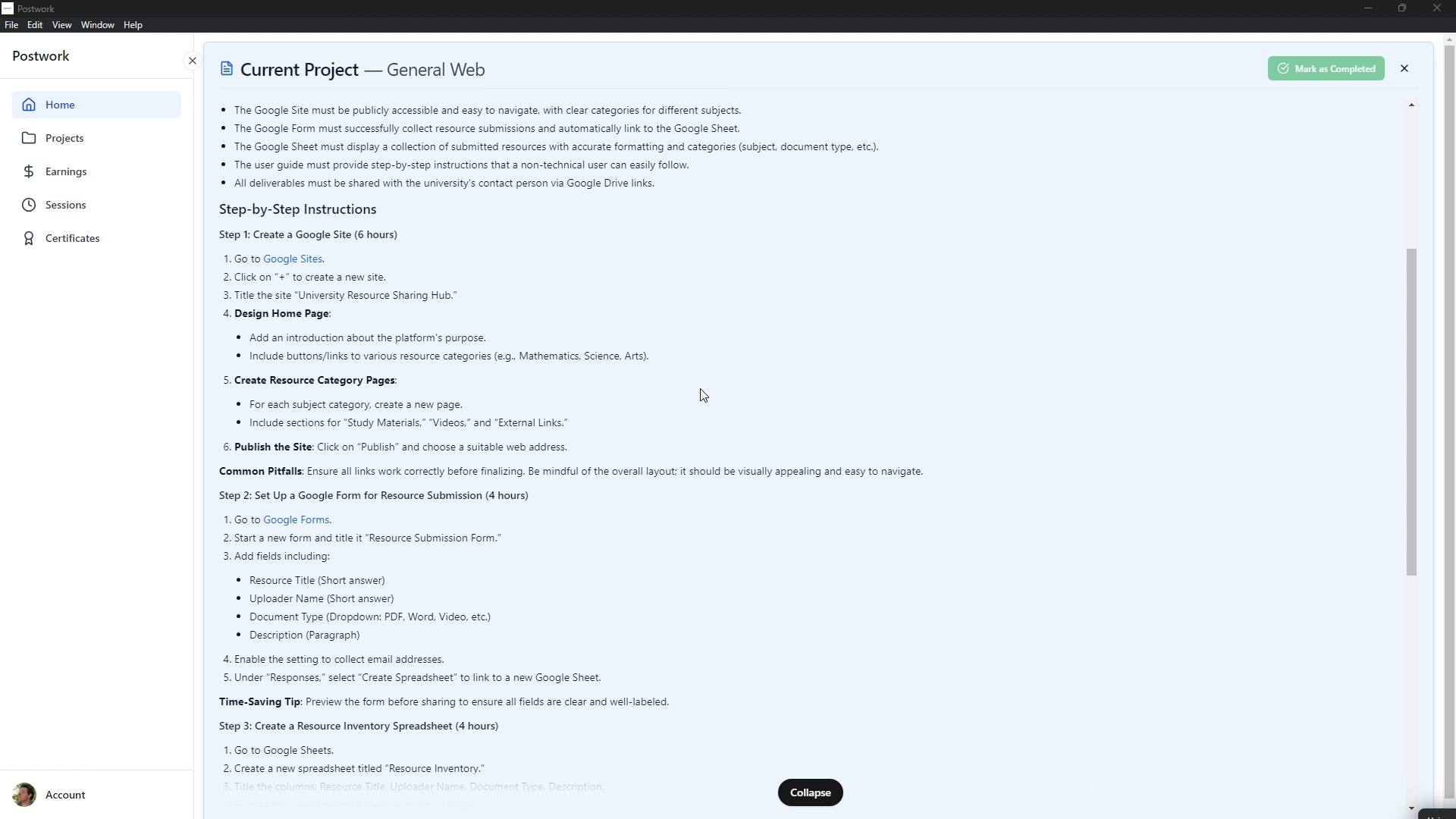 
key(Alt+Tab)
 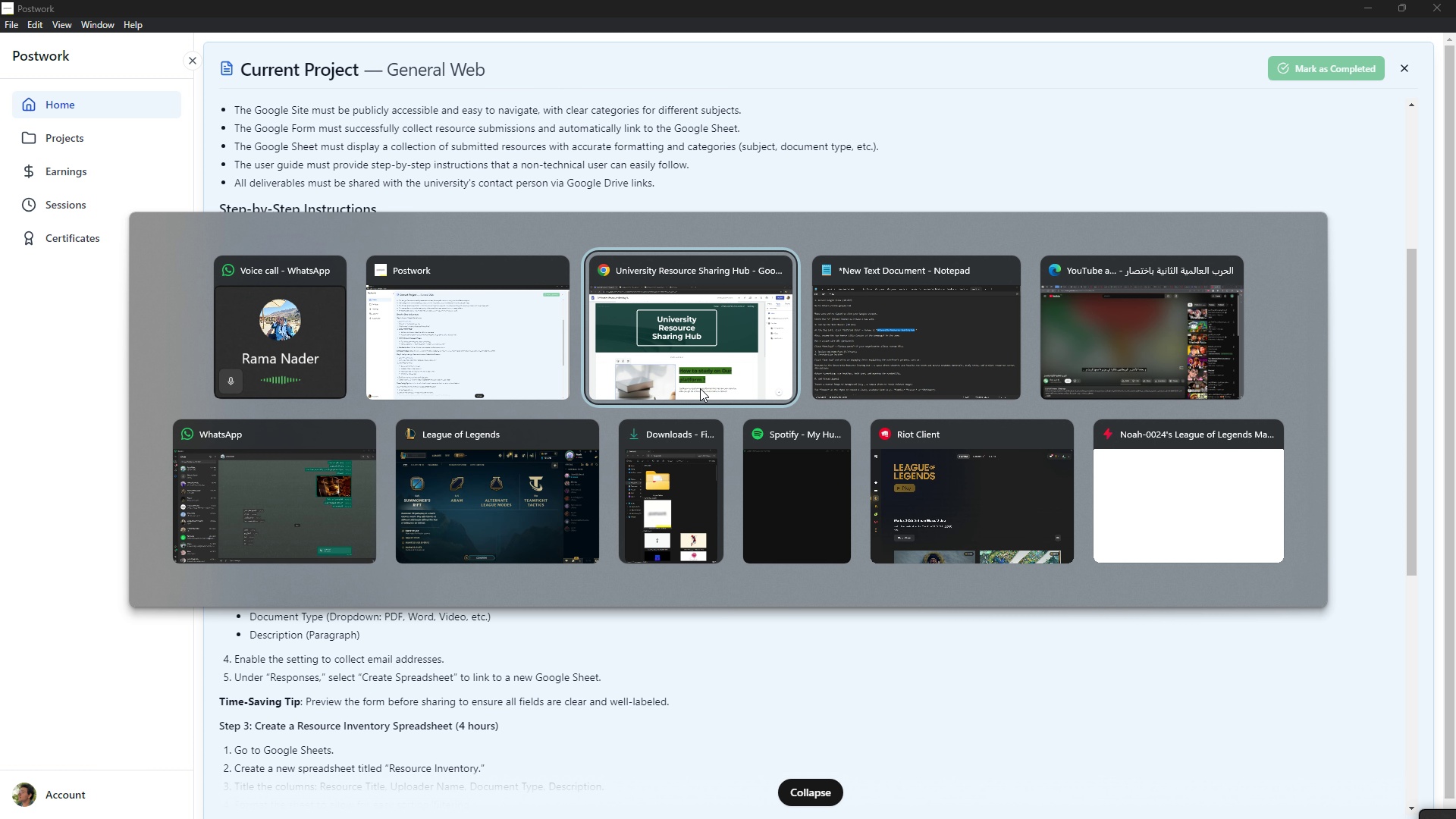 
hold_key(key=Tab, duration=18.83)
 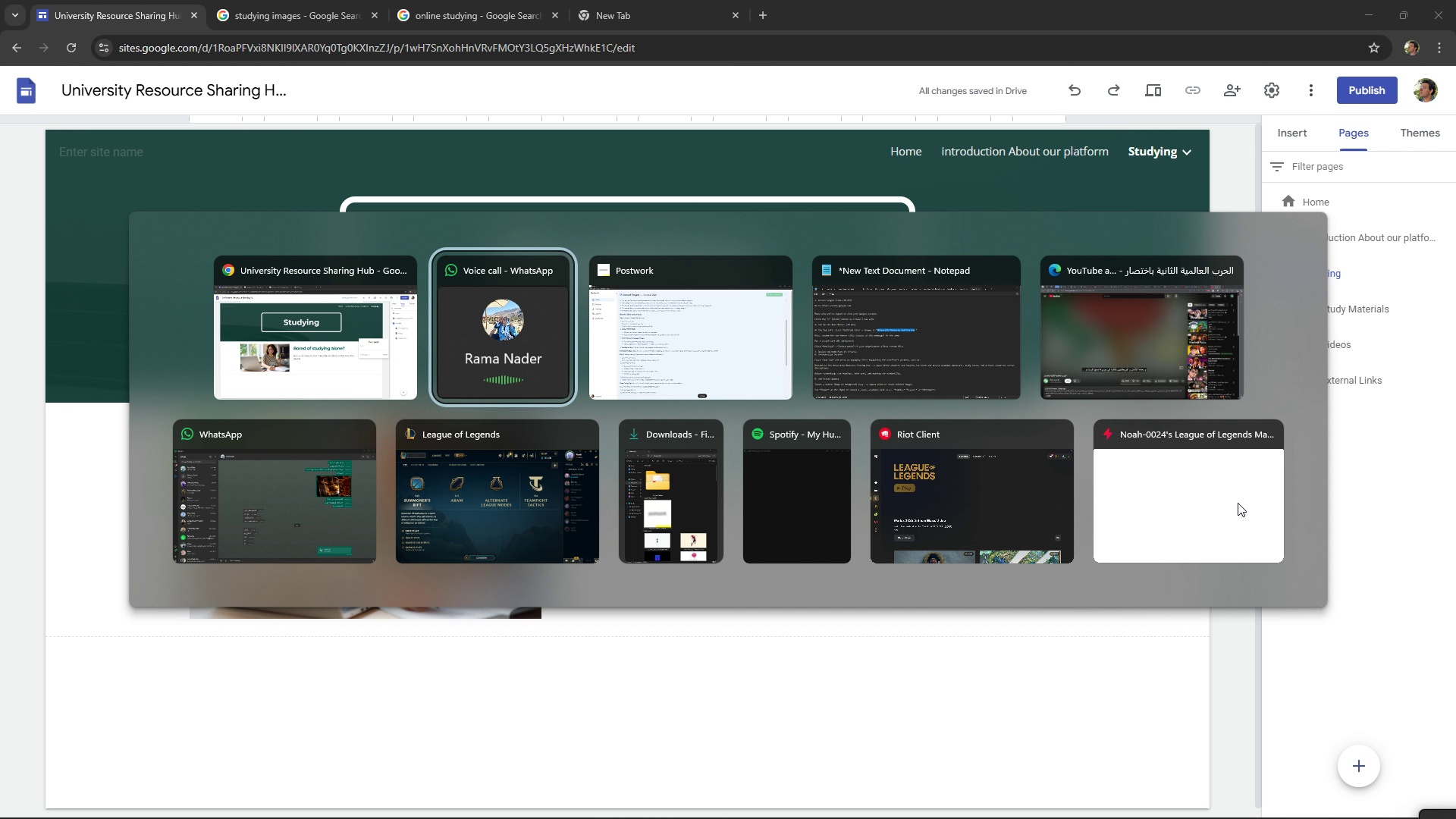 
left_click([1333, 275])
 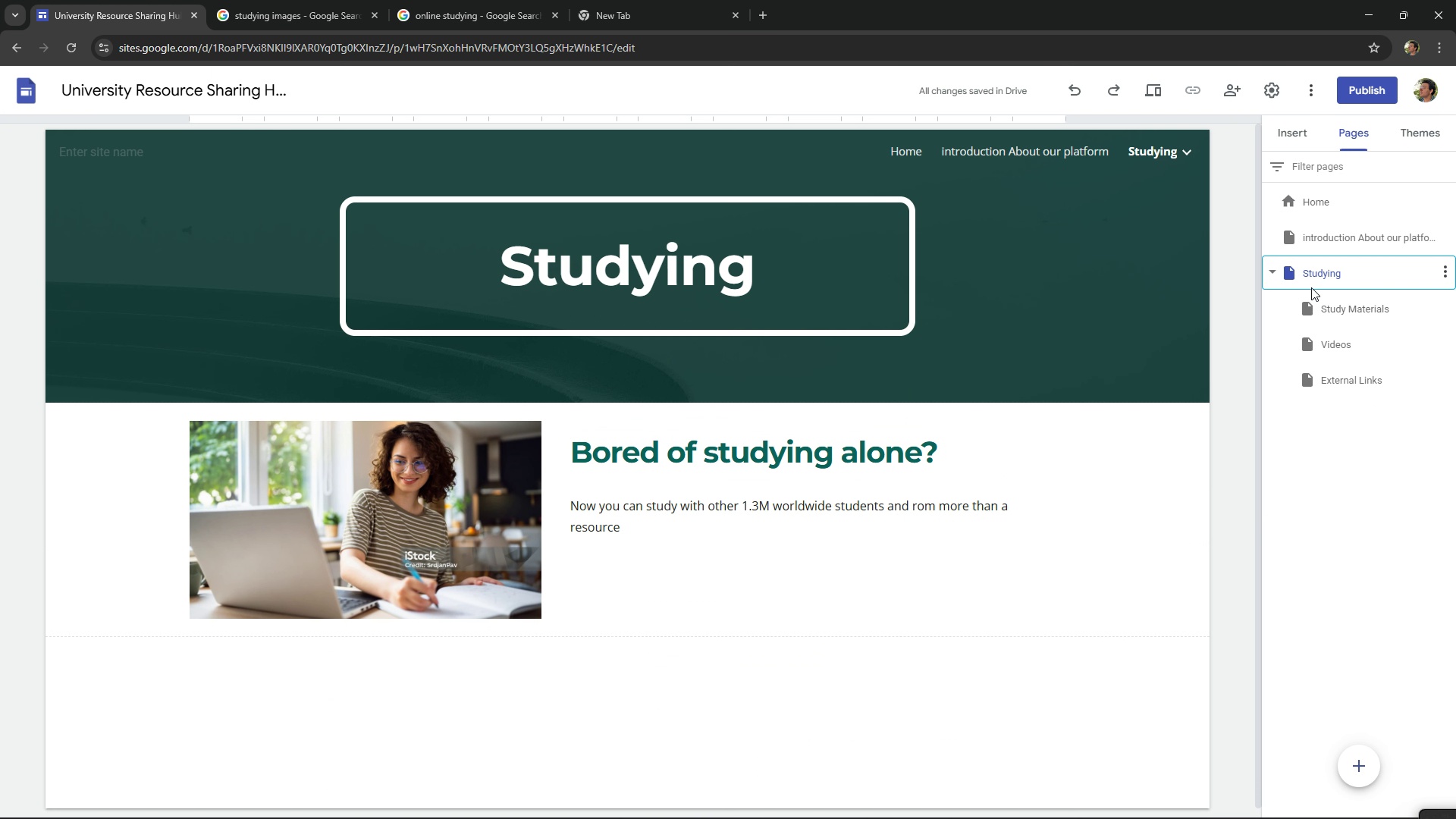 
left_click([1313, 303])
 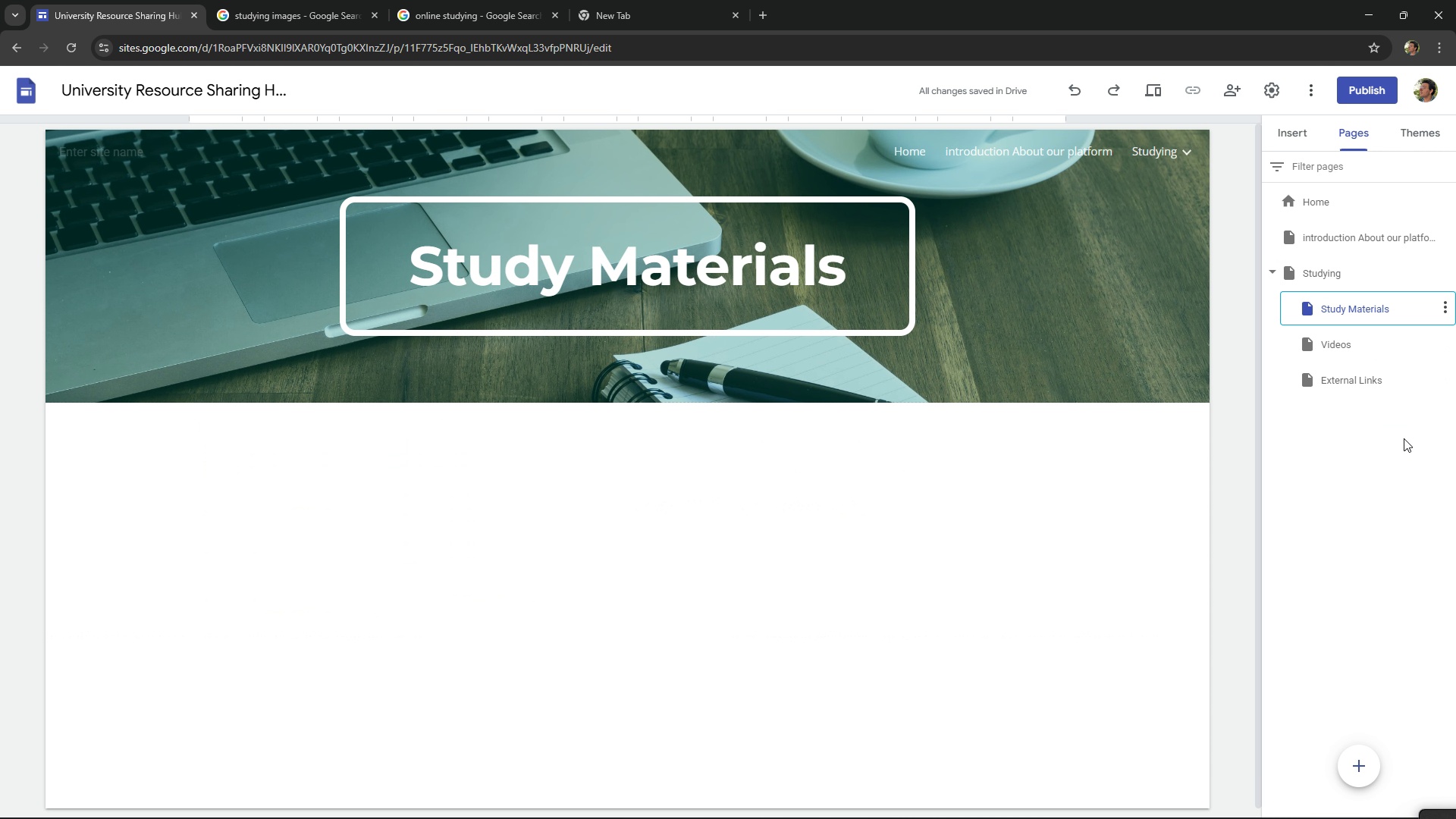 
left_click_drag(start_coordinate=[1348, 341], to_coordinate=[1358, 340])
 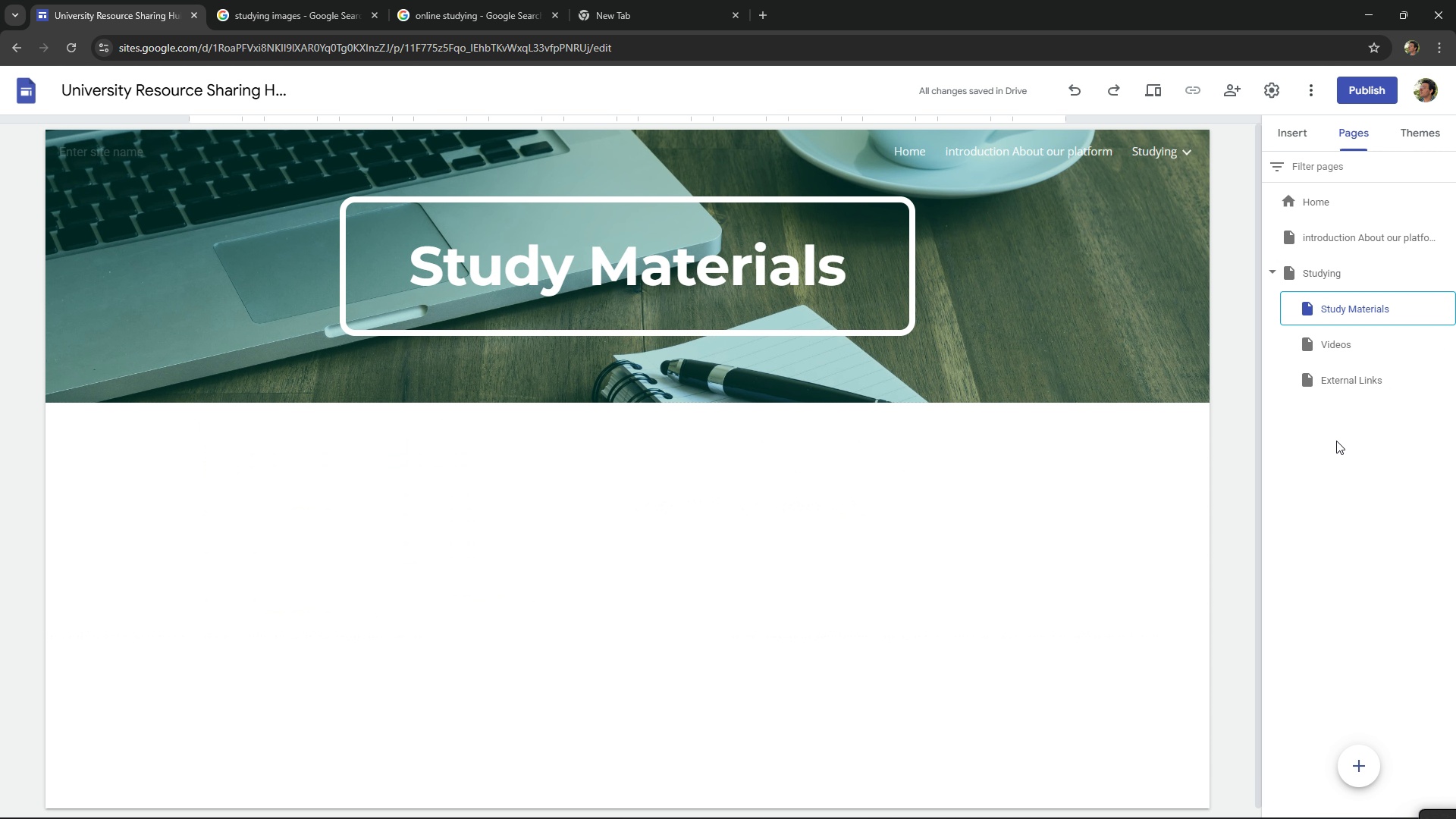 
left_click([1336, 441])
 